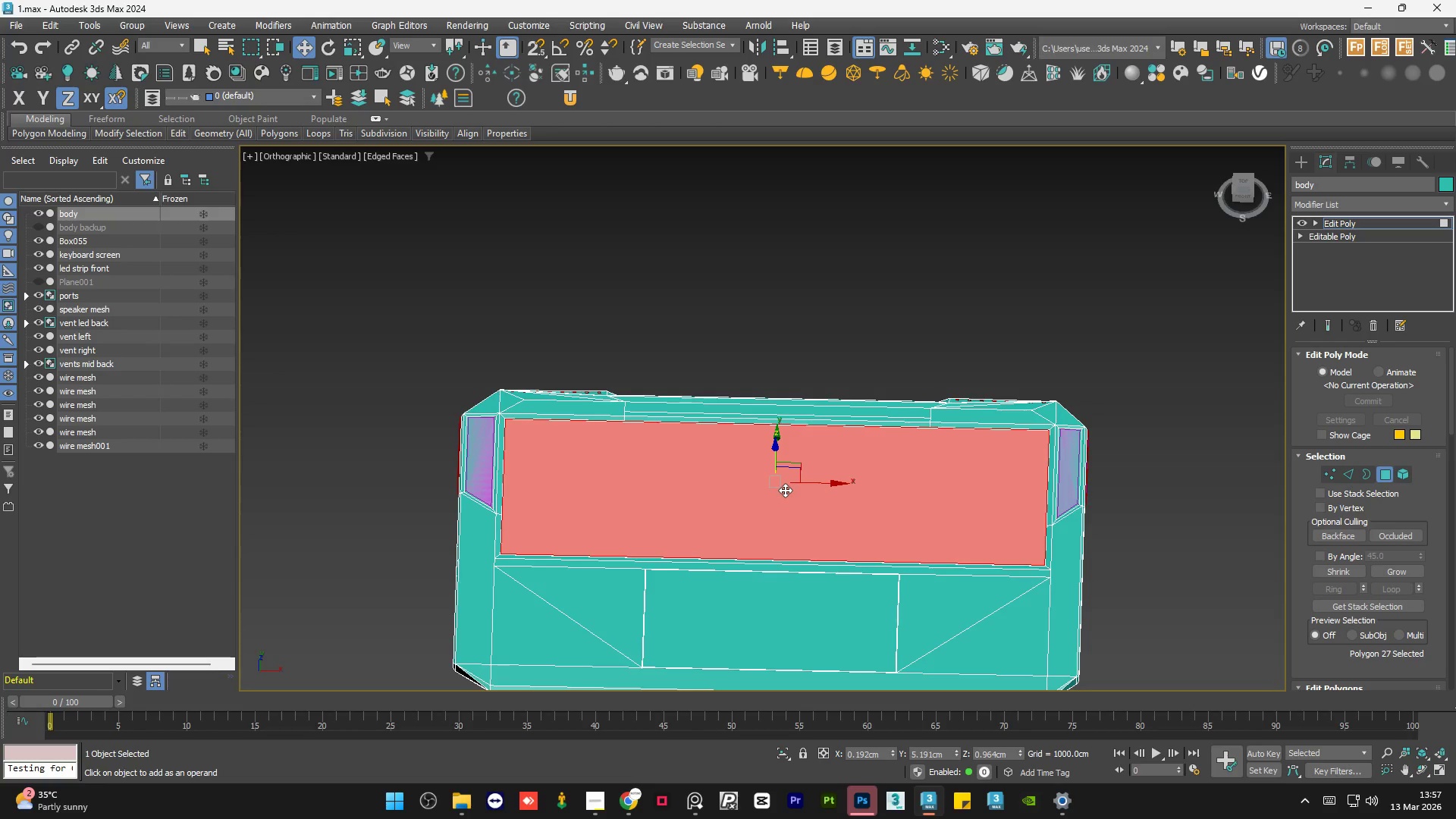 
key(Delete)
 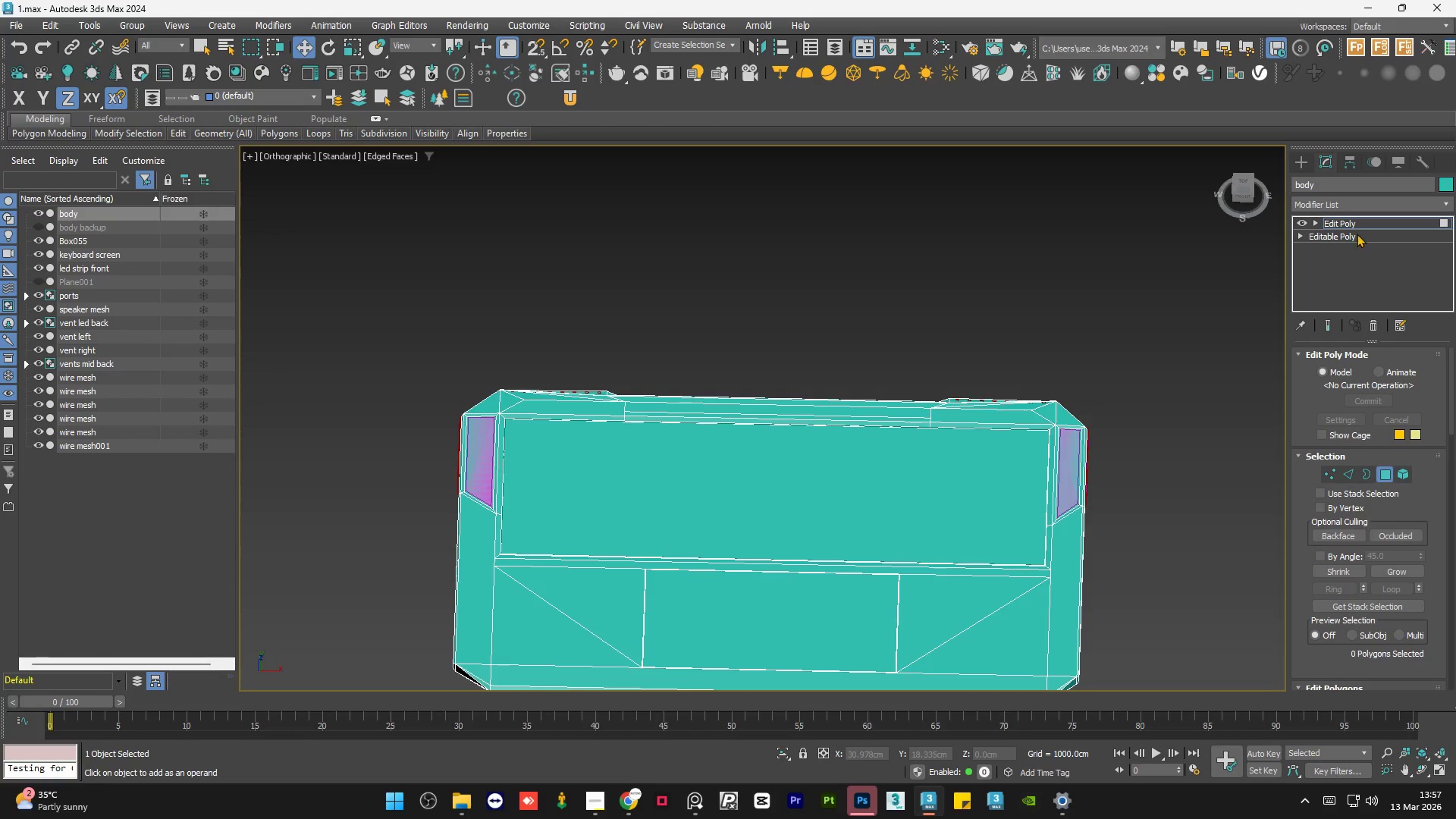 
left_click([1363, 224])
 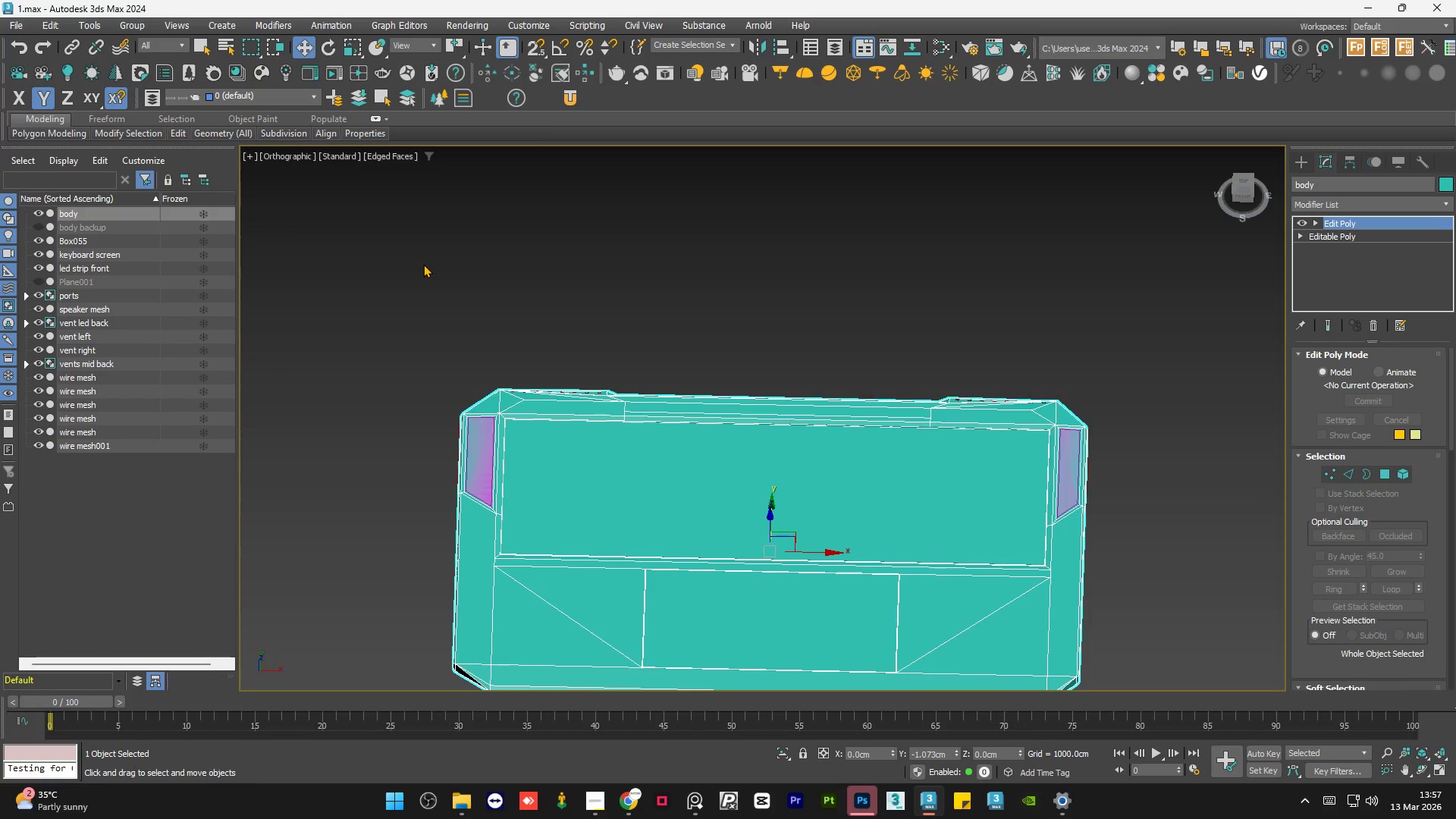 
left_click([449, 264])
 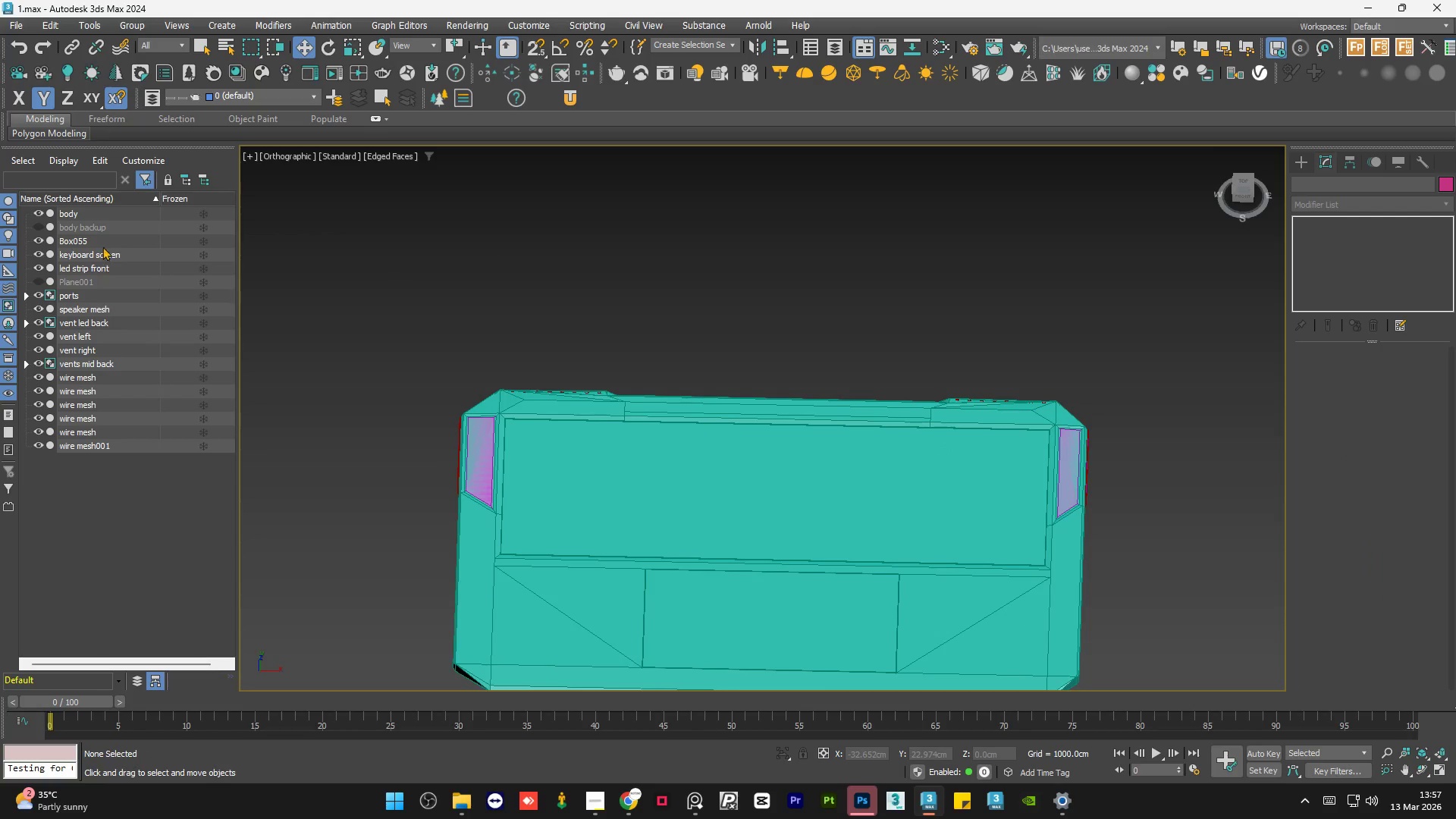 
left_click([104, 240])
 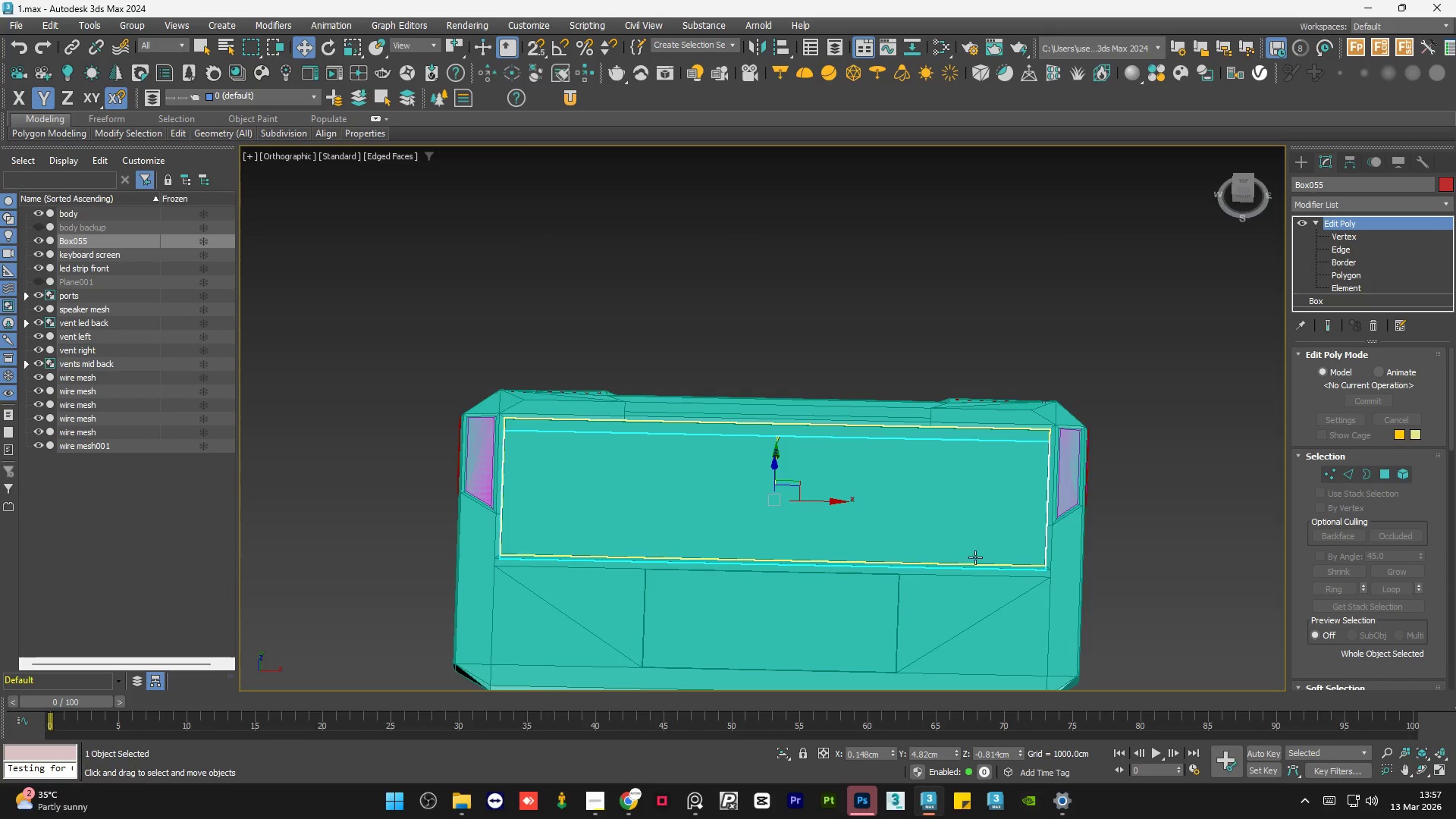 
hold_key(key=AltLeft, duration=1.5)
 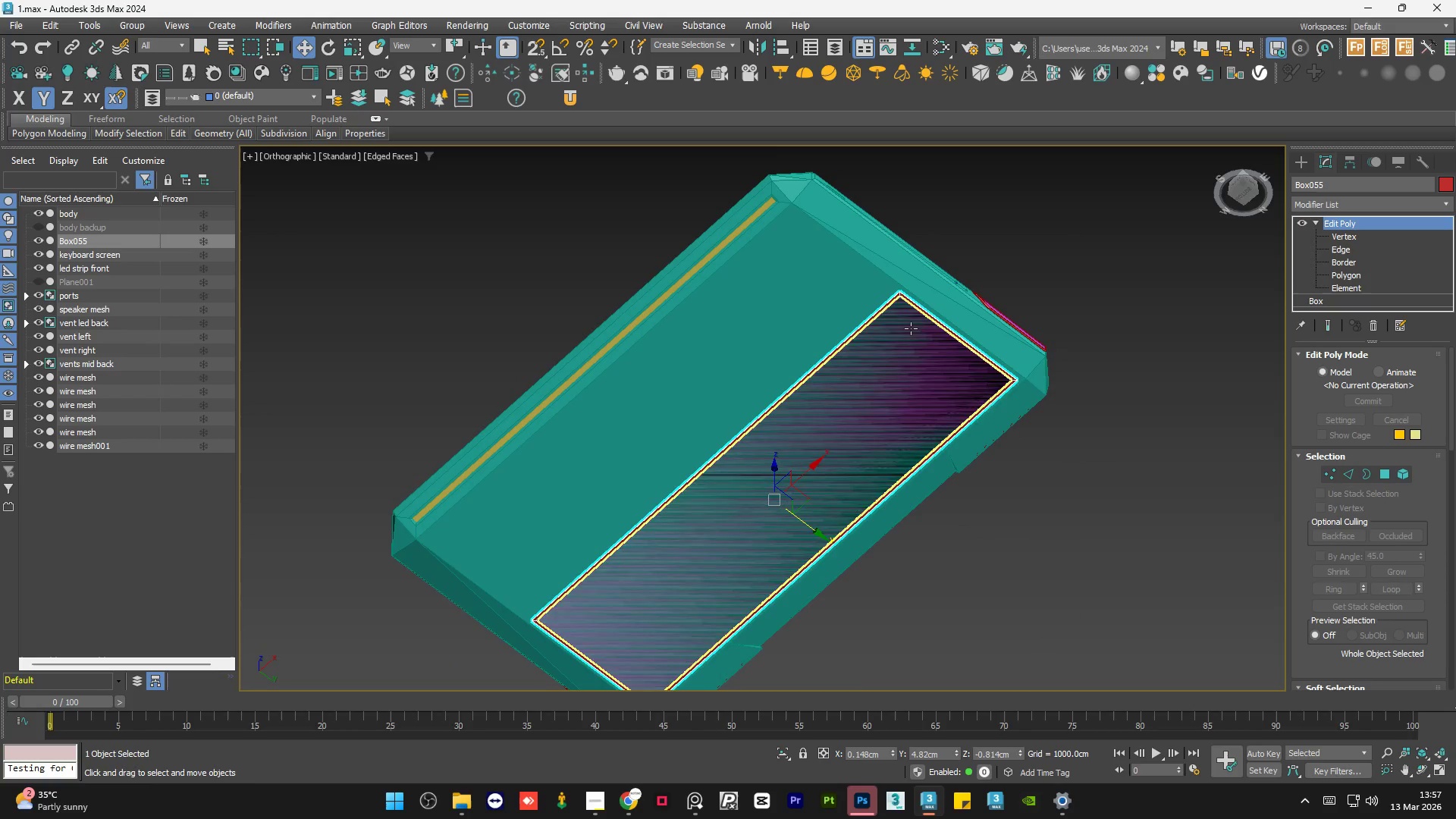 
key(Alt+AltLeft)
 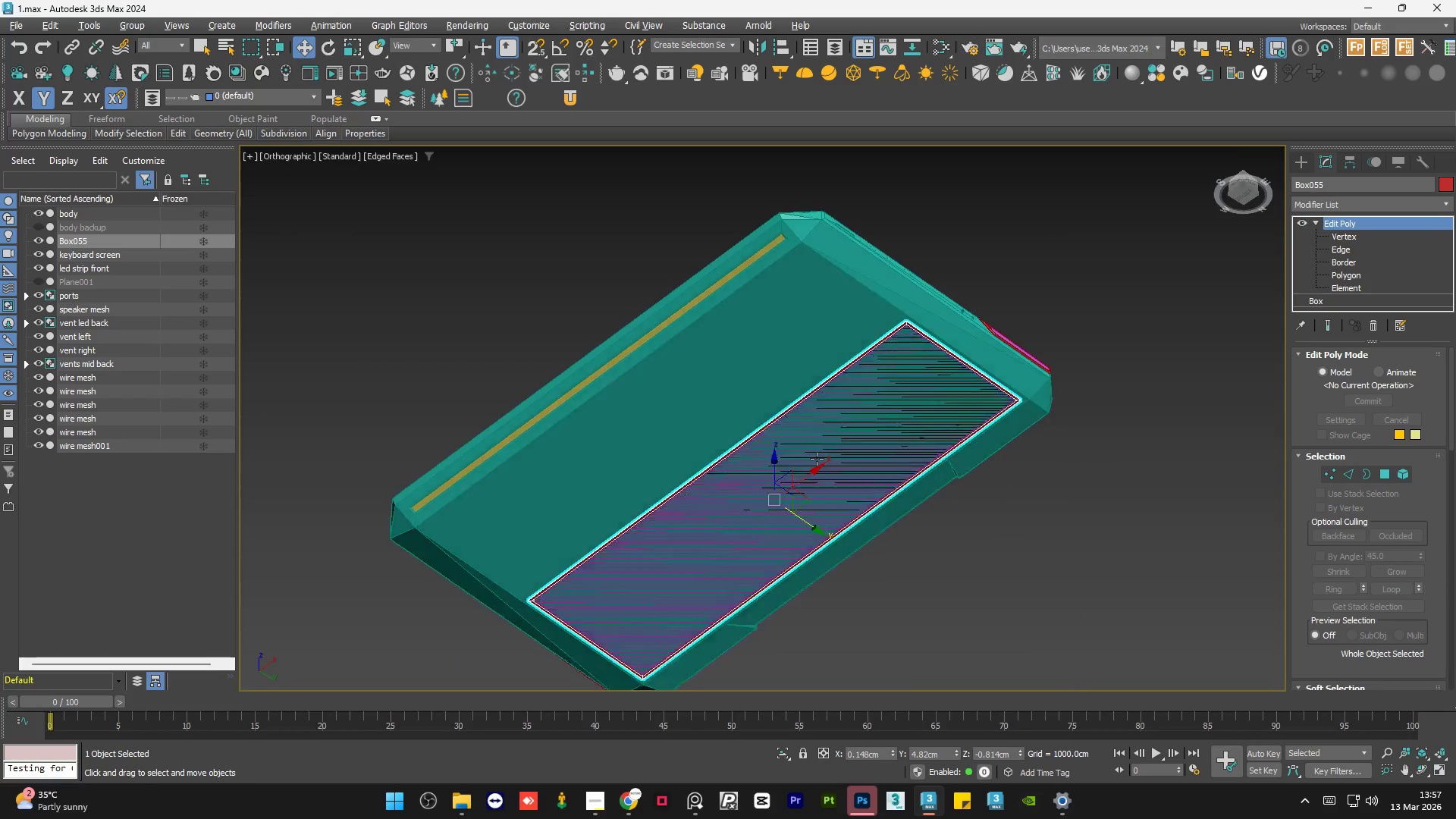 
key(Alt+AltLeft)
 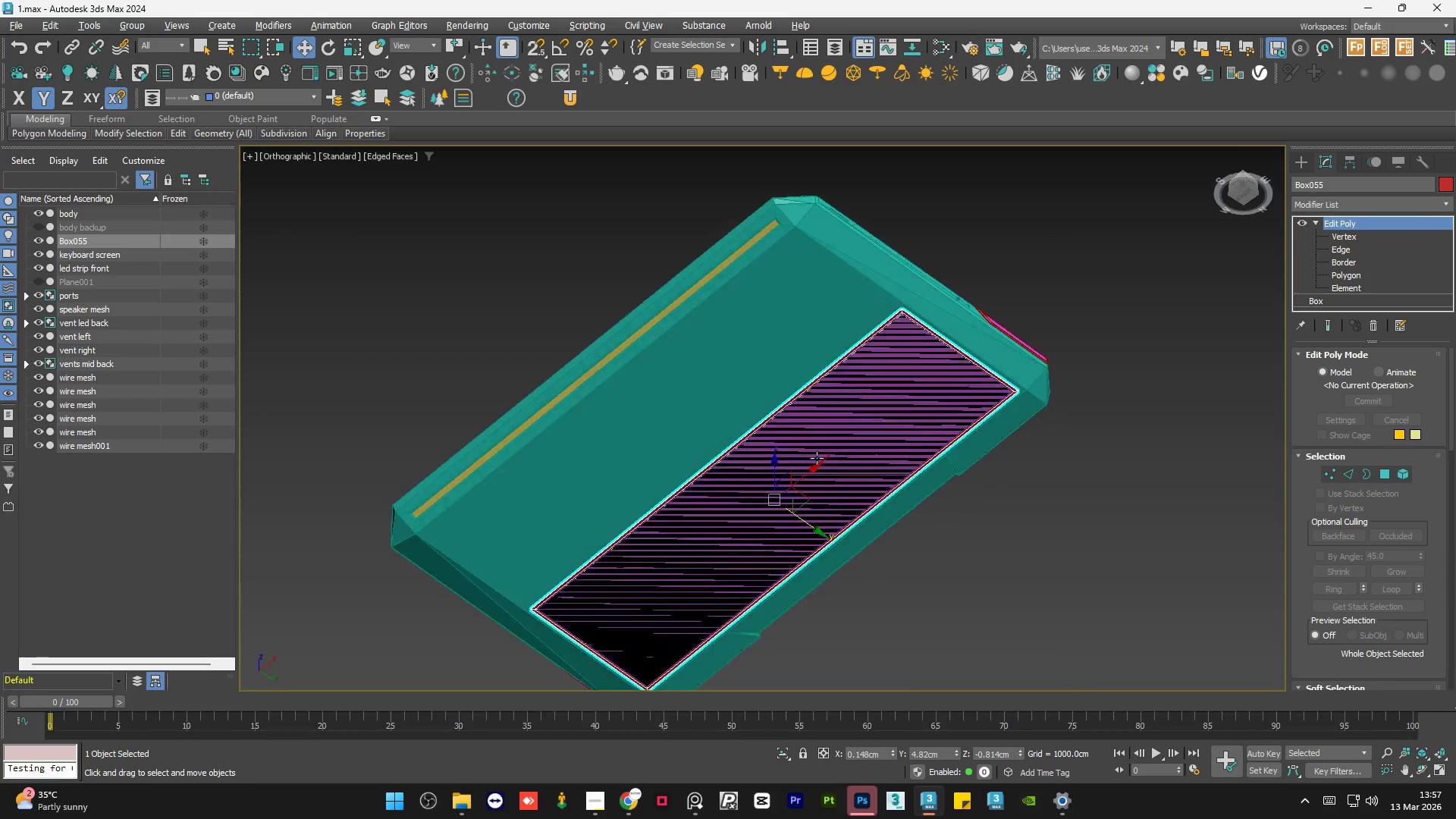 
key(Alt+AltLeft)
 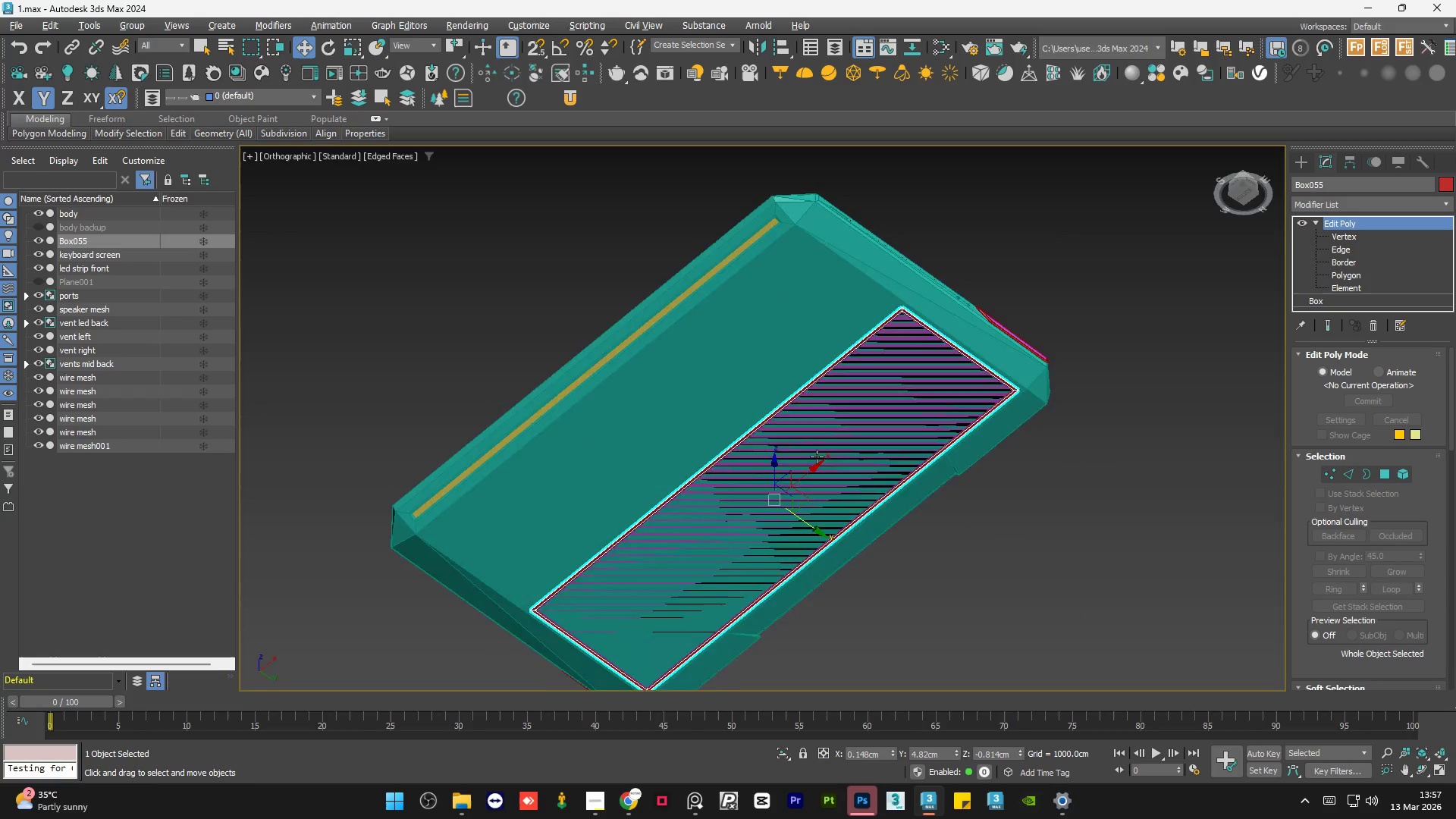 
key(Alt+AltLeft)
 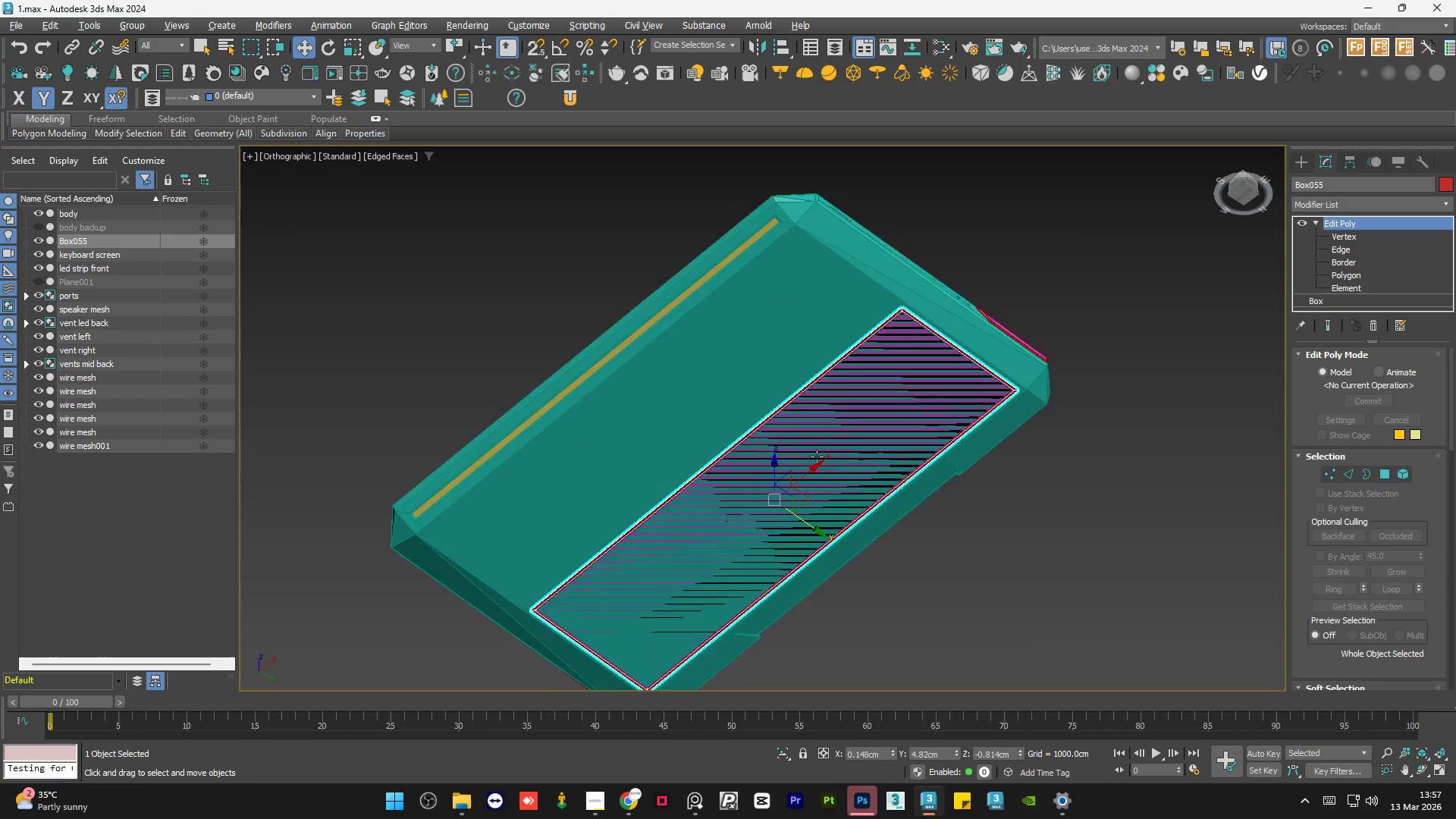 
key(Alt+AltLeft)
 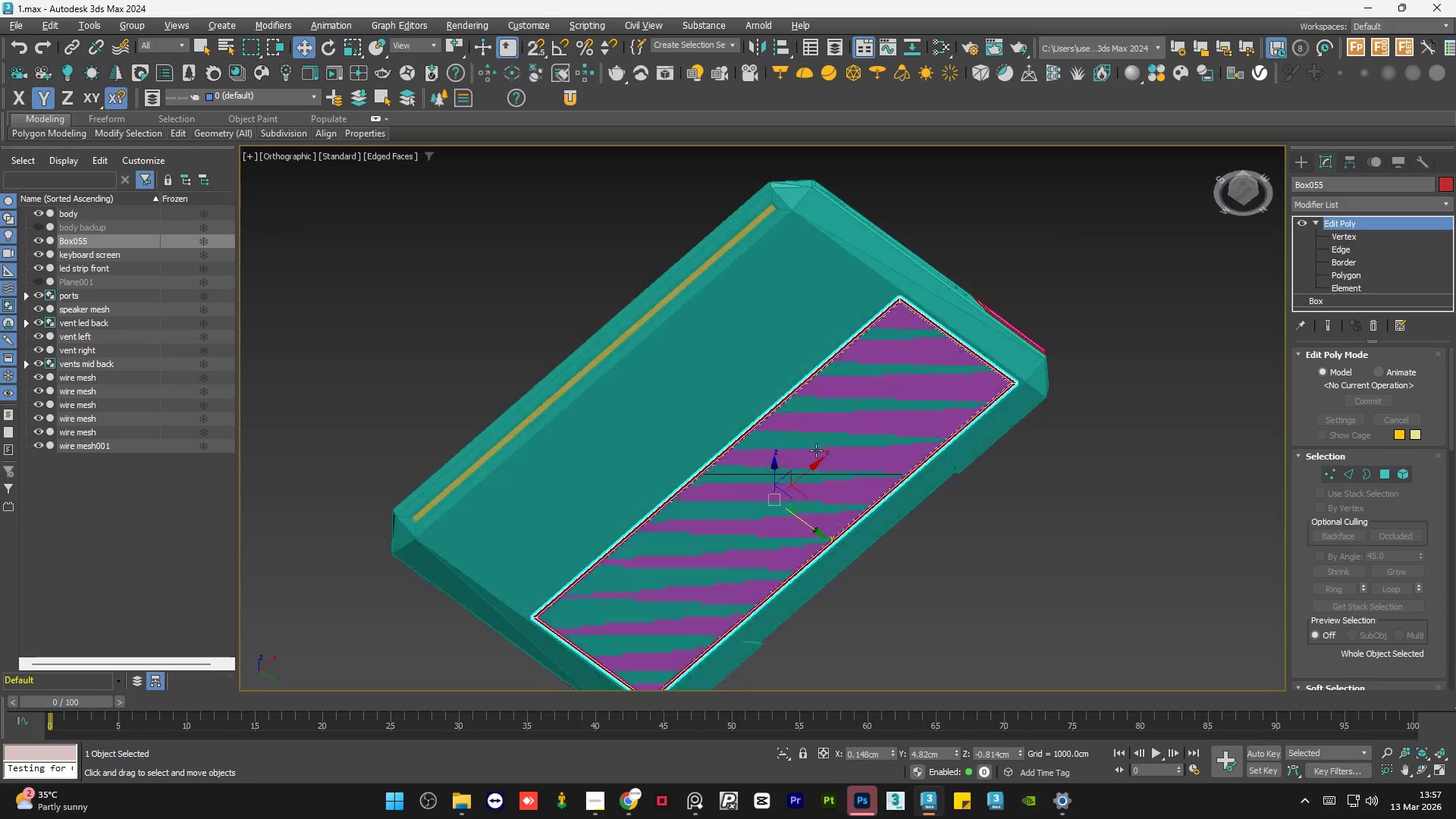 
key(Alt+AltLeft)
 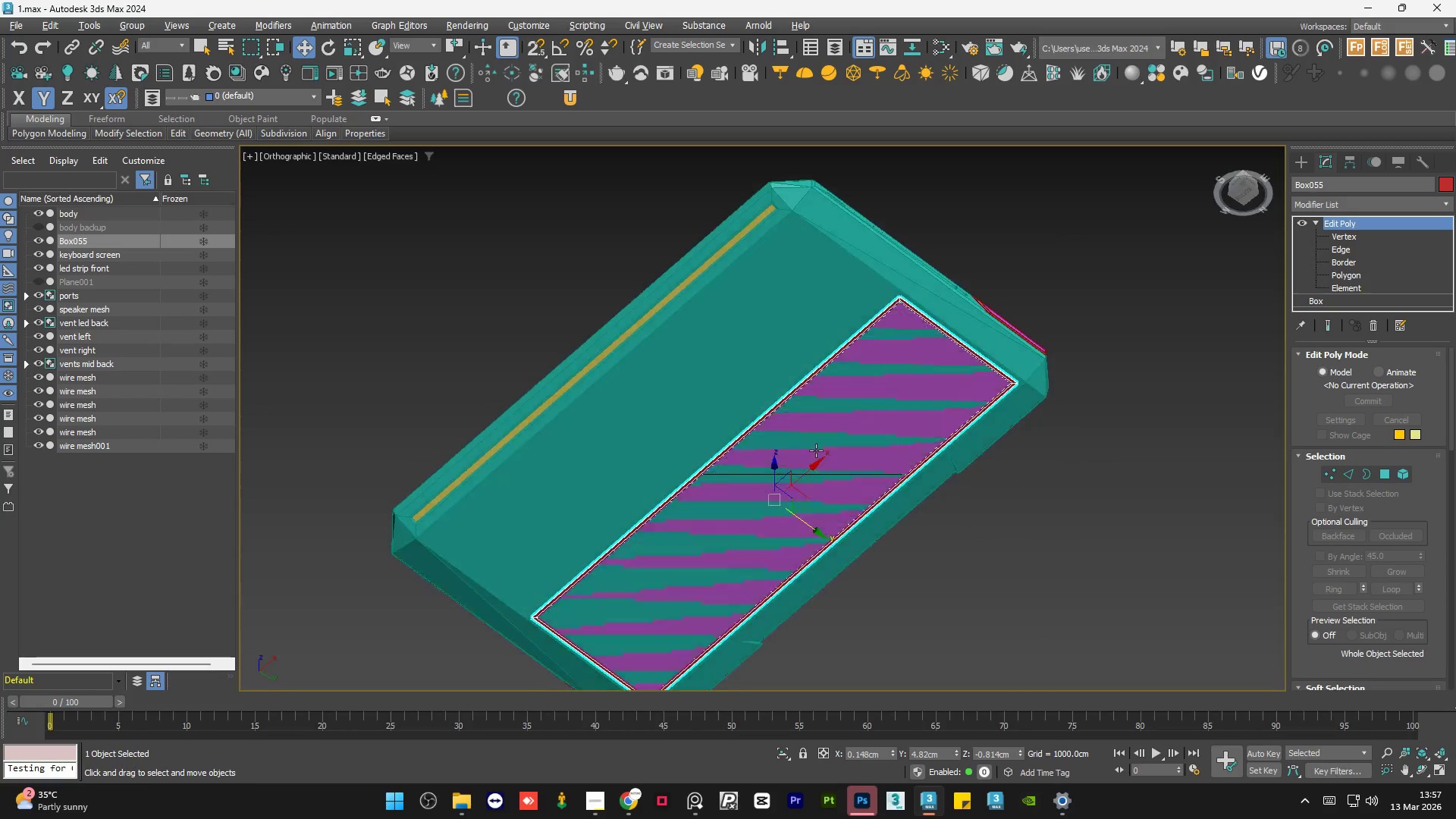 
key(Alt+AltLeft)
 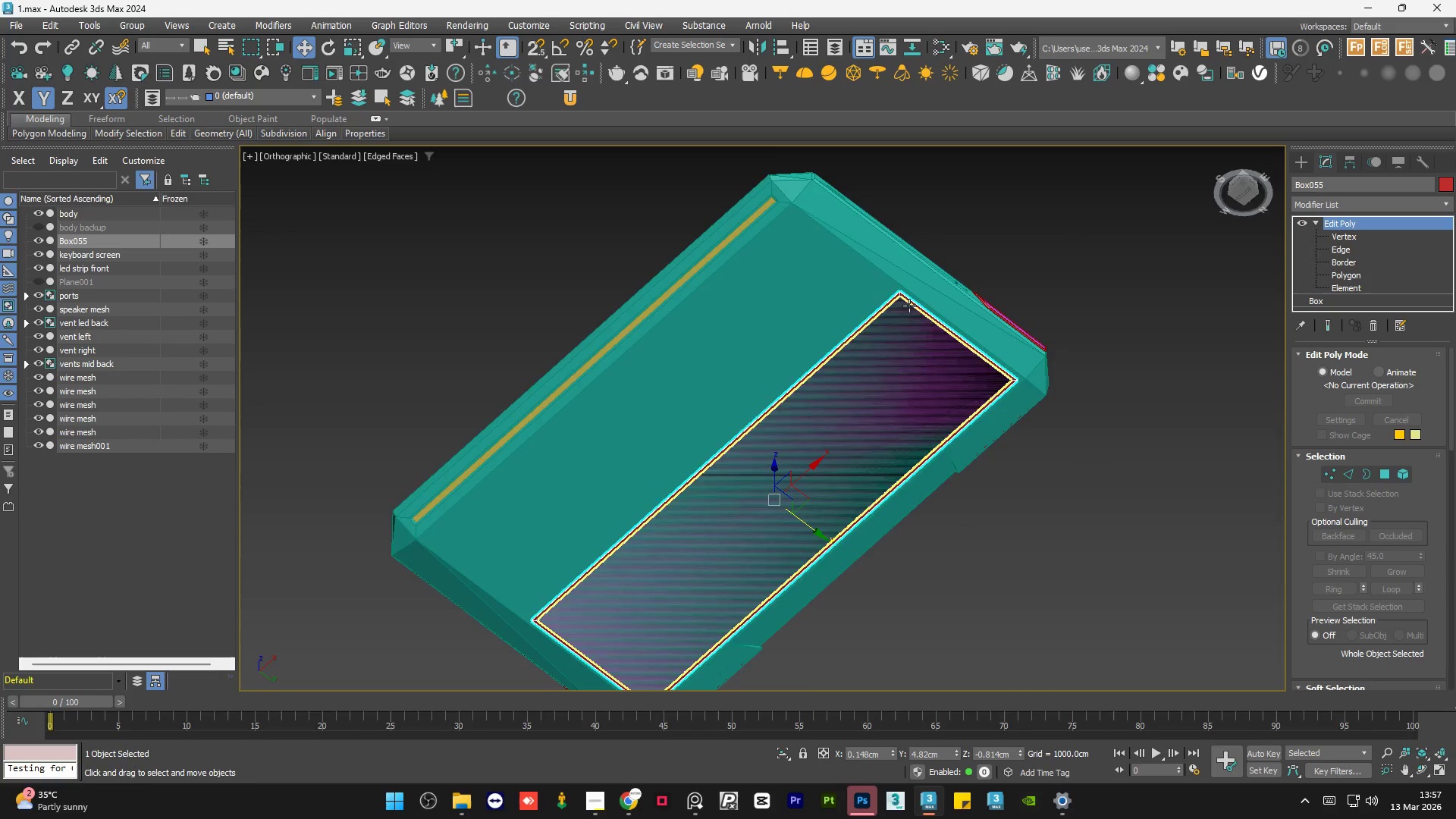 
scroll: coordinate [906, 297], scroll_direction: up, amount: 4.0
 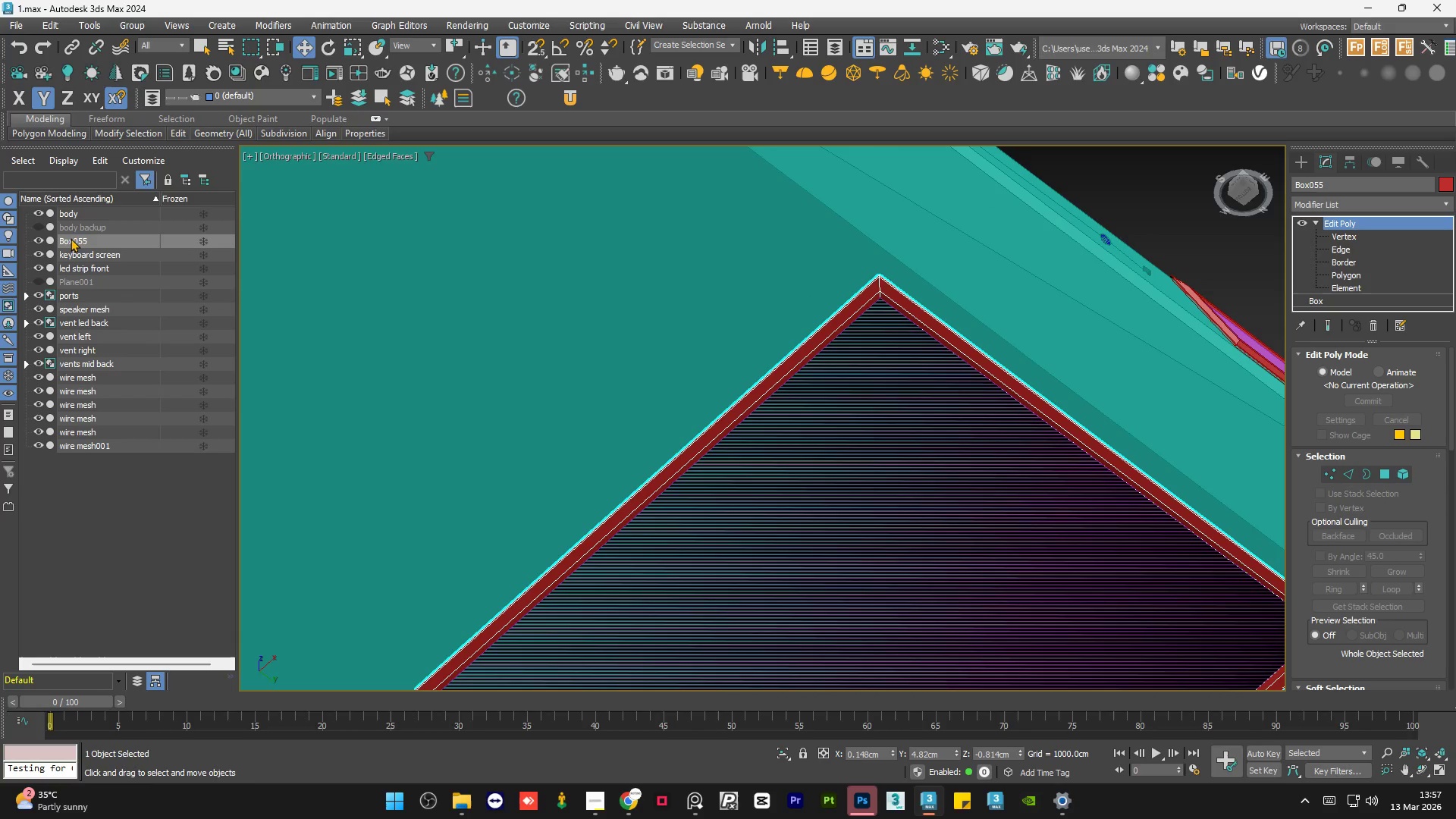 
left_click([79, 241])
 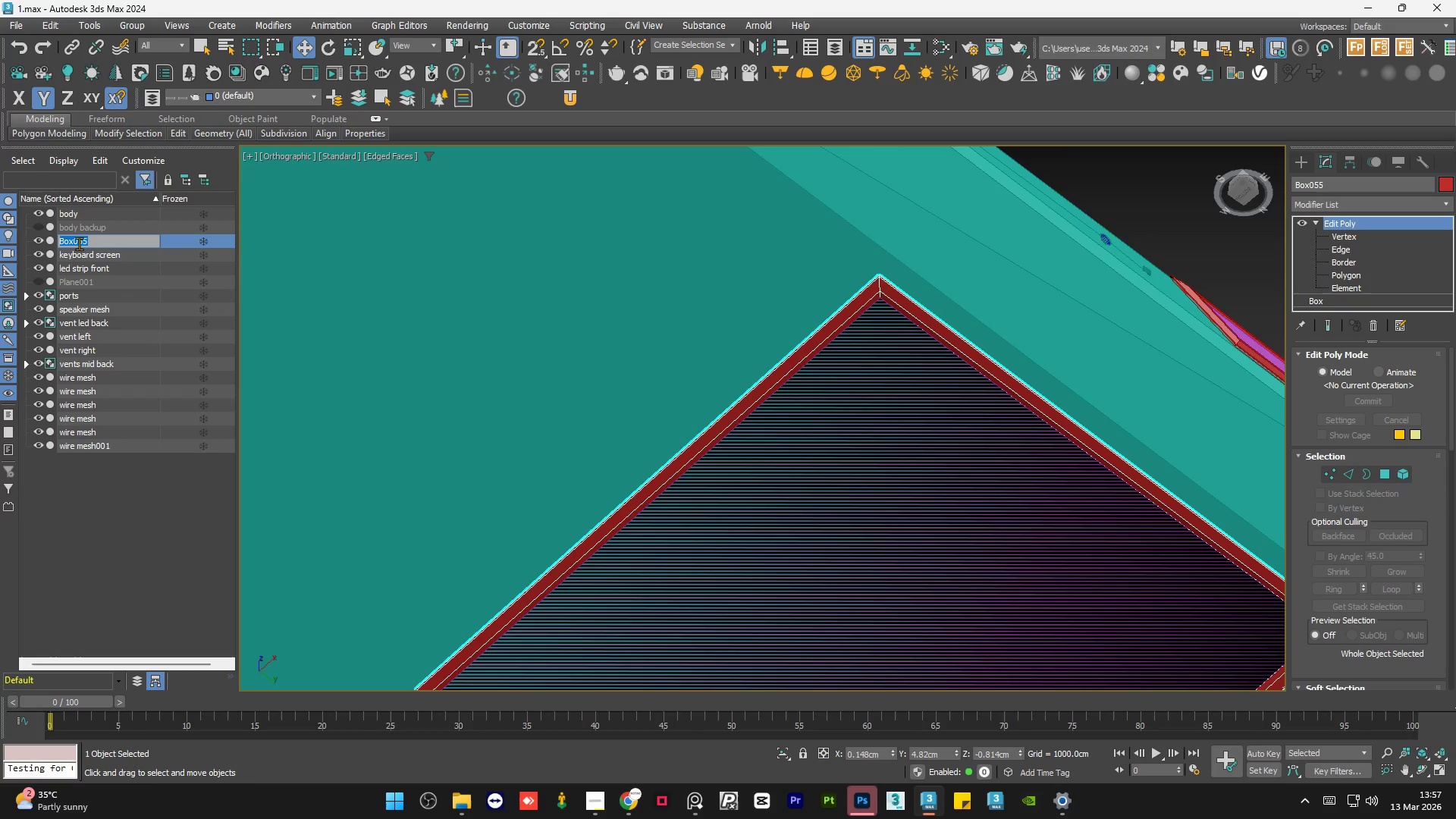 
type(un)
key(Backspace)
key(Backspace)
key(Backspace)
key(Backspace)
type(bottom tack)
 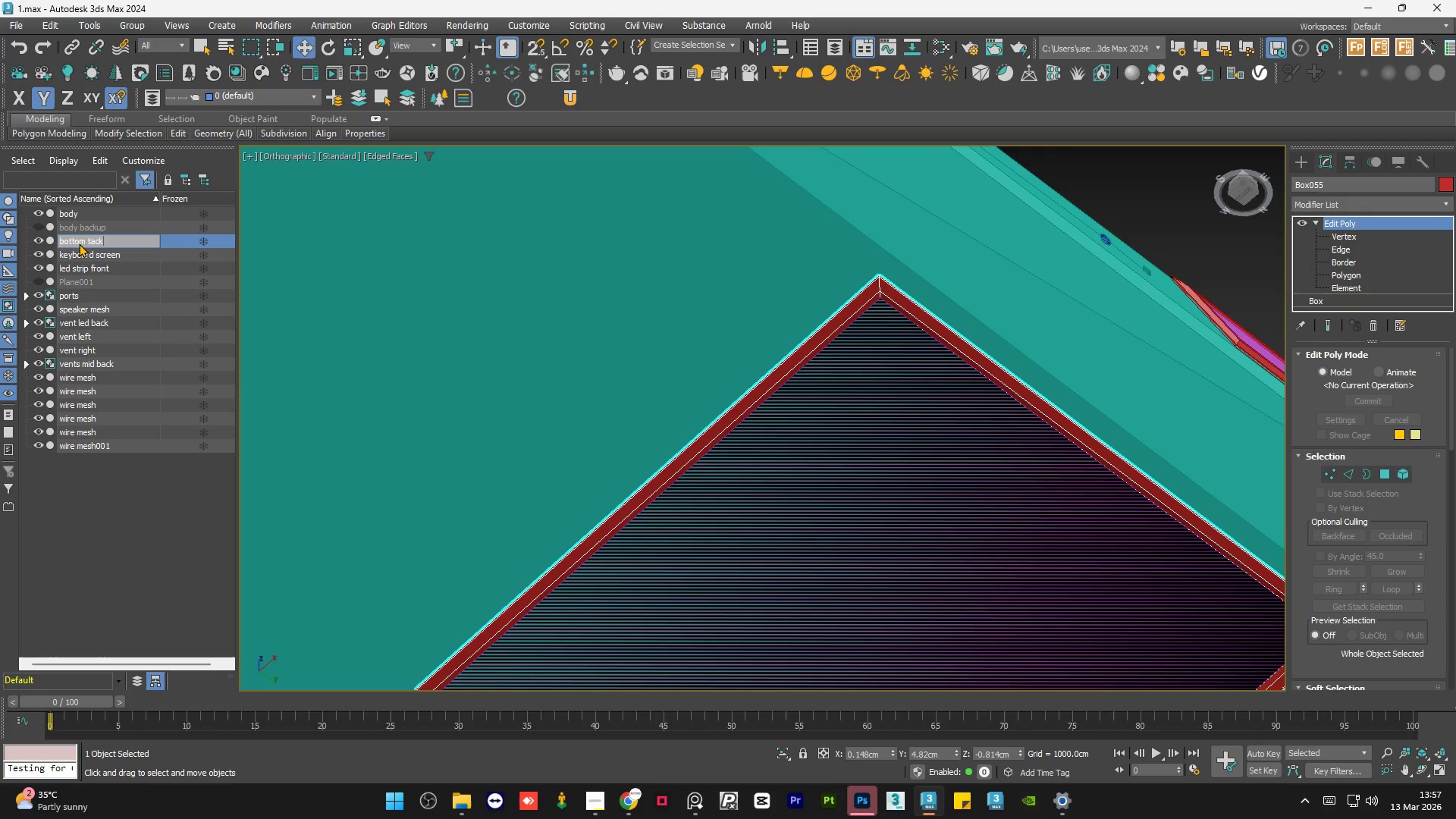 
key(Enter)
 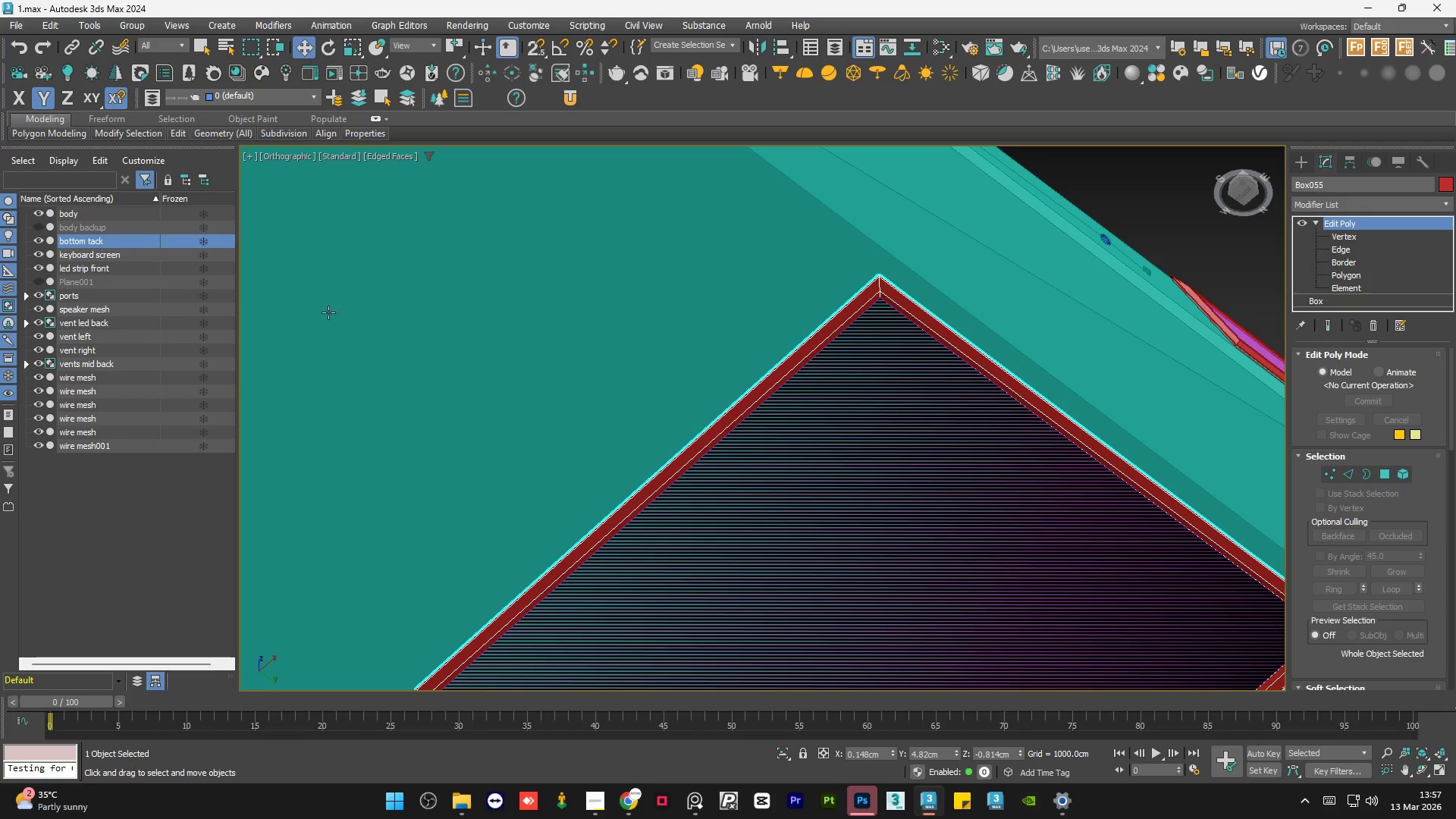 
scroll: coordinate [592, 351], scroll_direction: down, amount: 1.0
 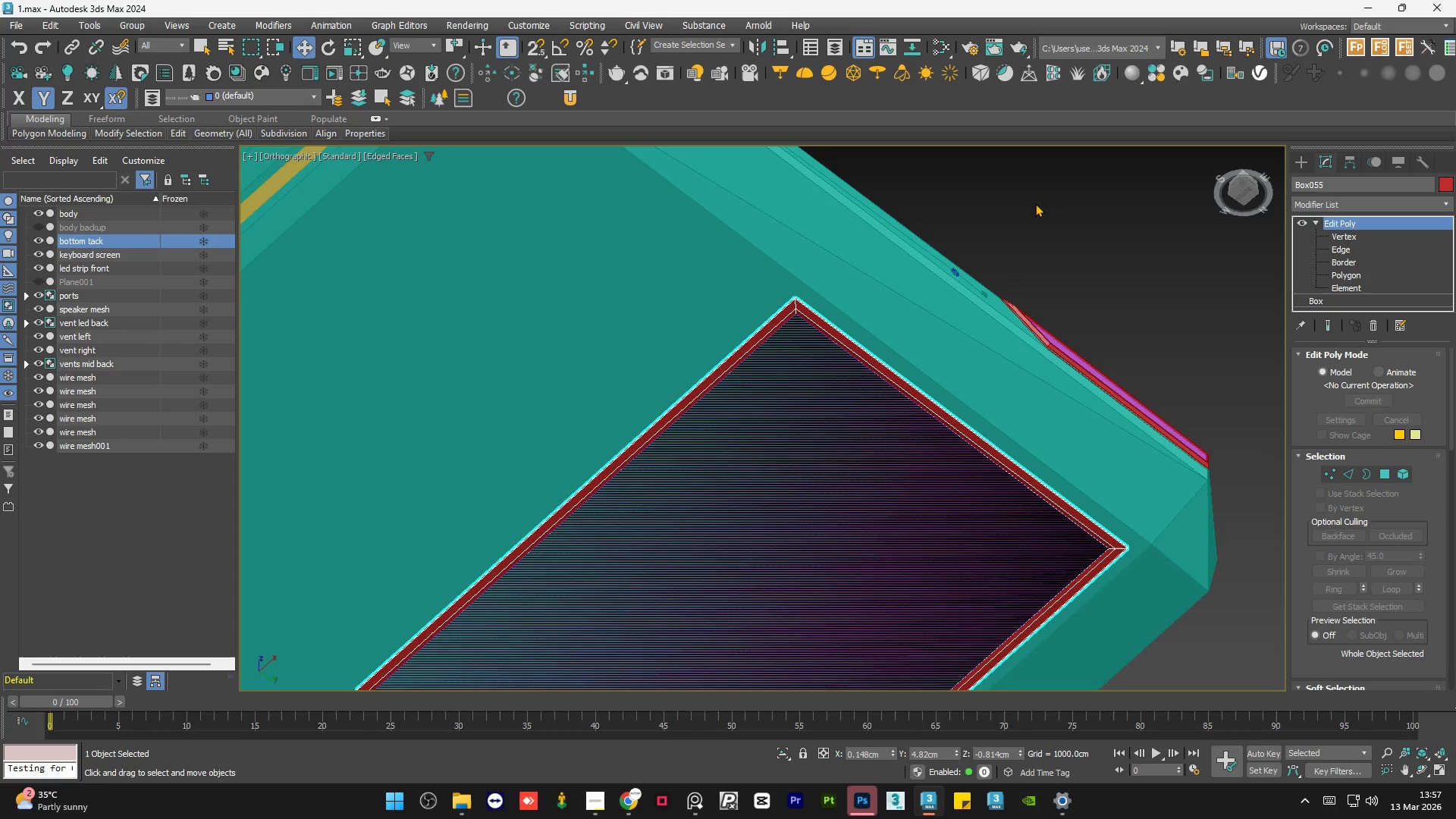 
left_click([1038, 213])
 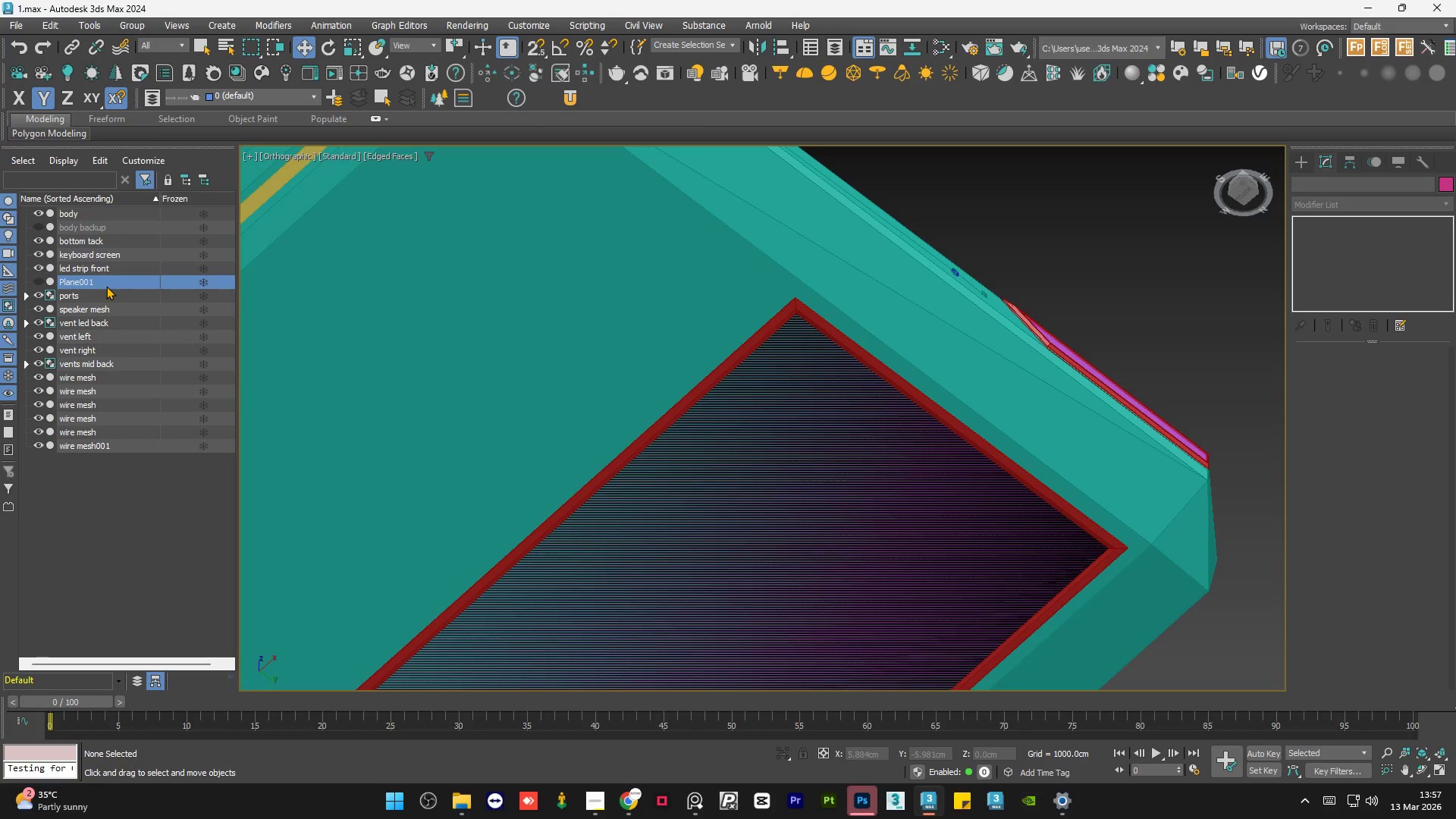 
left_click([106, 286])
 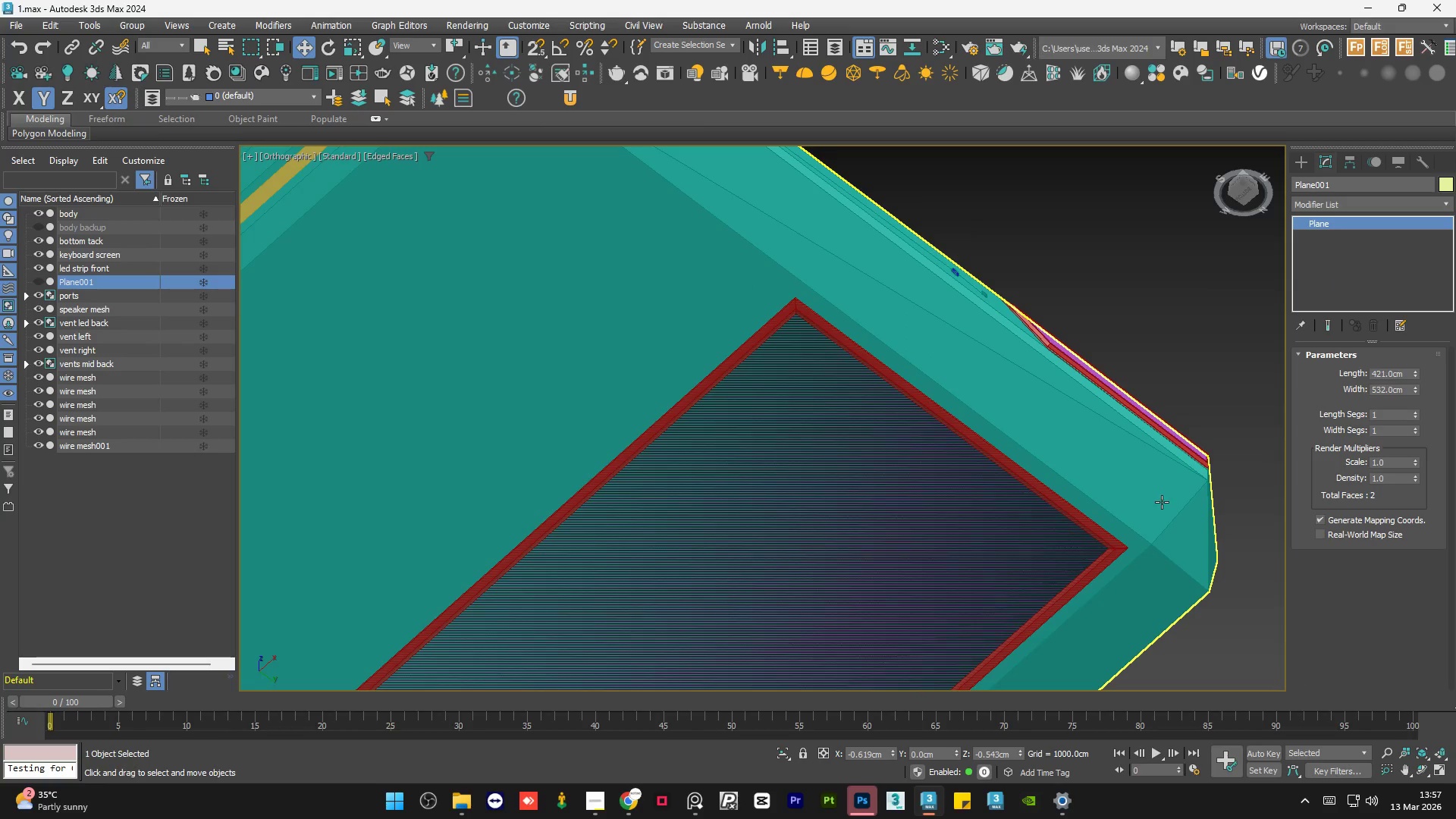 
scroll: coordinate [1162, 502], scroll_direction: down, amount: 5.0
 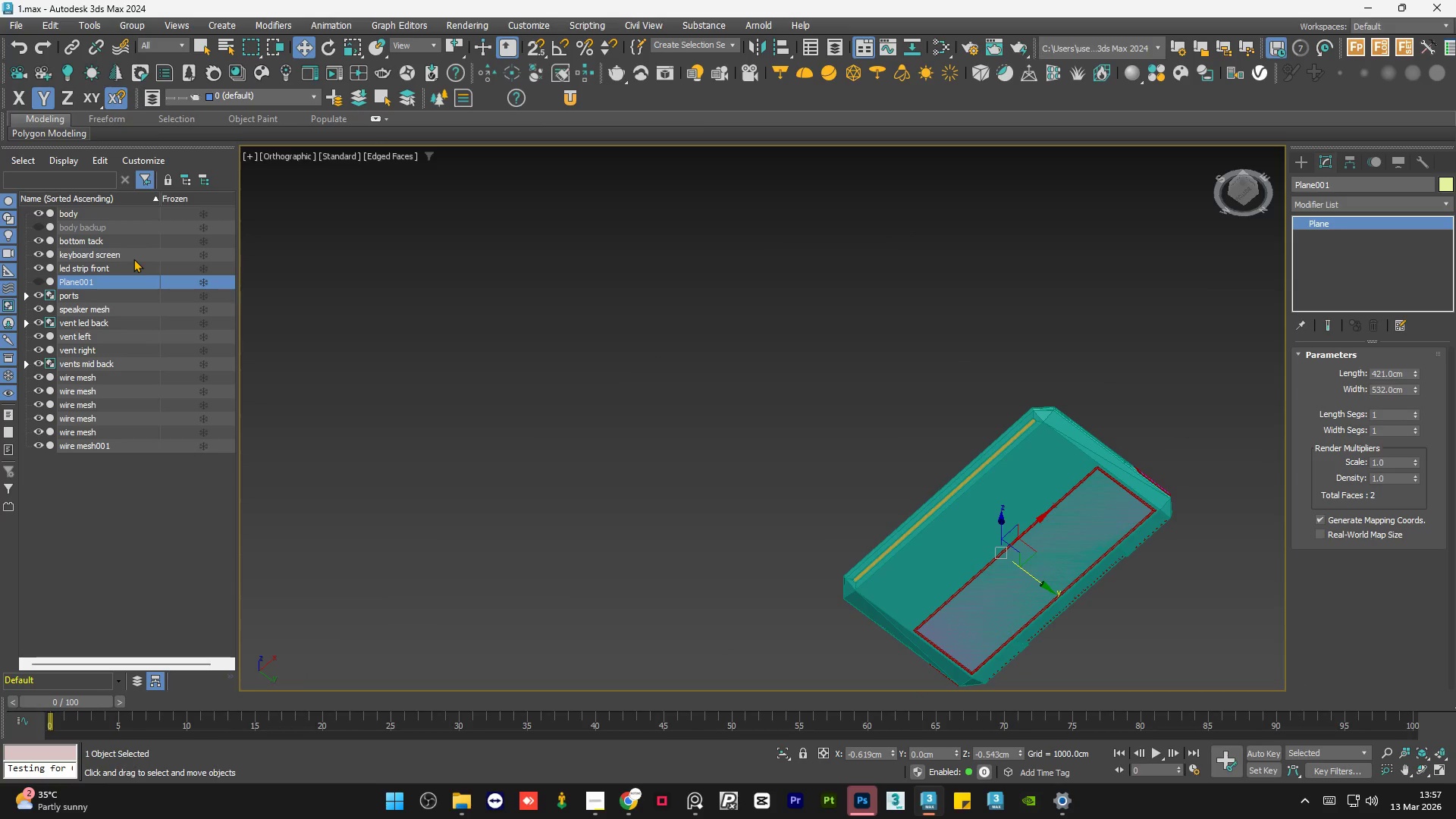 
left_click([127, 251])
 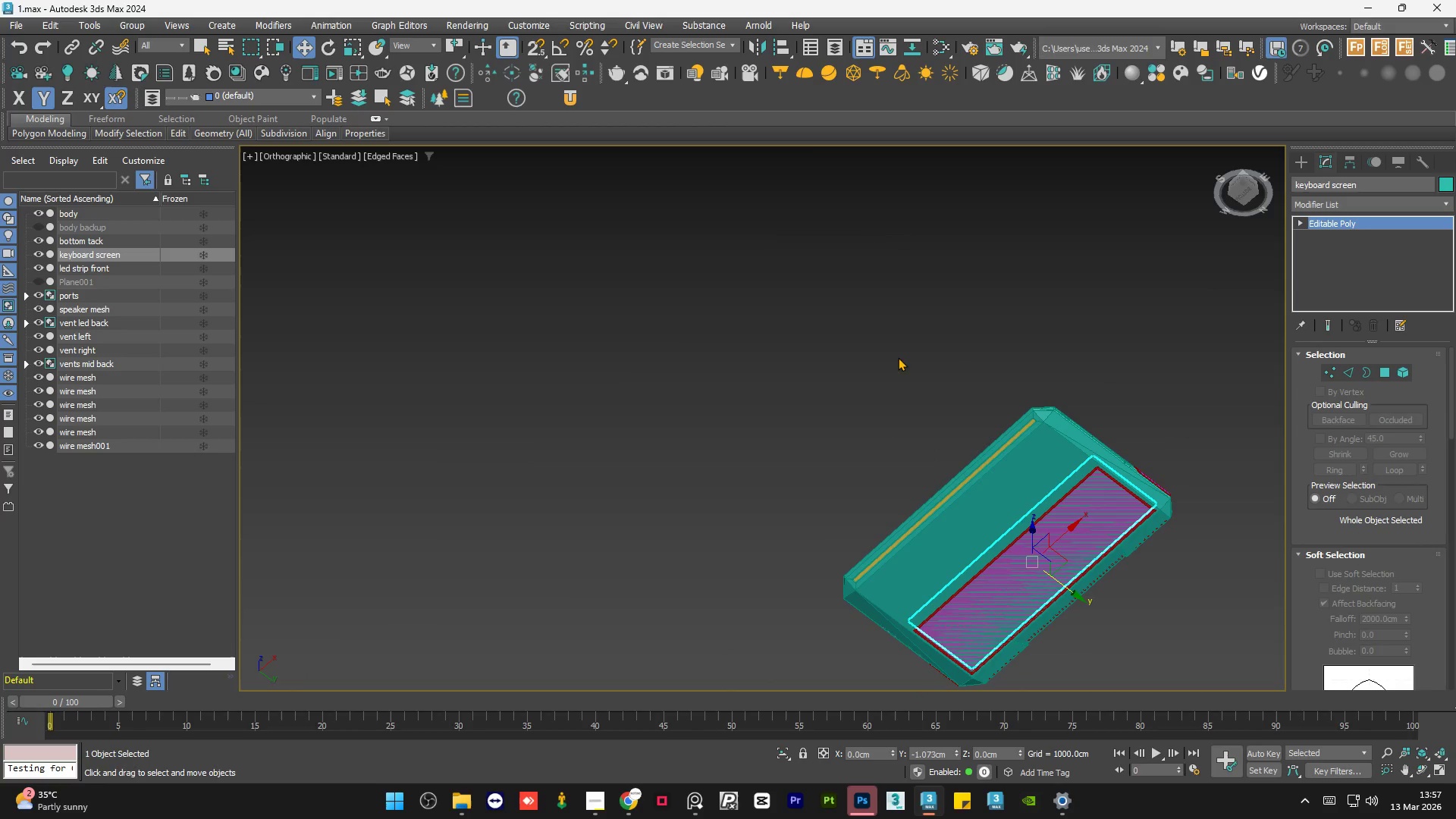 
hold_key(key=AltLeft, duration=1.22)
 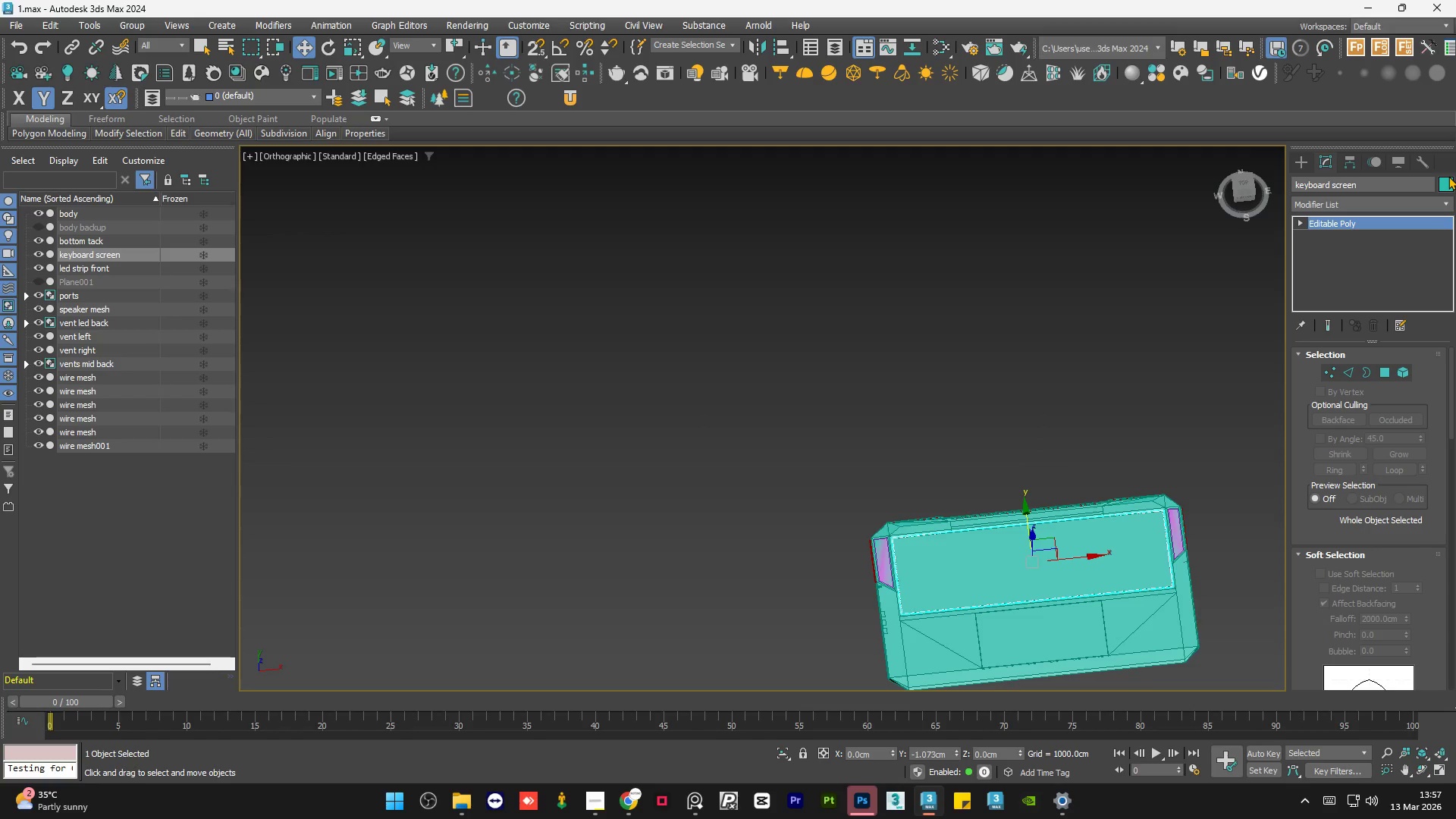 
left_click([1448, 181])
 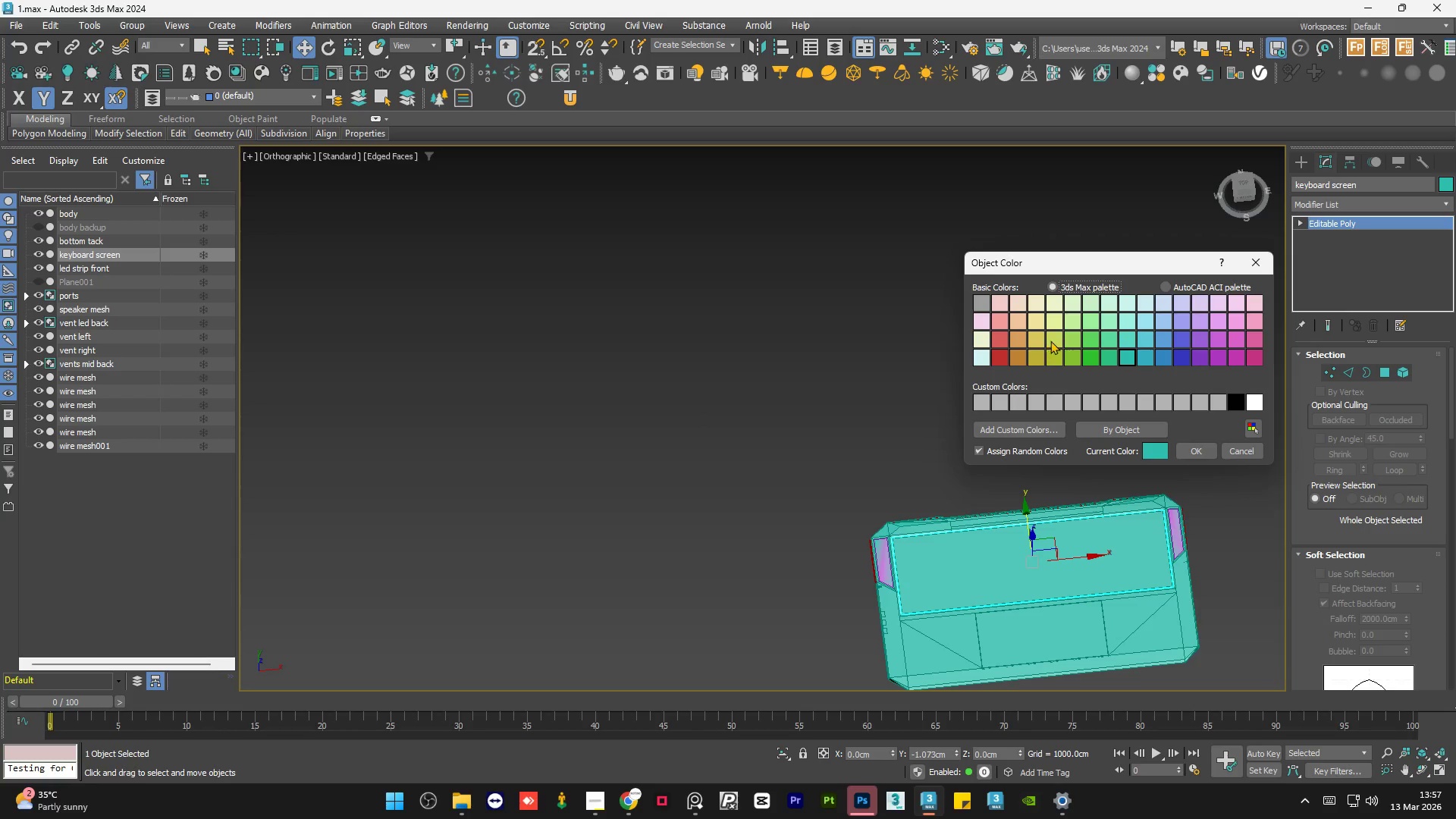 
left_click([1055, 339])
 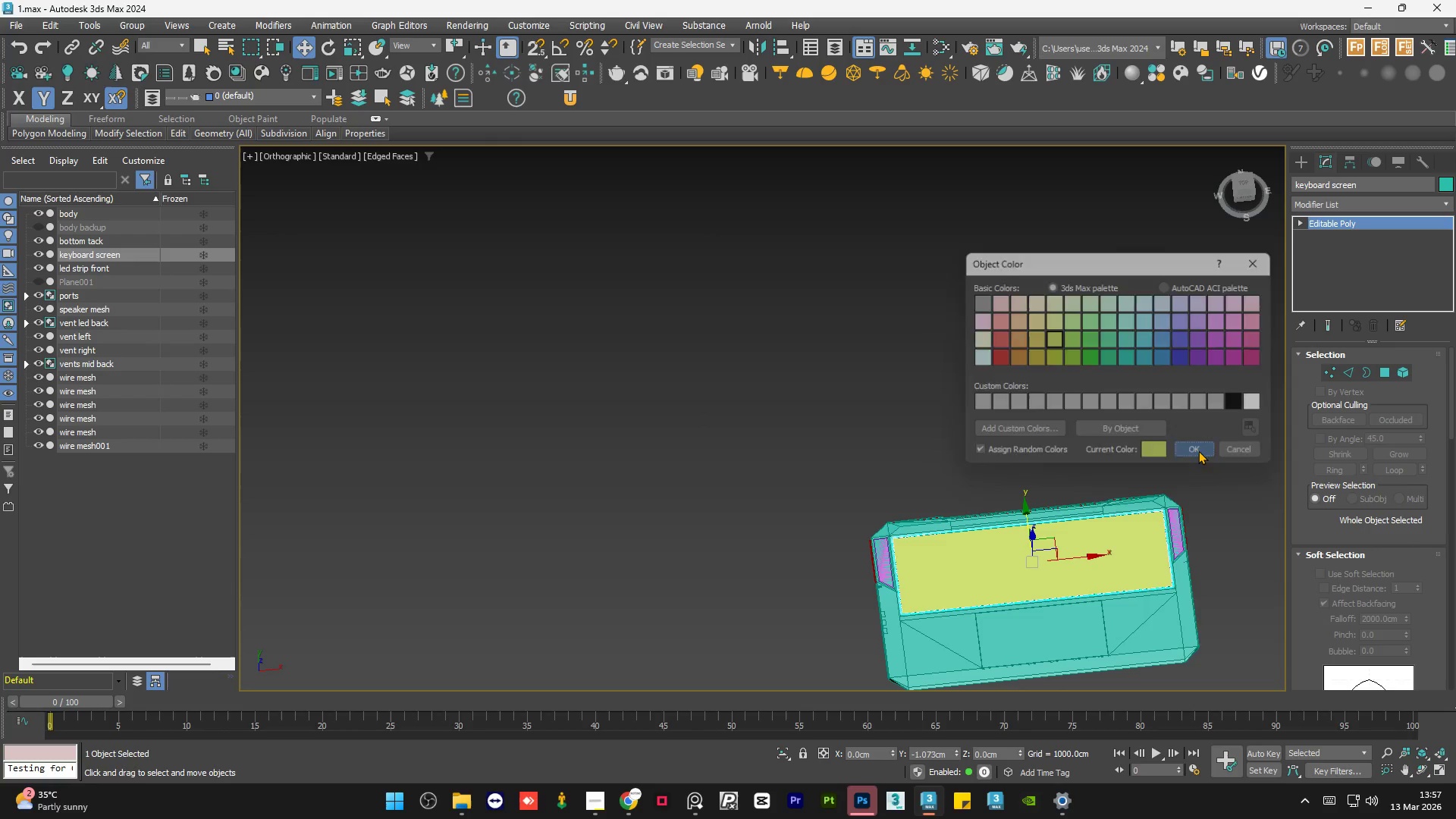 
double_click([782, 392])
 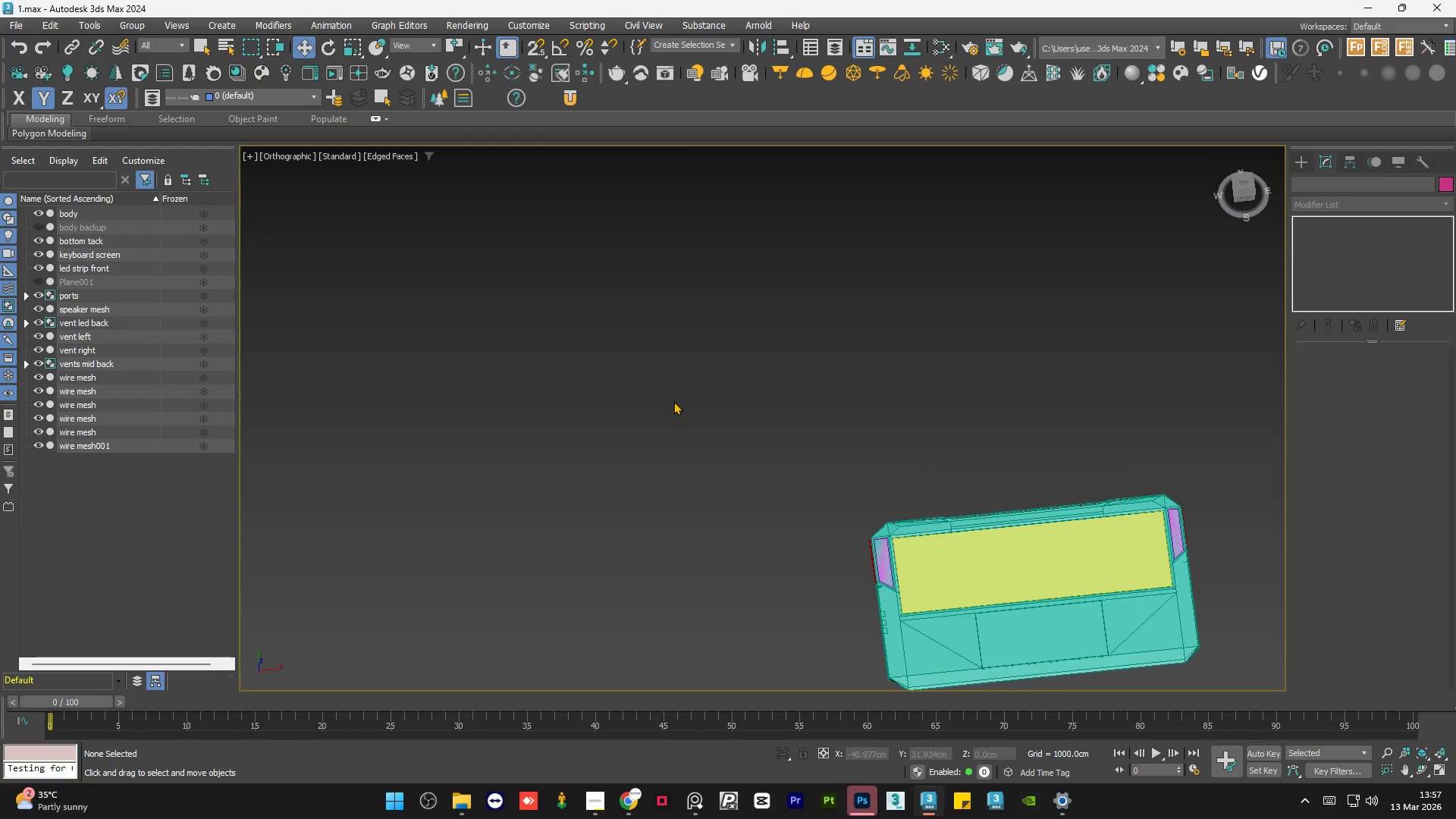 
hold_key(key=AltLeft, duration=0.94)
 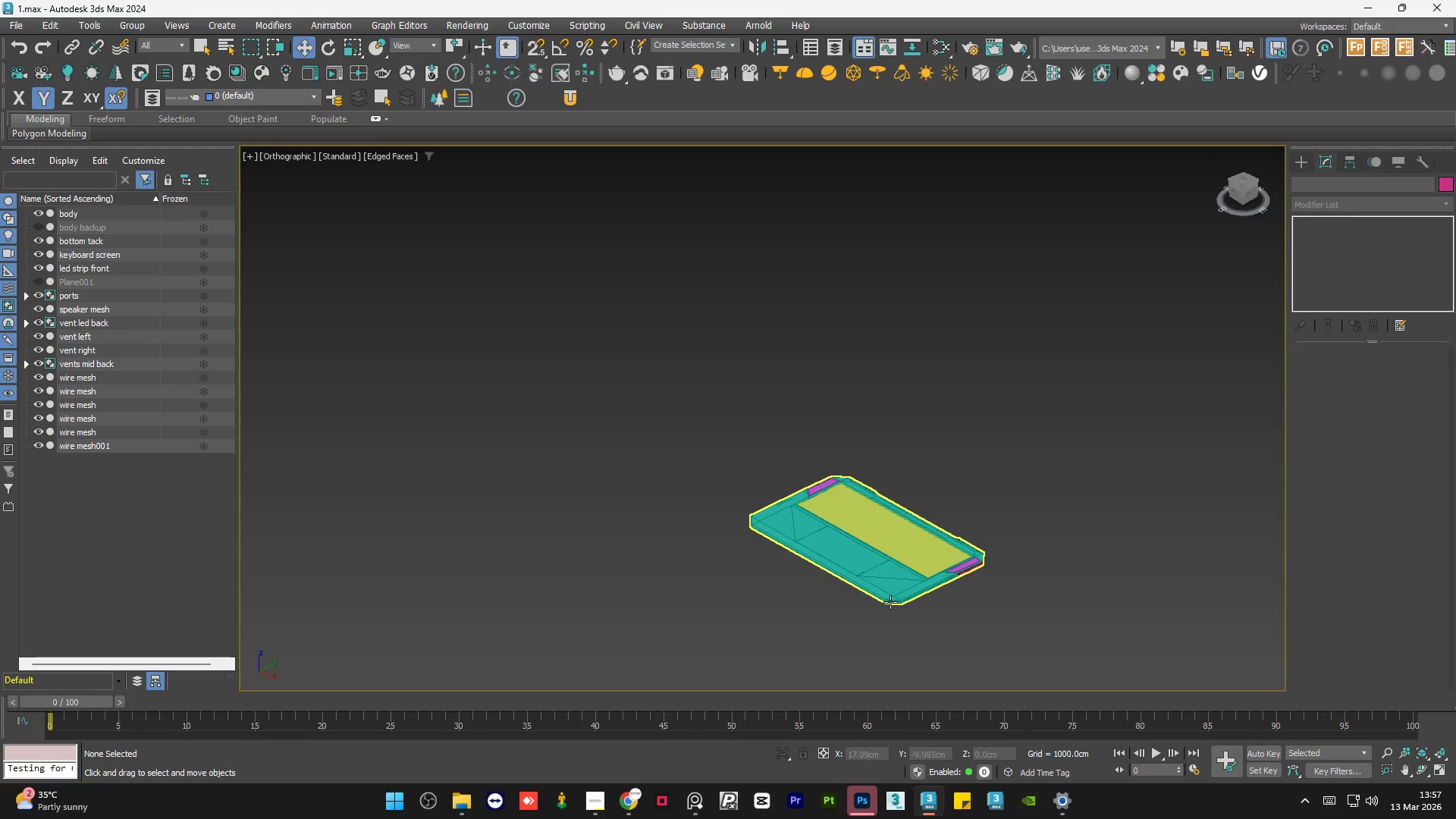 
scroll: coordinate [673, 402], scroll_direction: down, amount: 1.0
 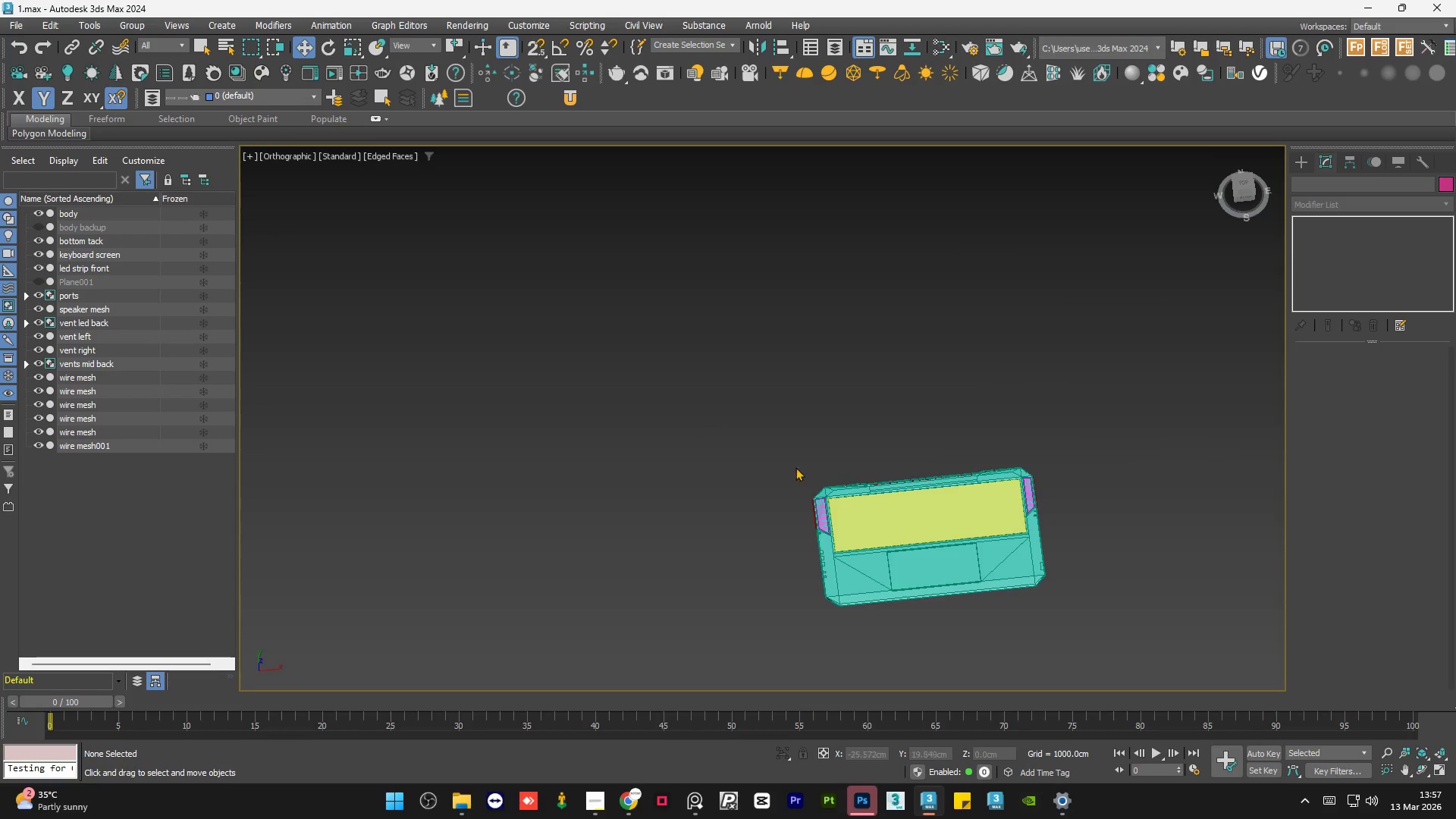 
scroll: coordinate [892, 601], scroll_direction: up, amount: 2.0
 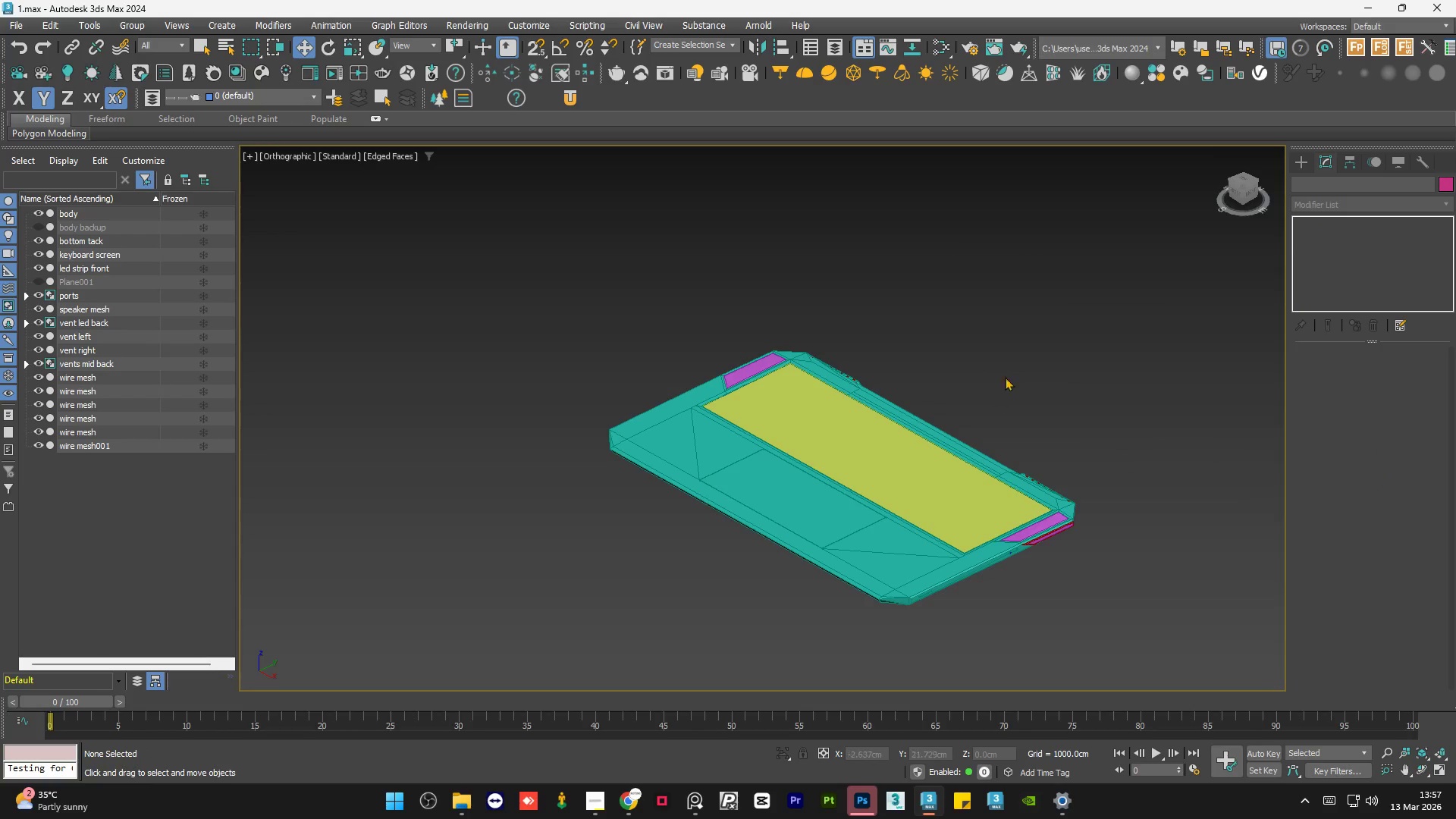 
left_click([1012, 362])
 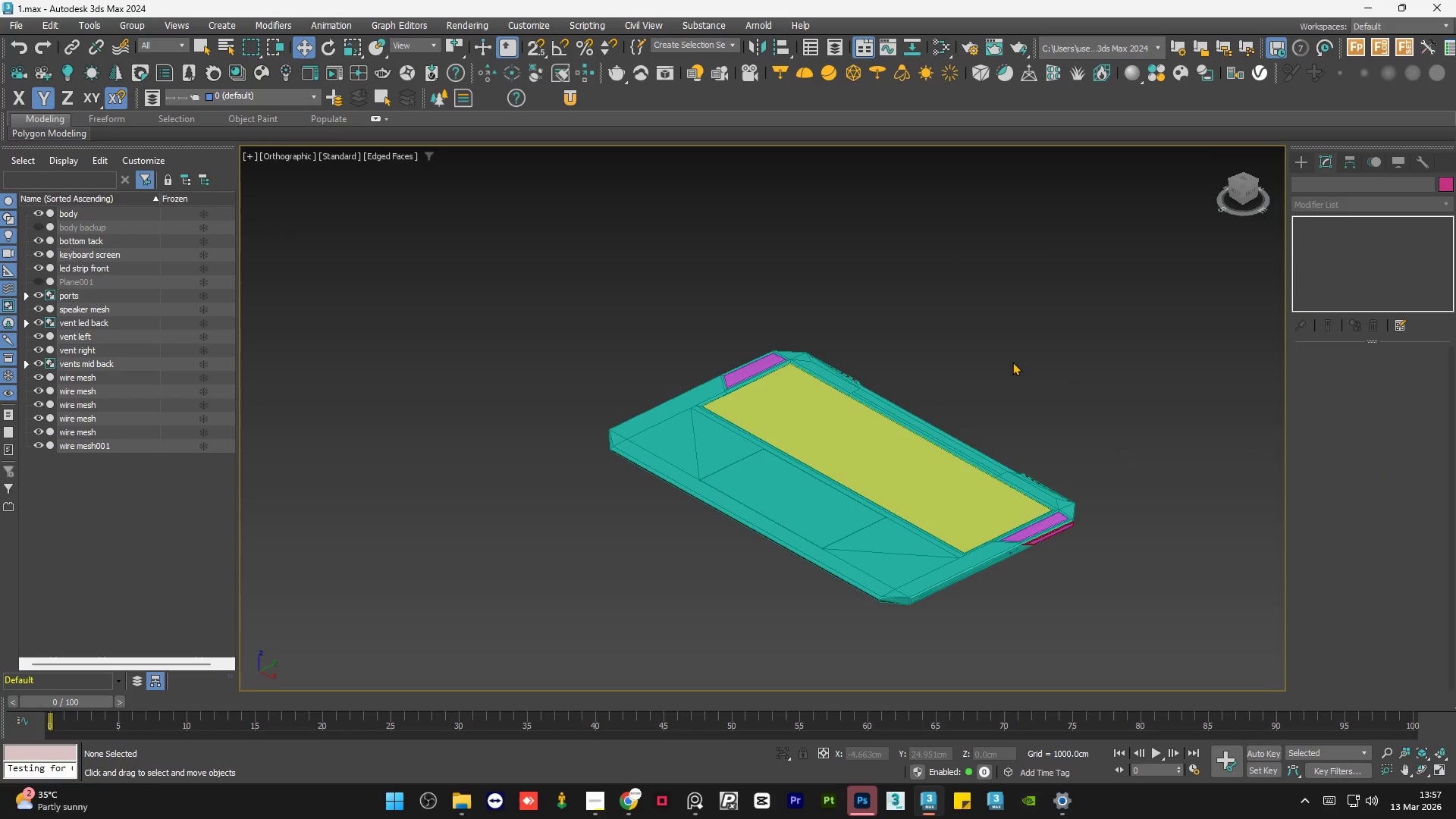 
key(Control+S)
 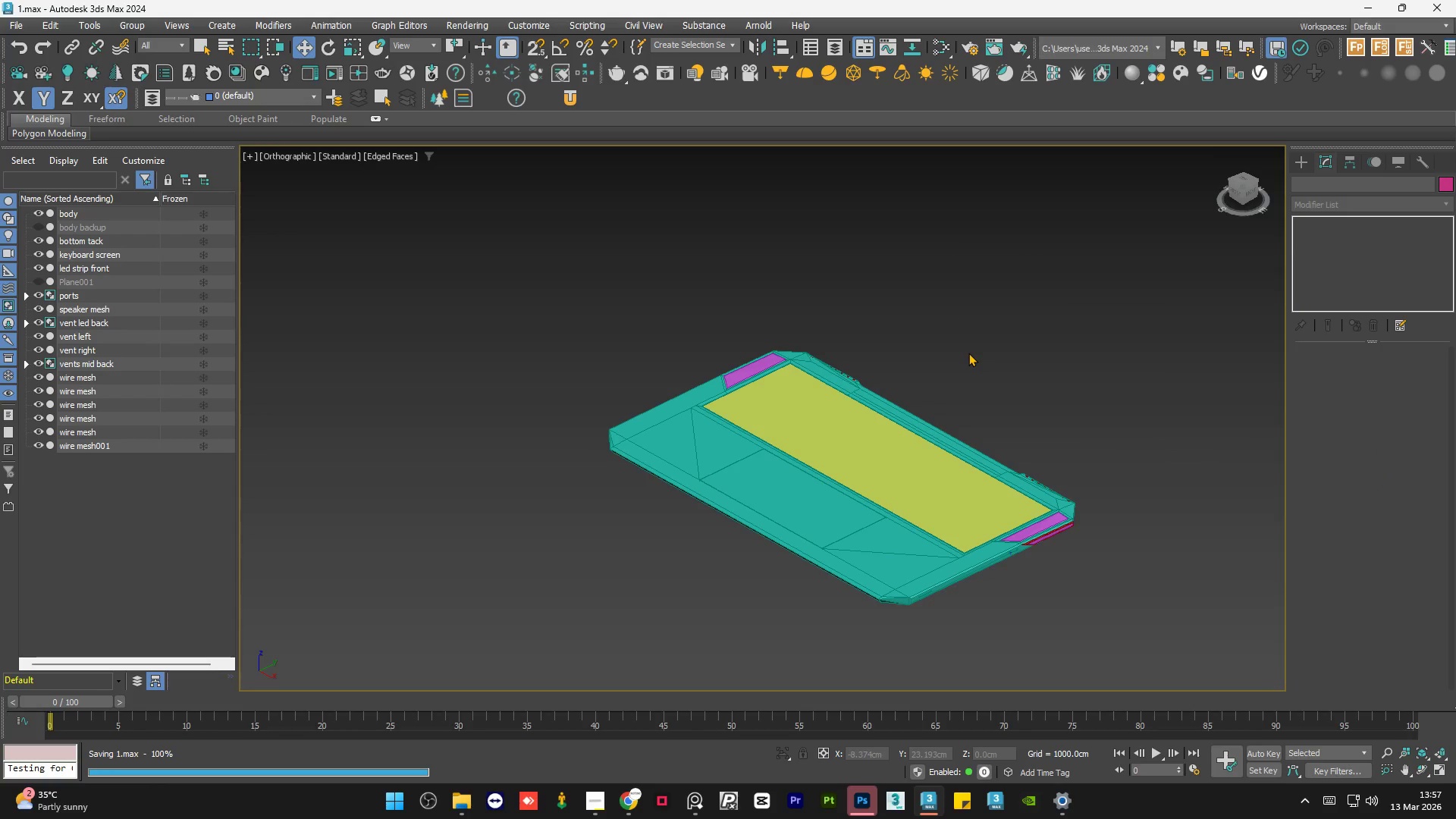 
hold_key(key=AltLeft, duration=1.5)
 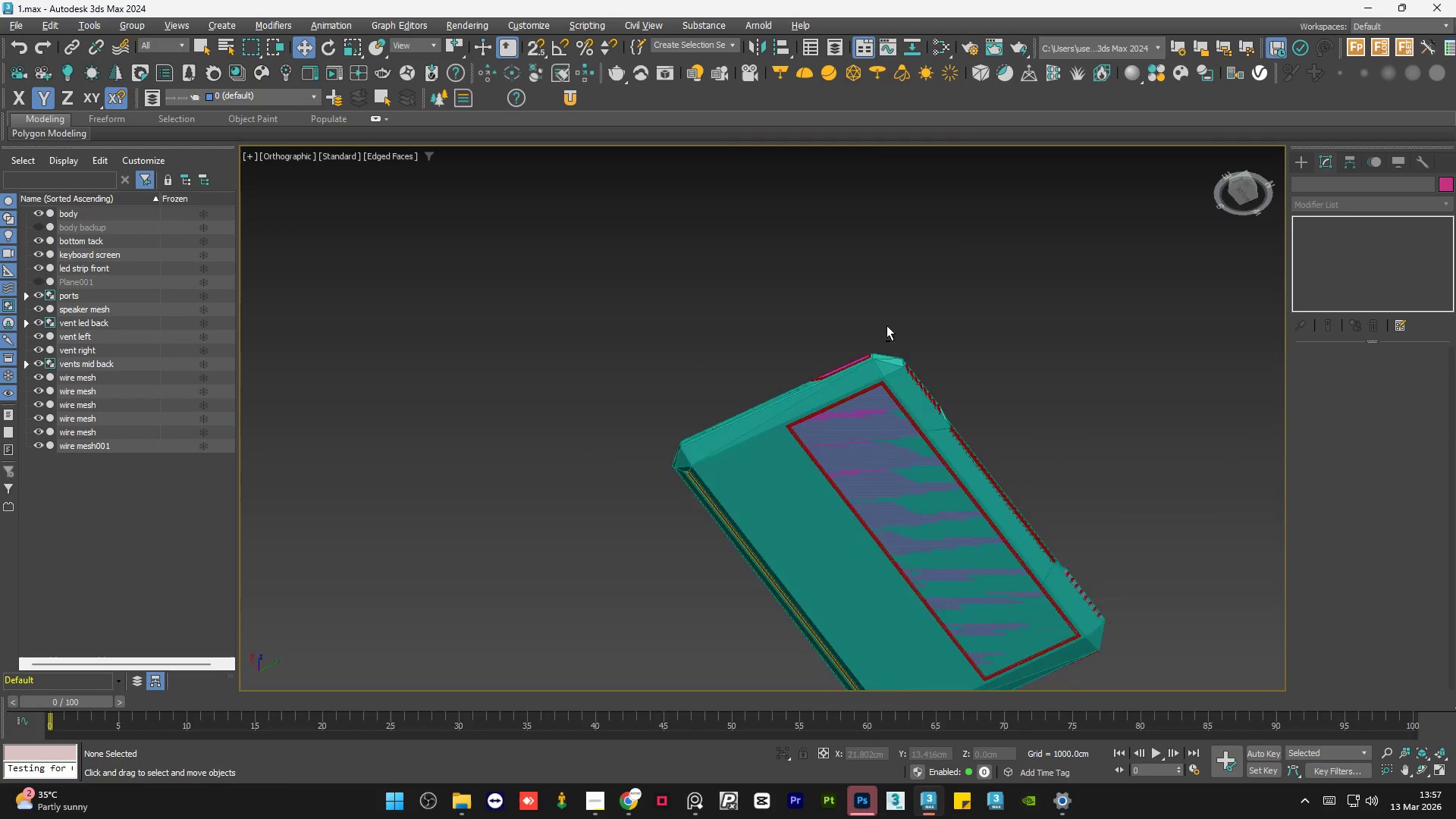 
hold_key(key=AltLeft, duration=1.34)
 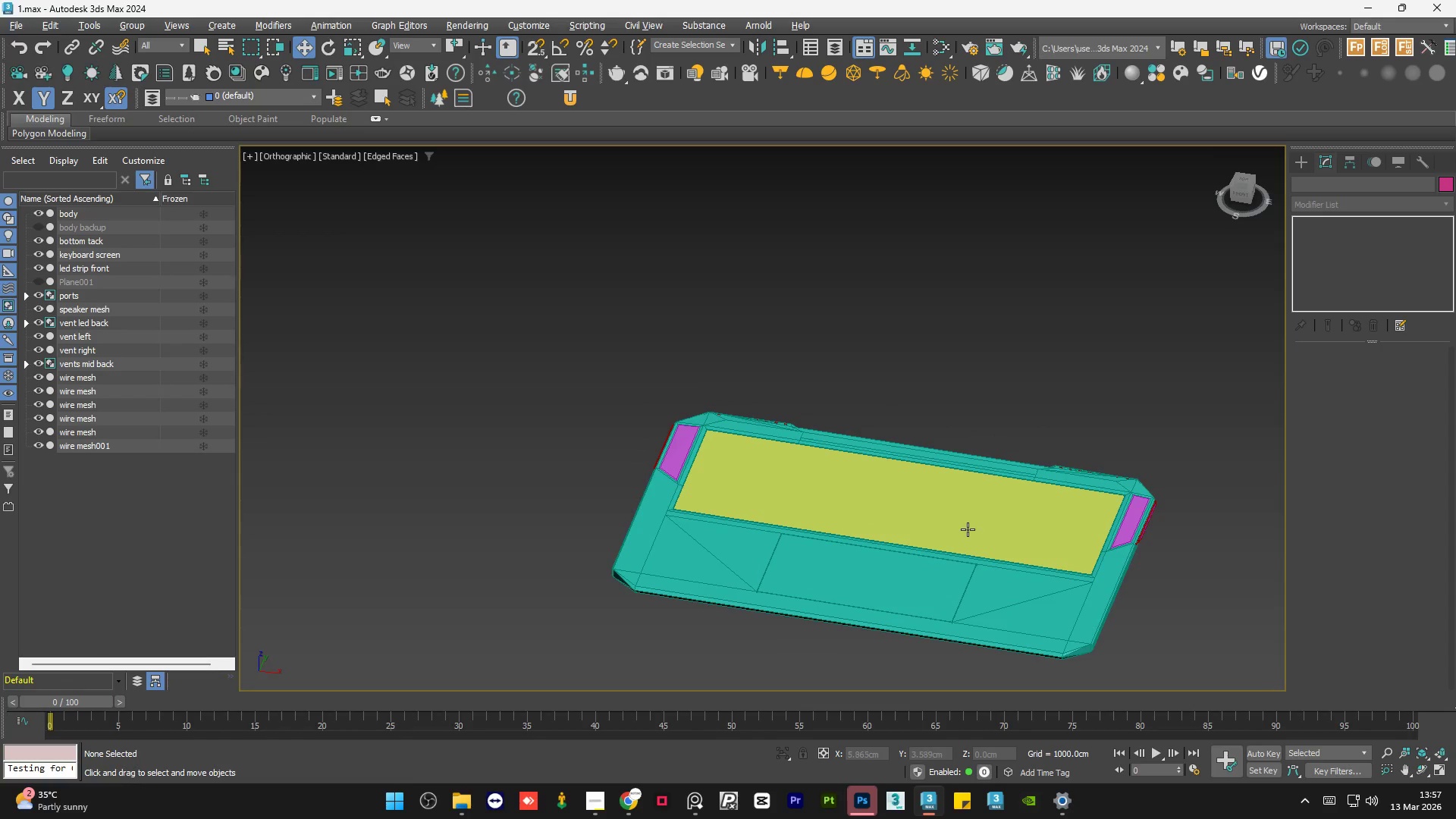 
hold_key(key=AltLeft, duration=1.5)
 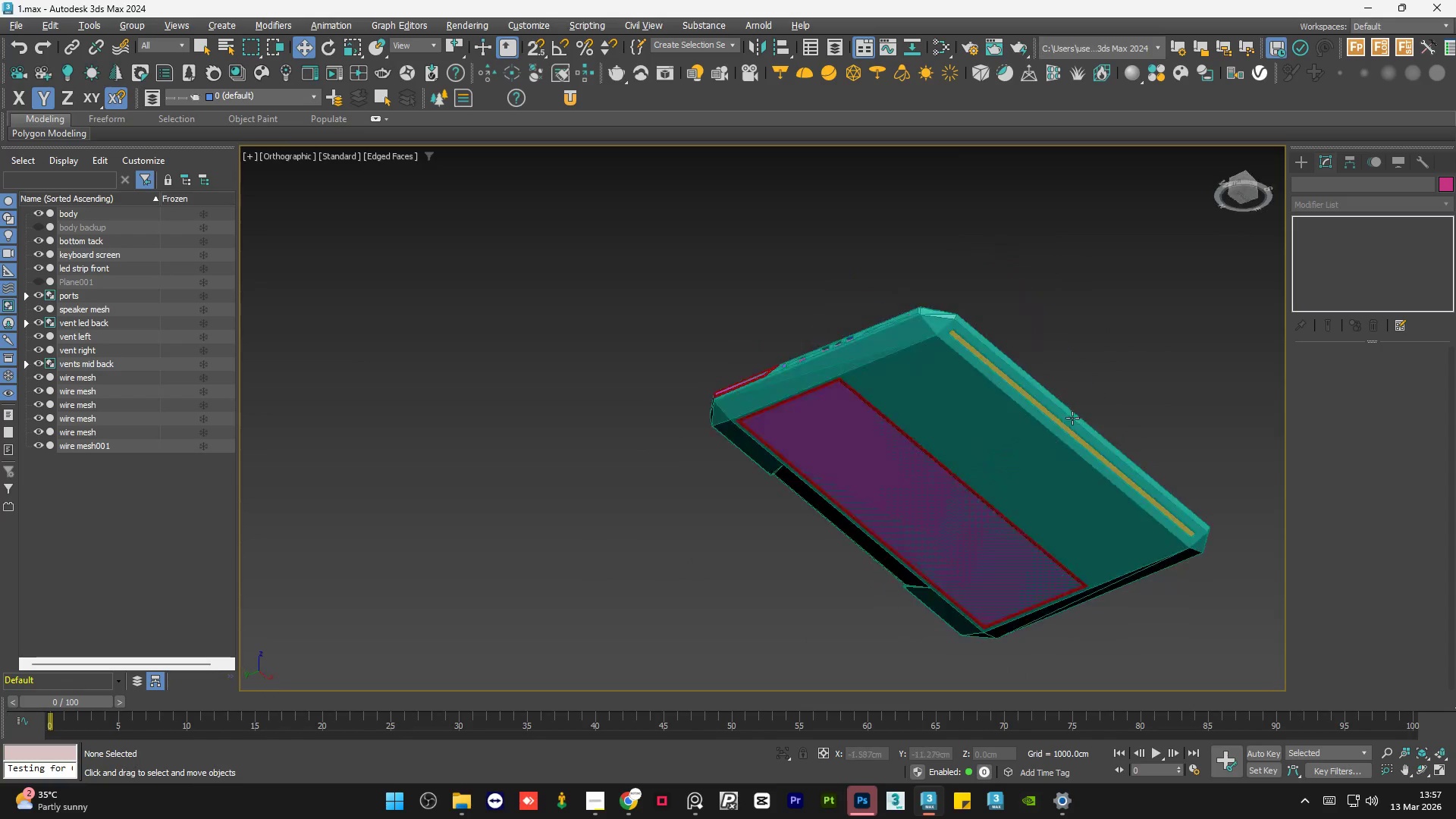 
scroll: coordinate [1047, 460], scroll_direction: up, amount: 1.0
 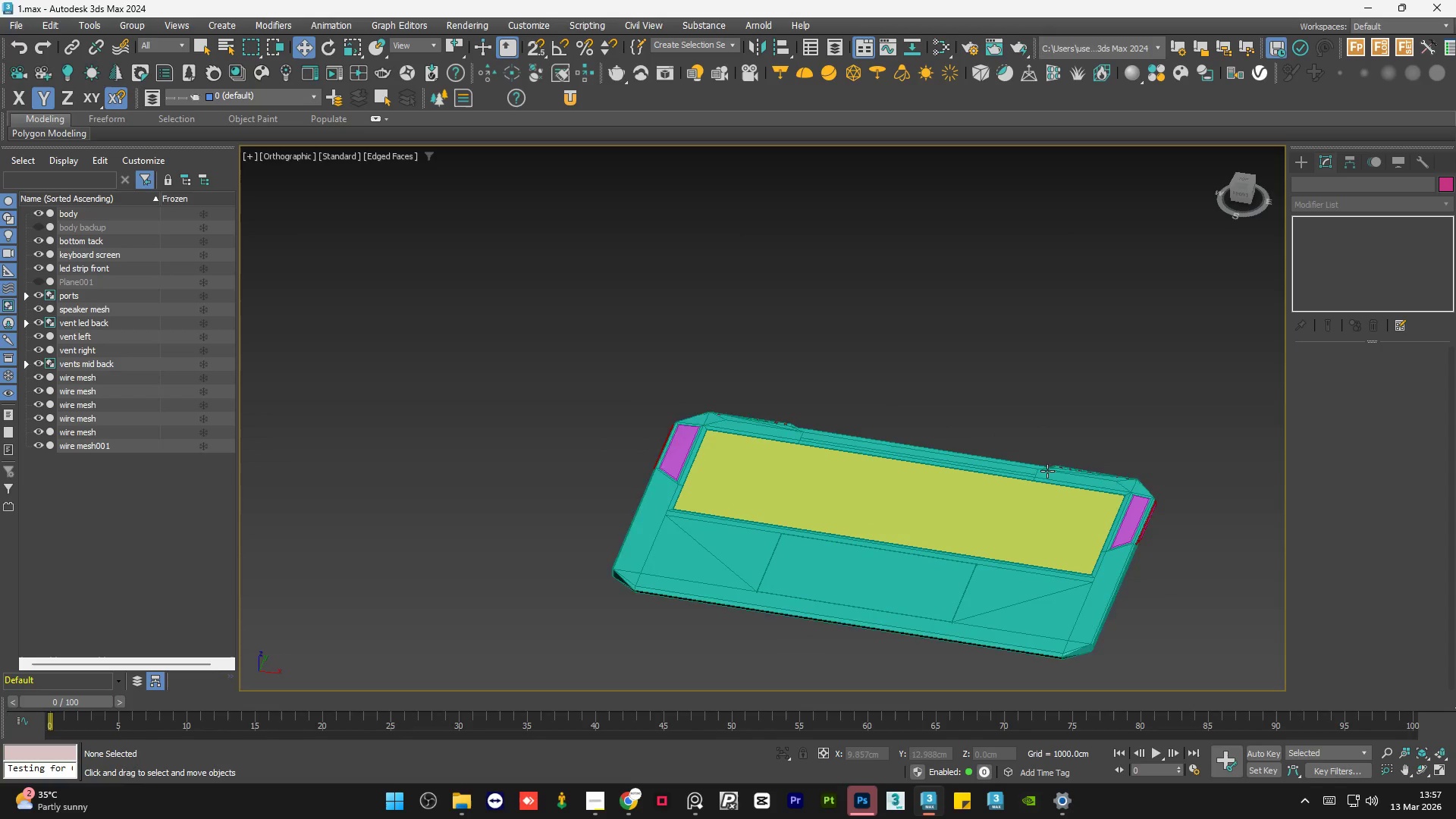 
hold_key(key=AltLeft, duration=1.42)
 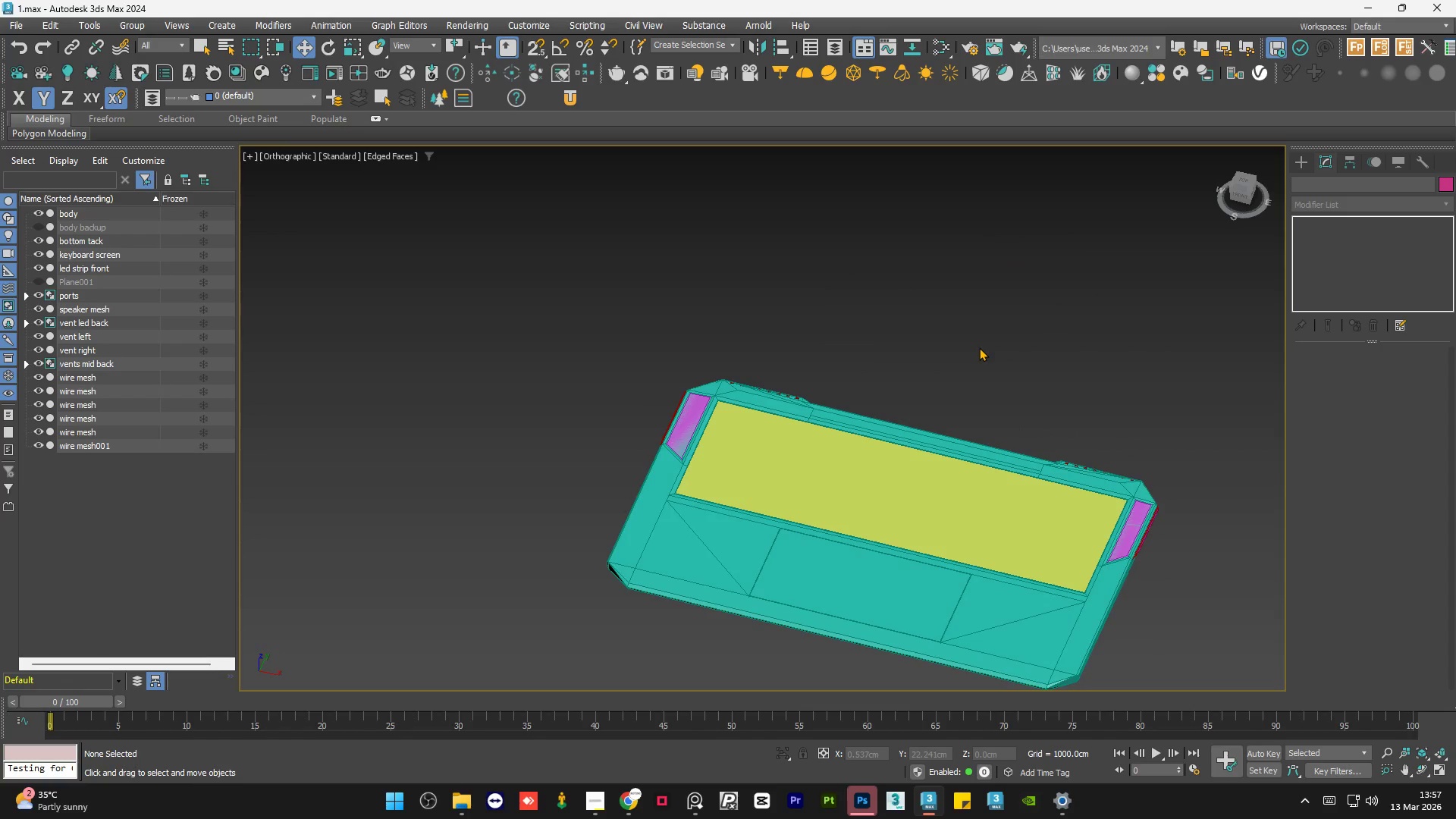 
double_click([979, 347])
 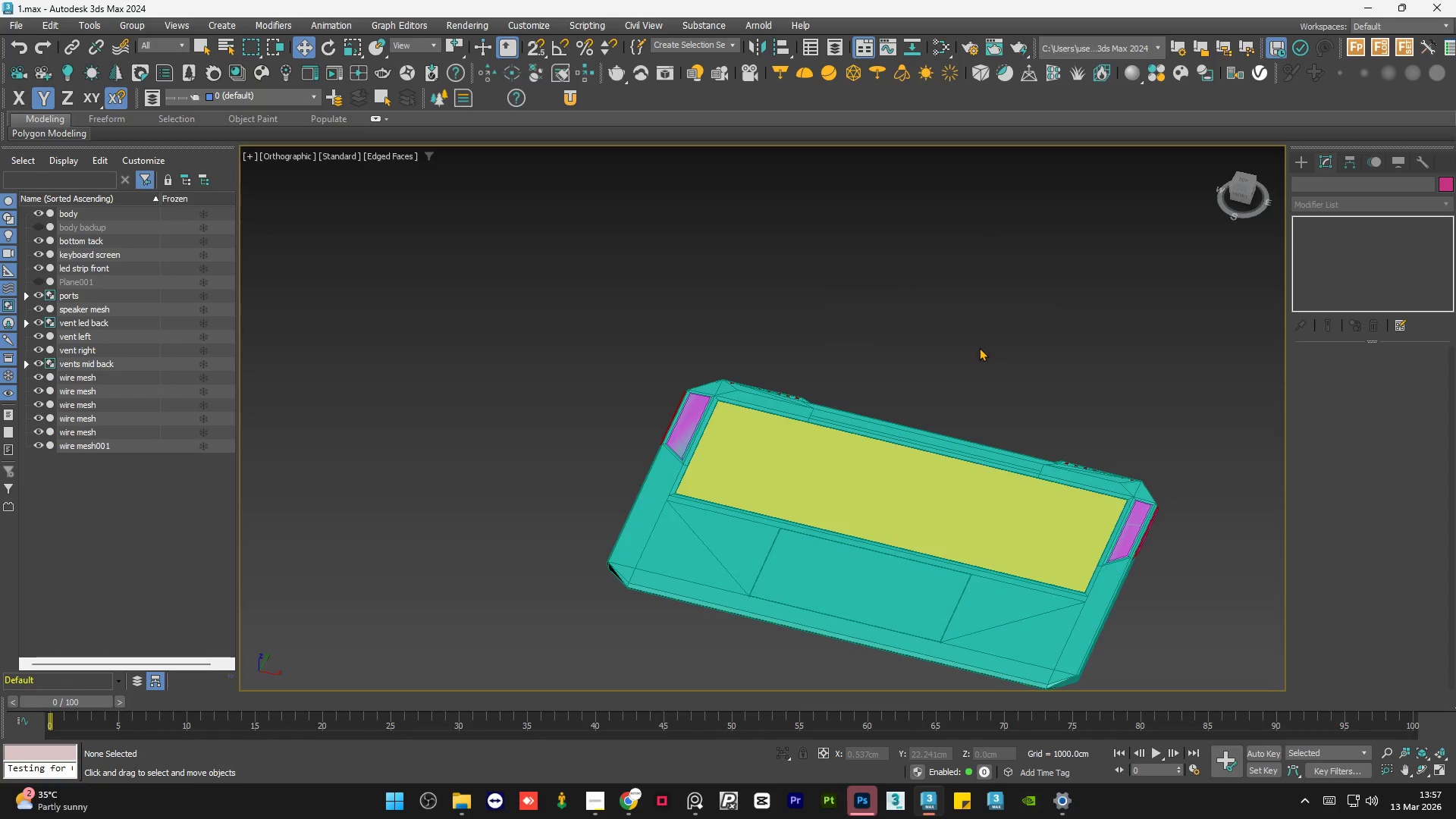 
key(Control+S)
 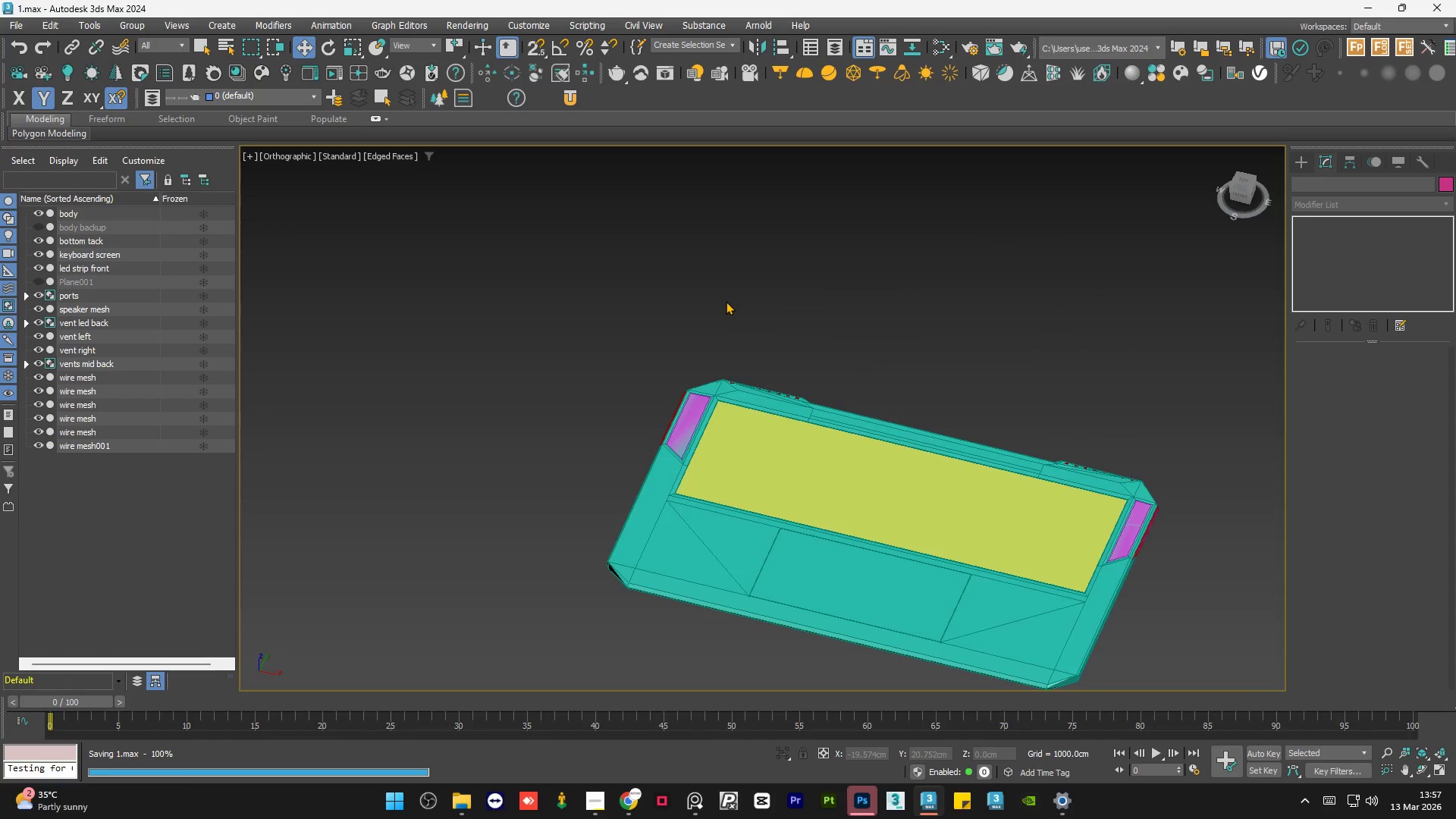 
double_click([726, 301])
 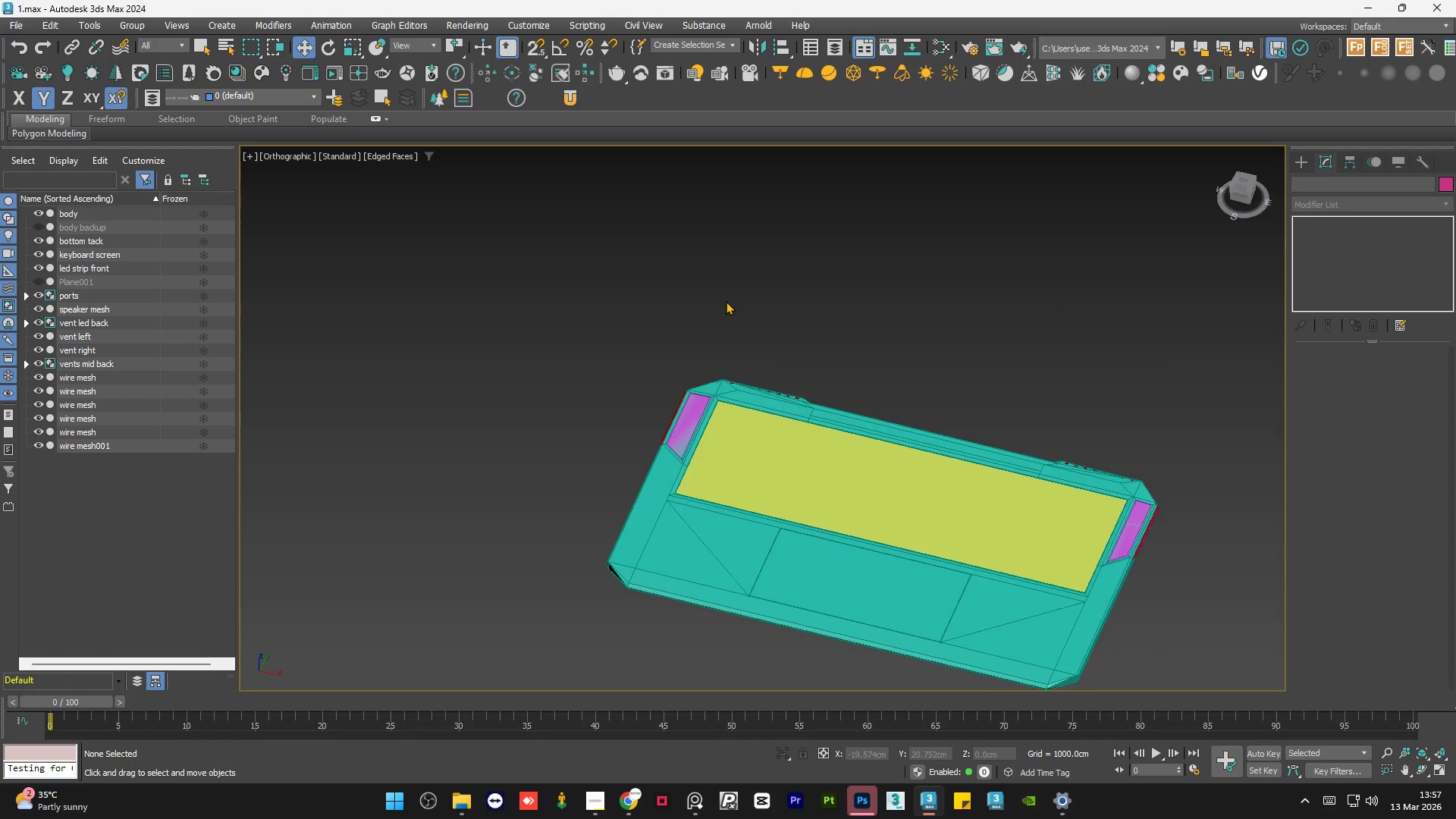 
triple_click([726, 301])
 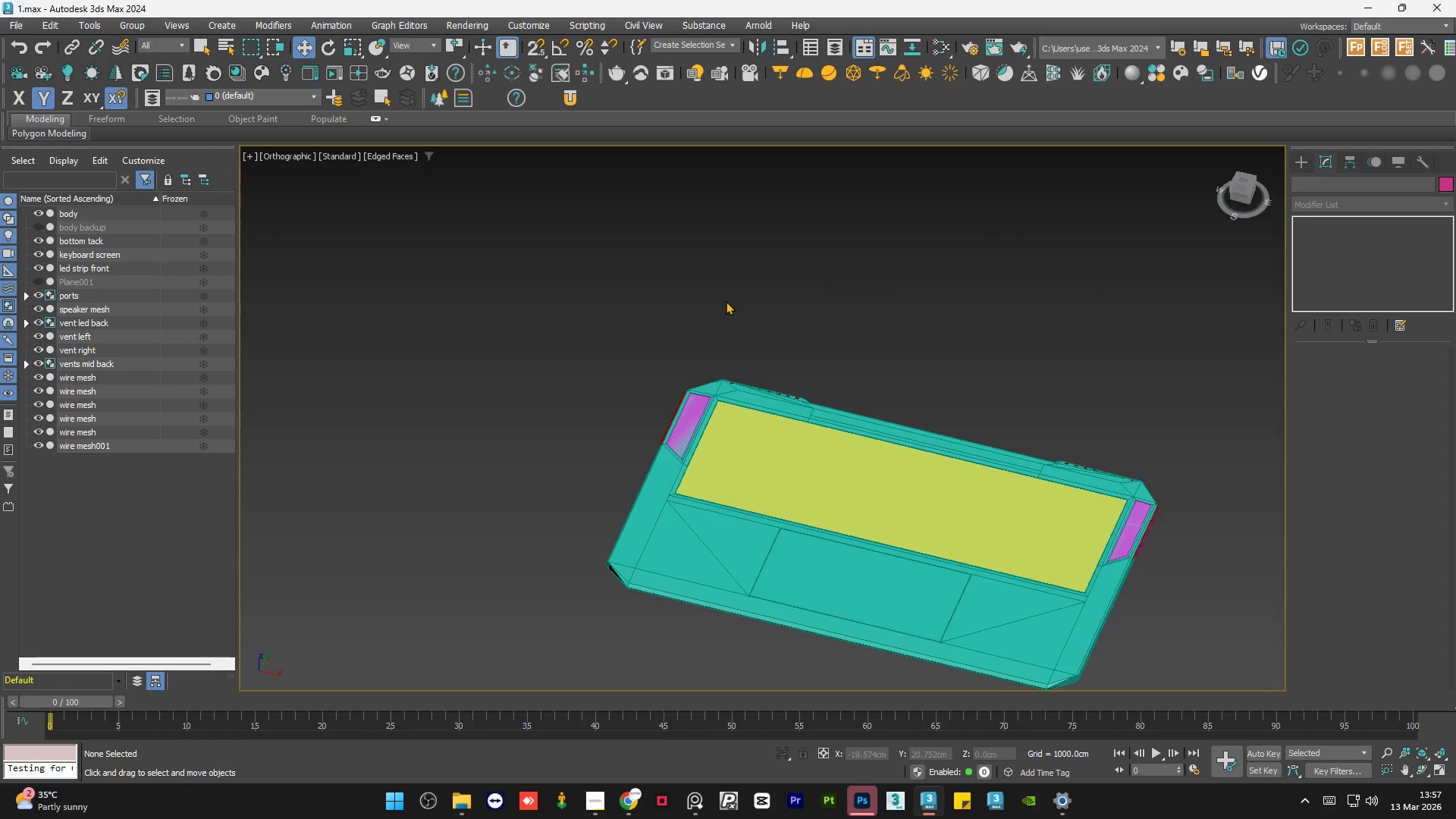 
triple_click([726, 301])
 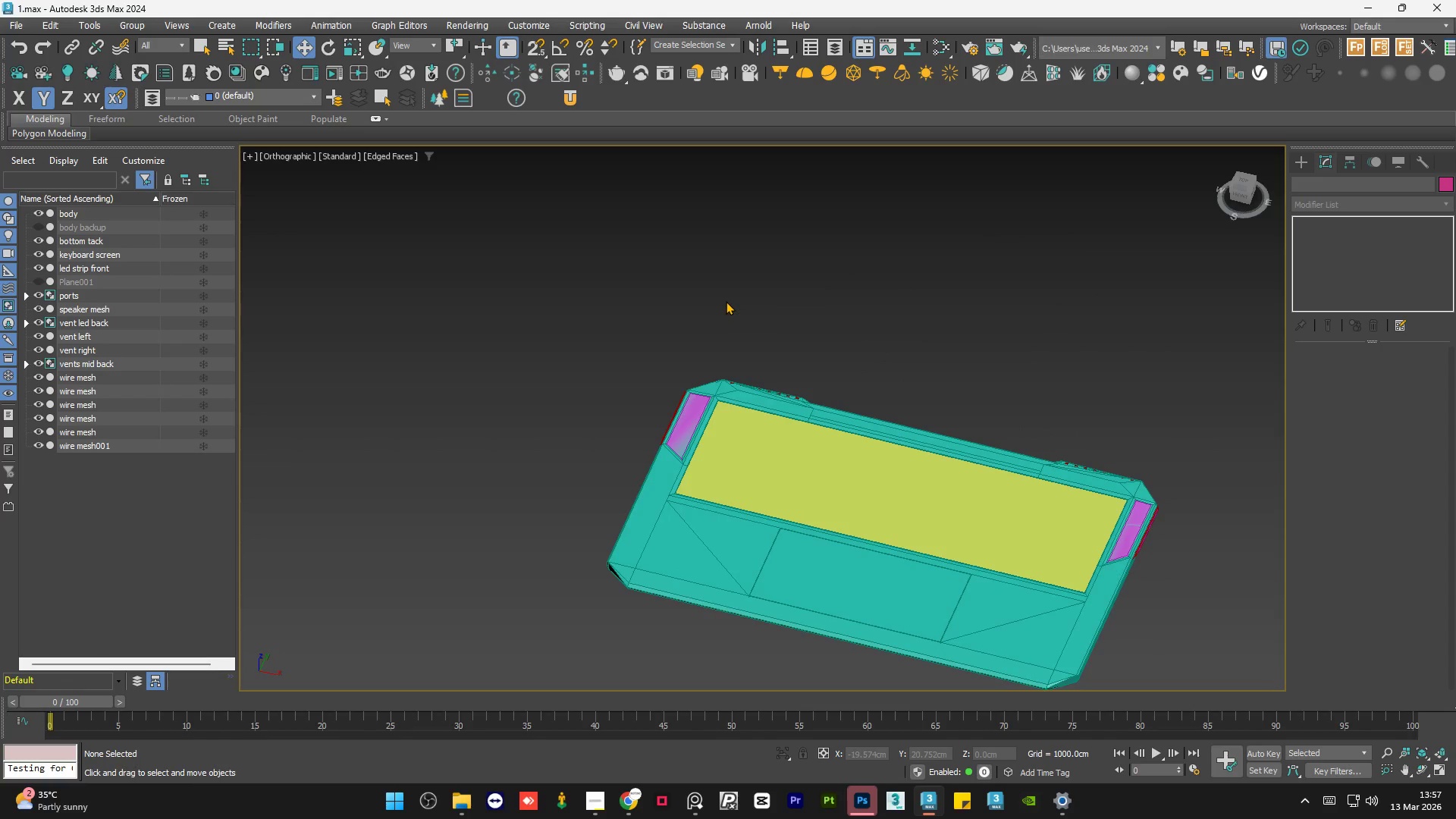 
triple_click([726, 301])
 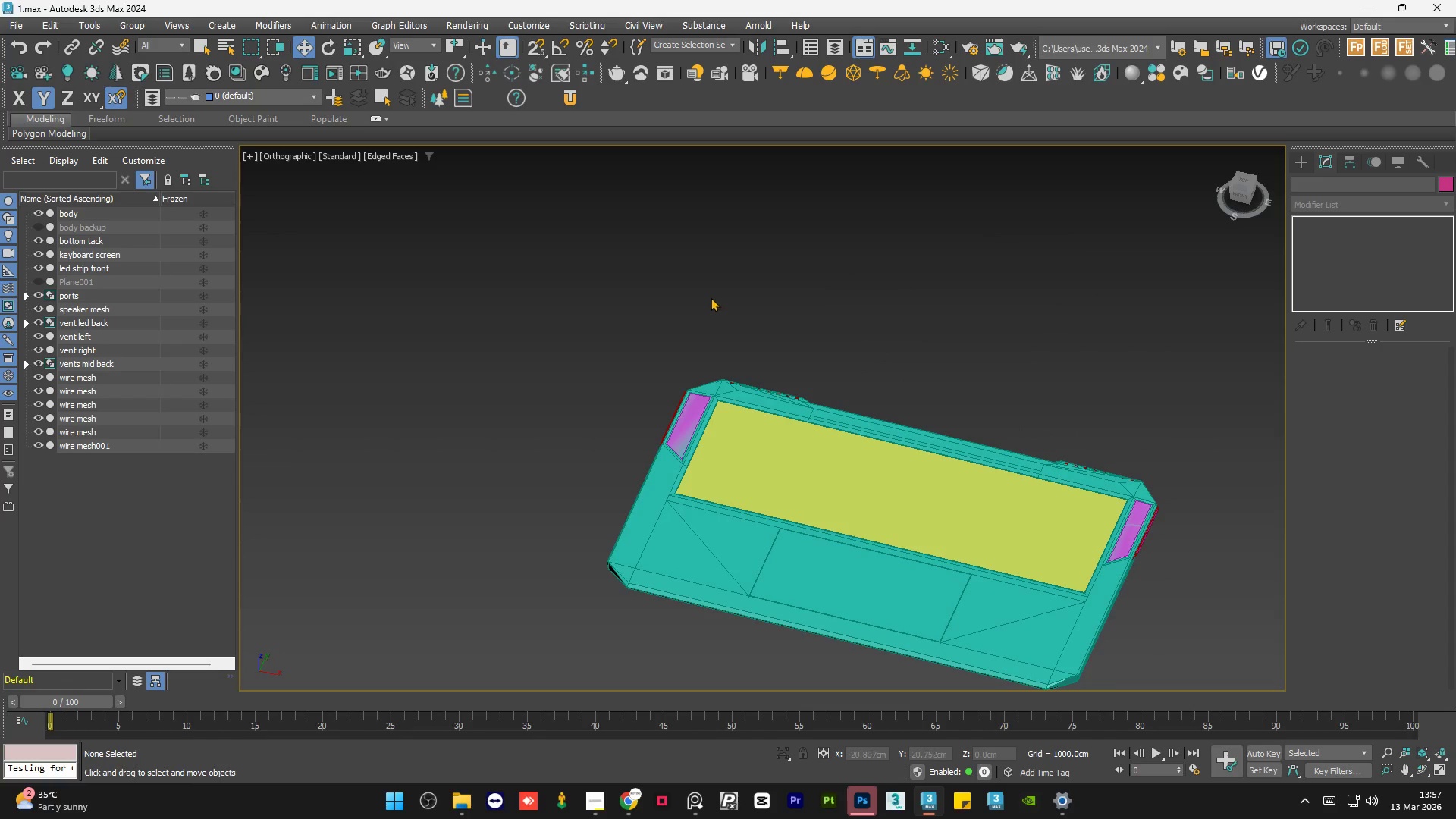 
double_click([711, 300])
 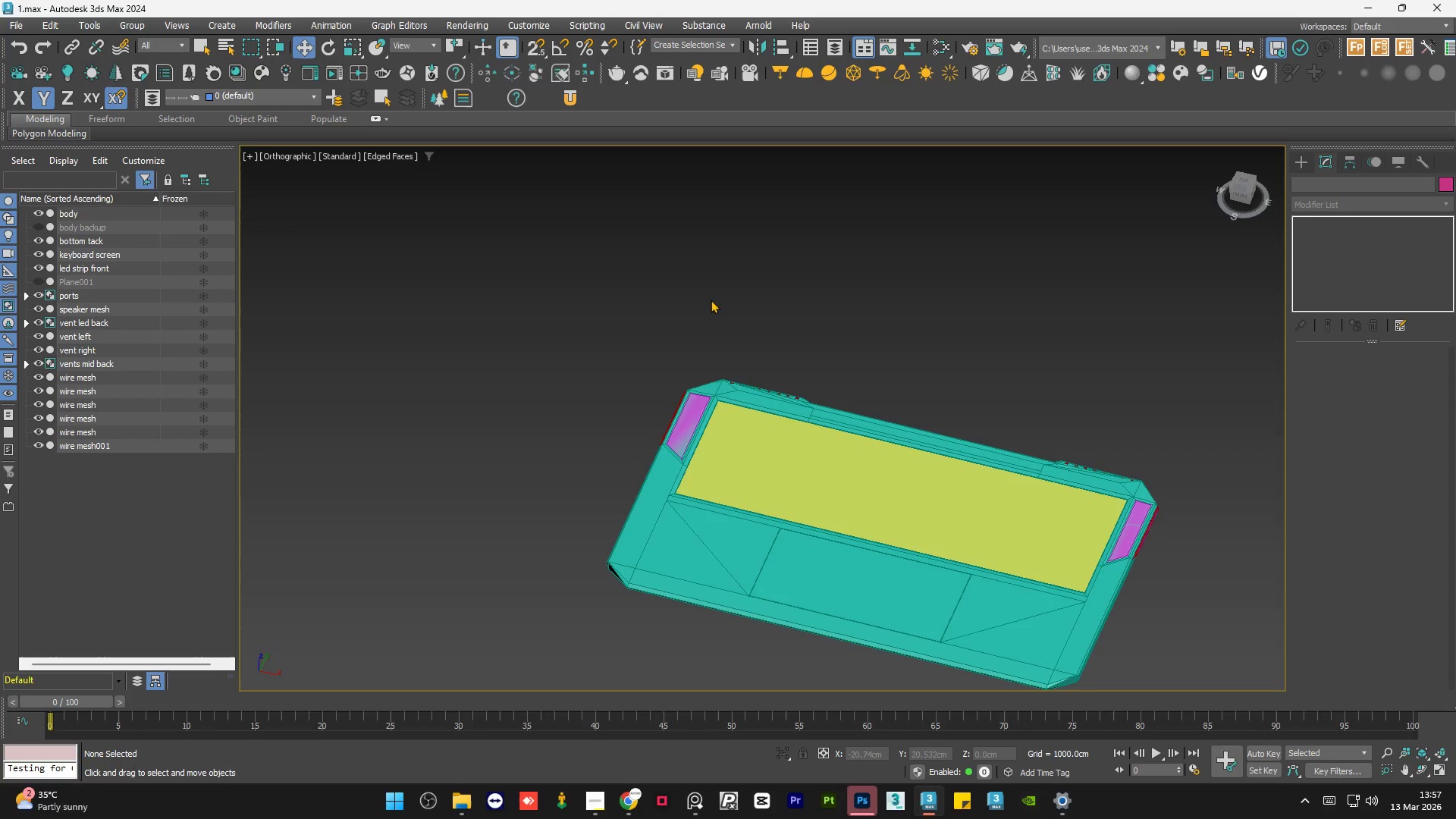 
triple_click([711, 300])
 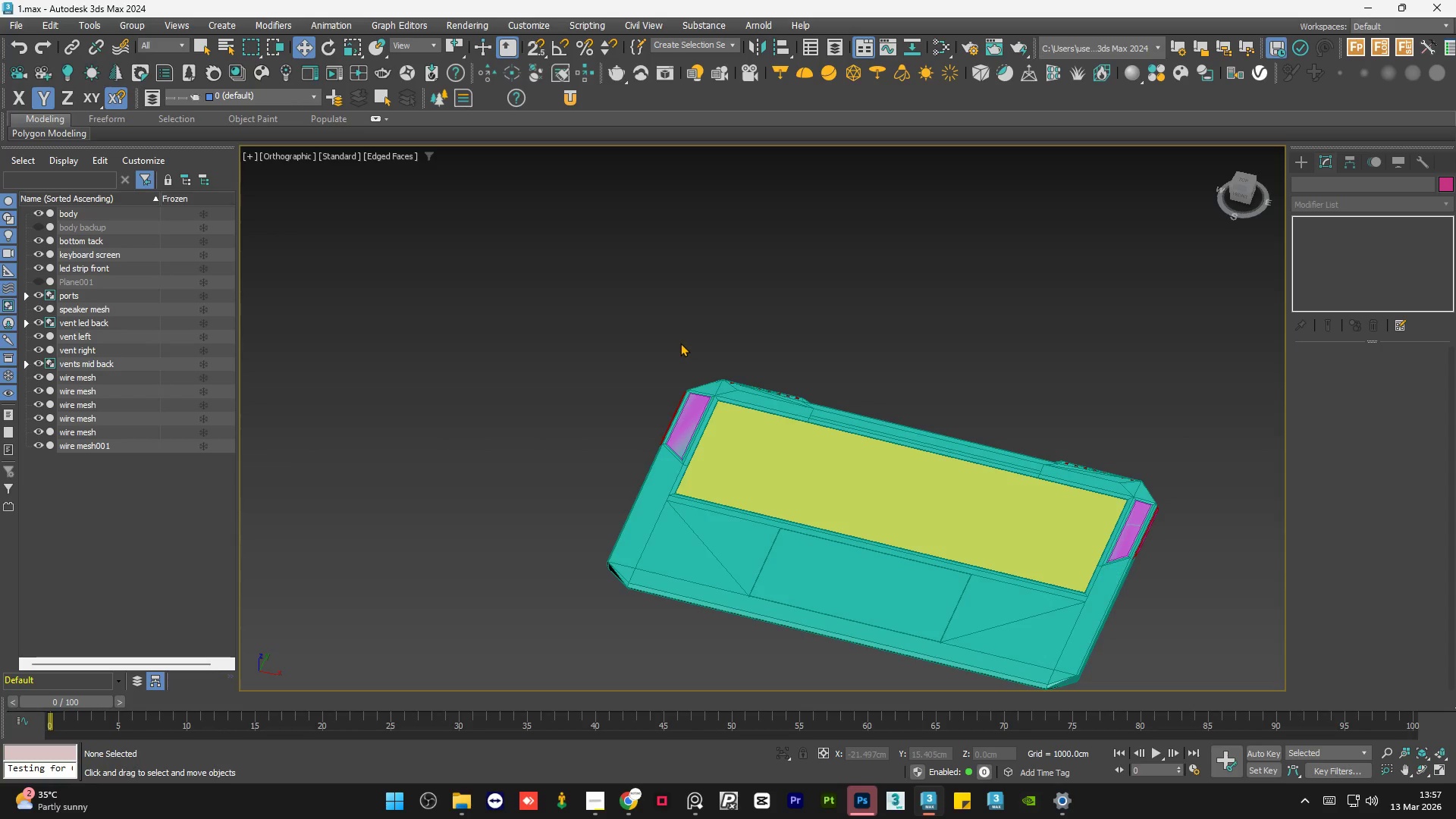 
double_click([680, 343])
 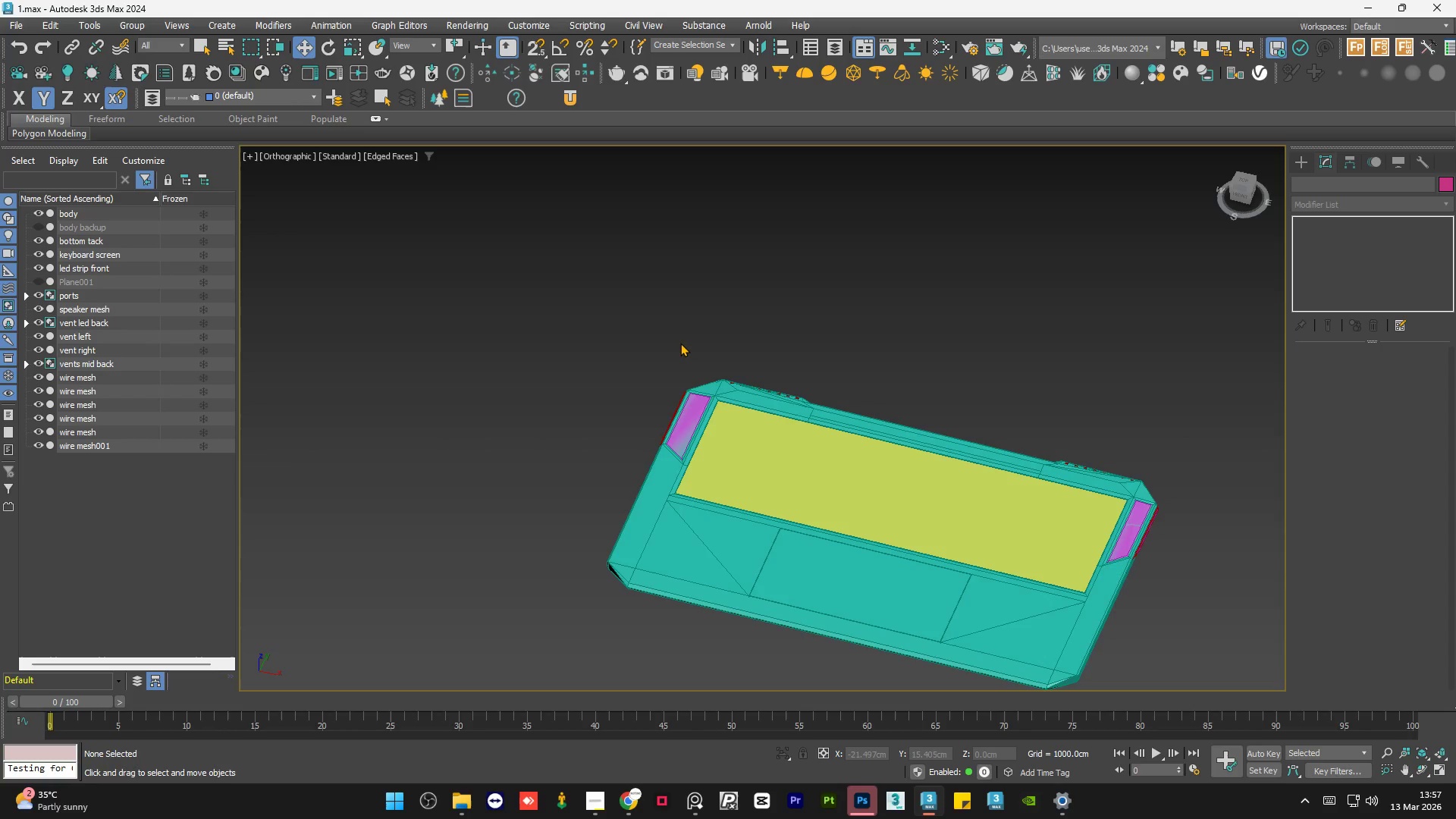 
double_click([680, 343])
 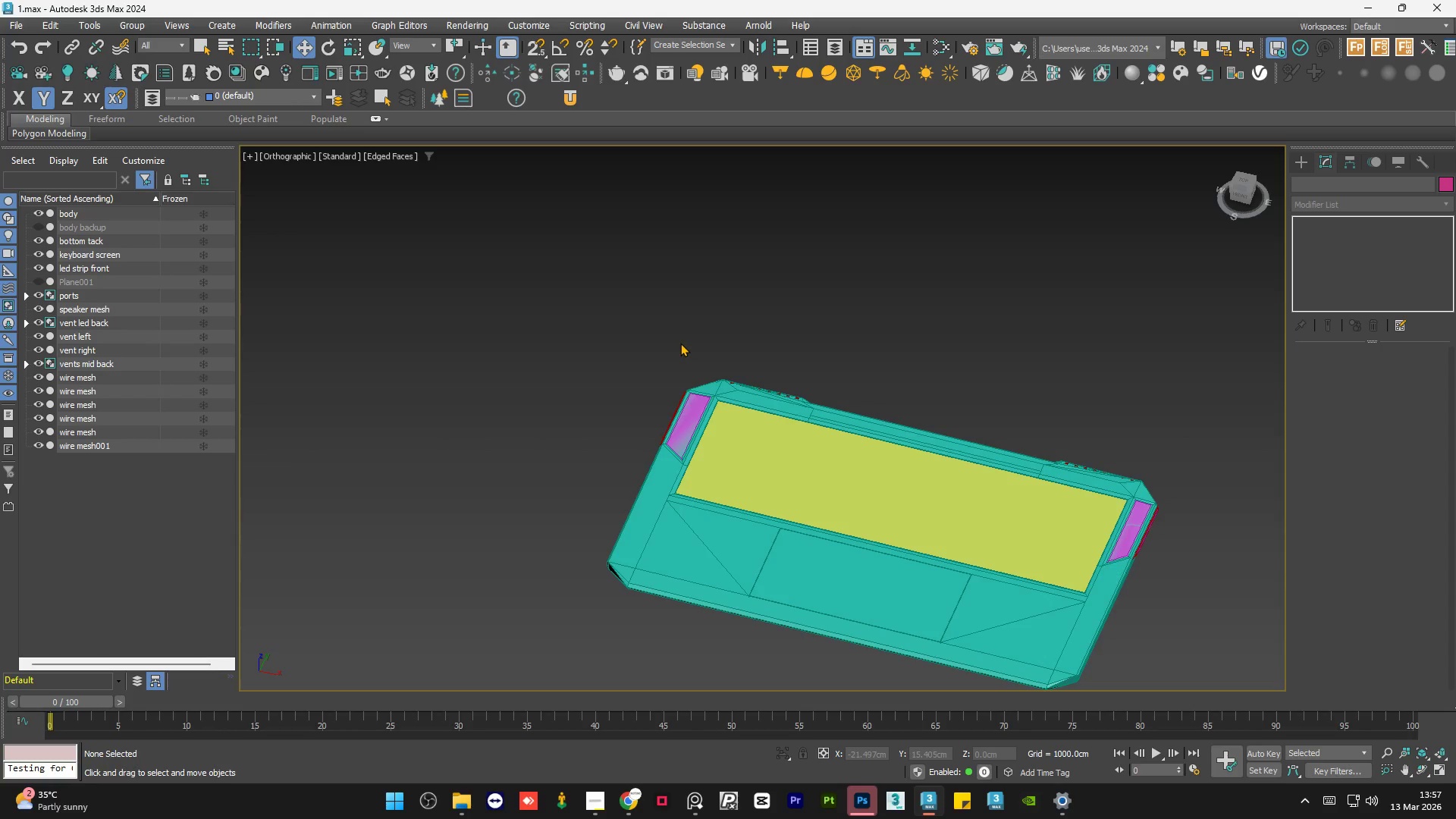 
triple_click([680, 343])
 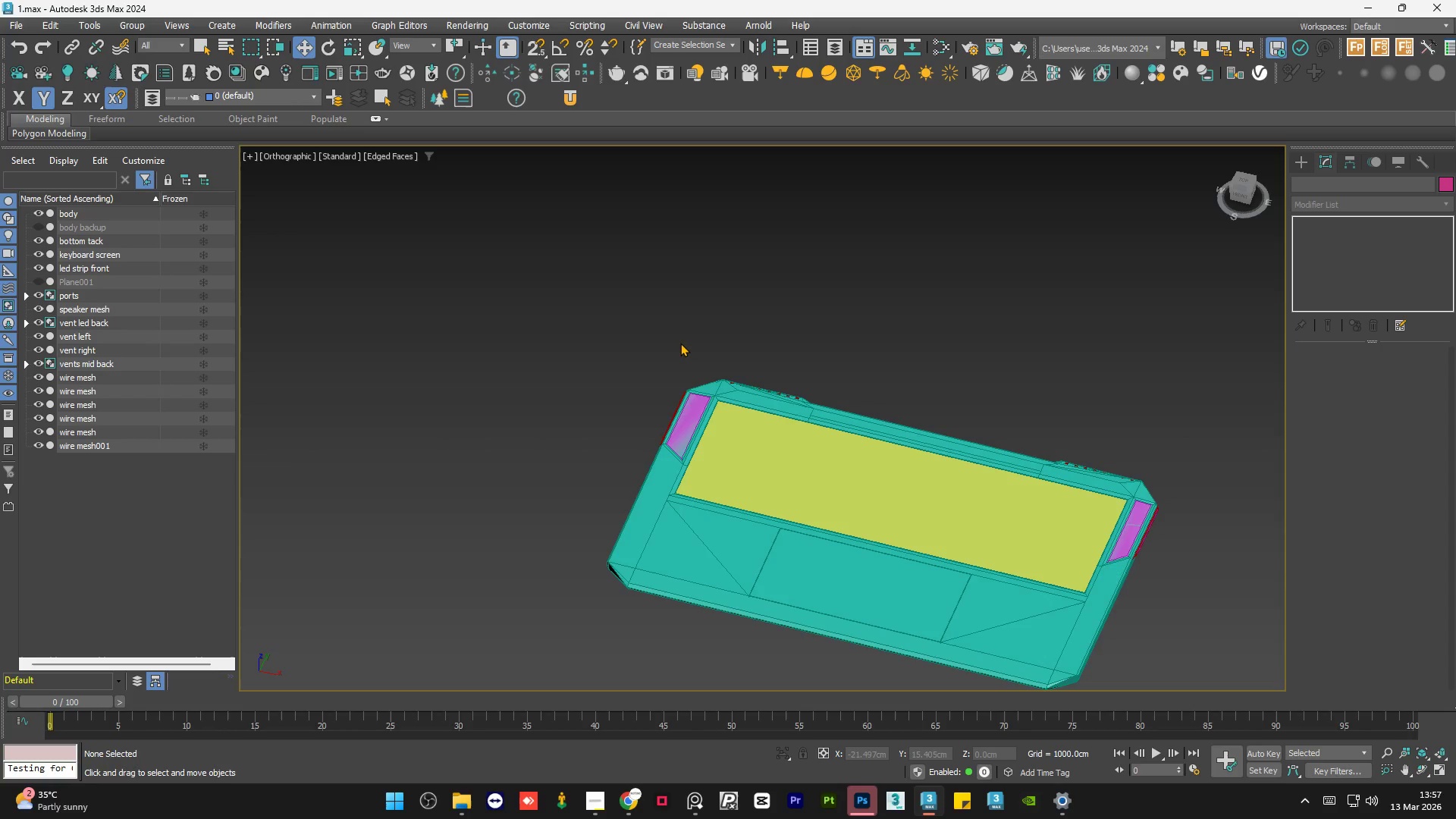 
triple_click([680, 343])
 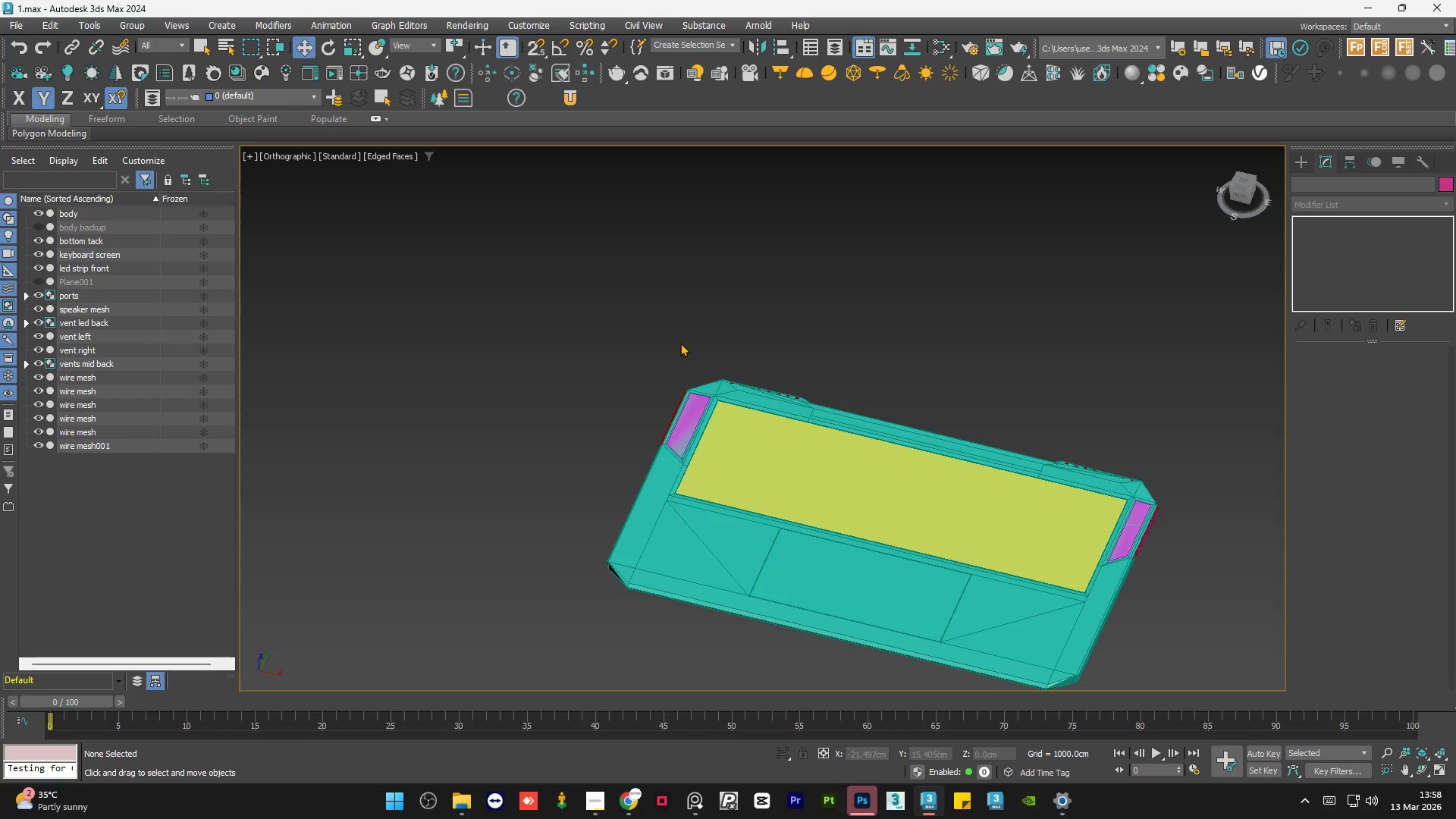 
triple_click([680, 343])
 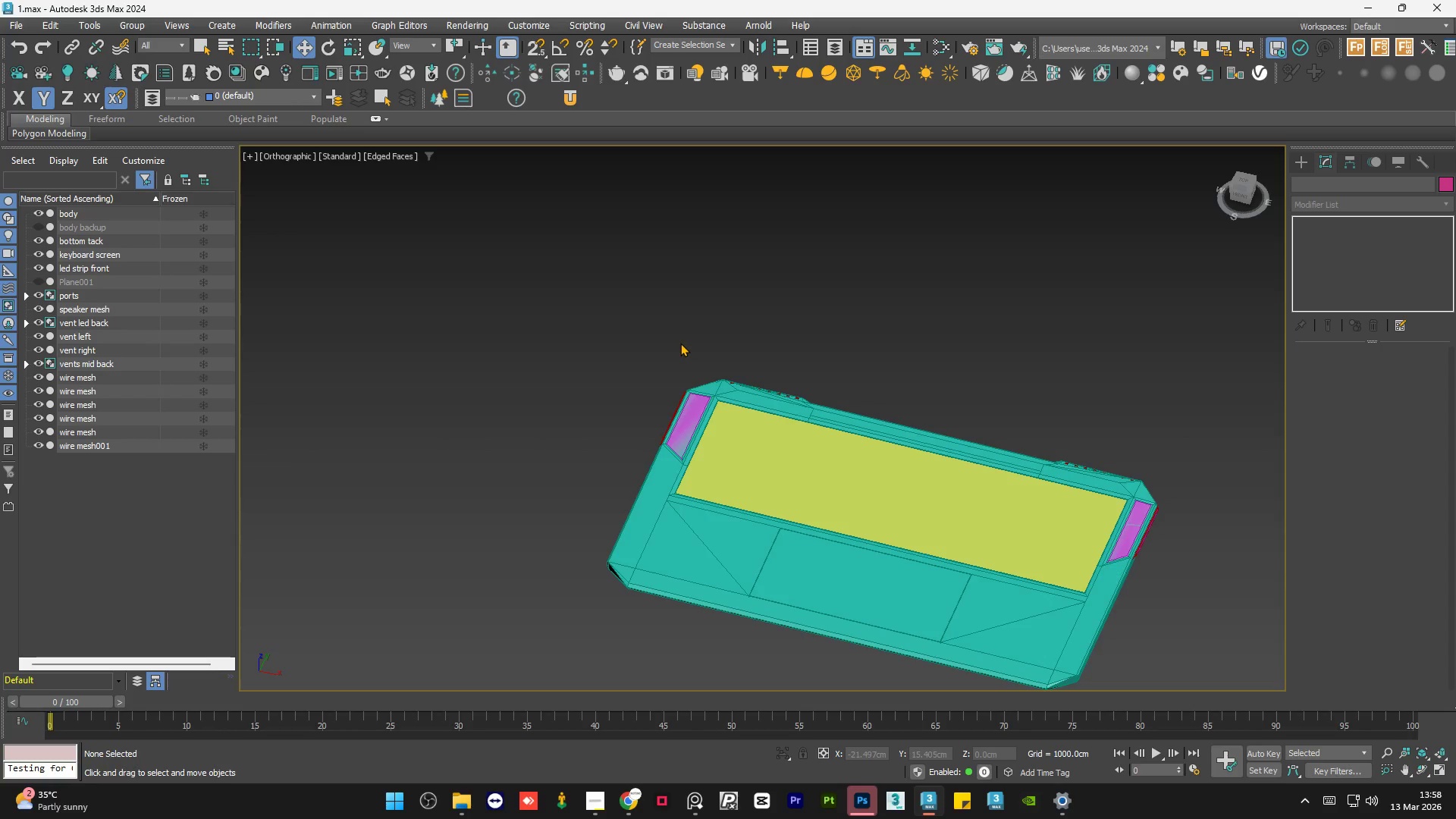 
triple_click([680, 343])
 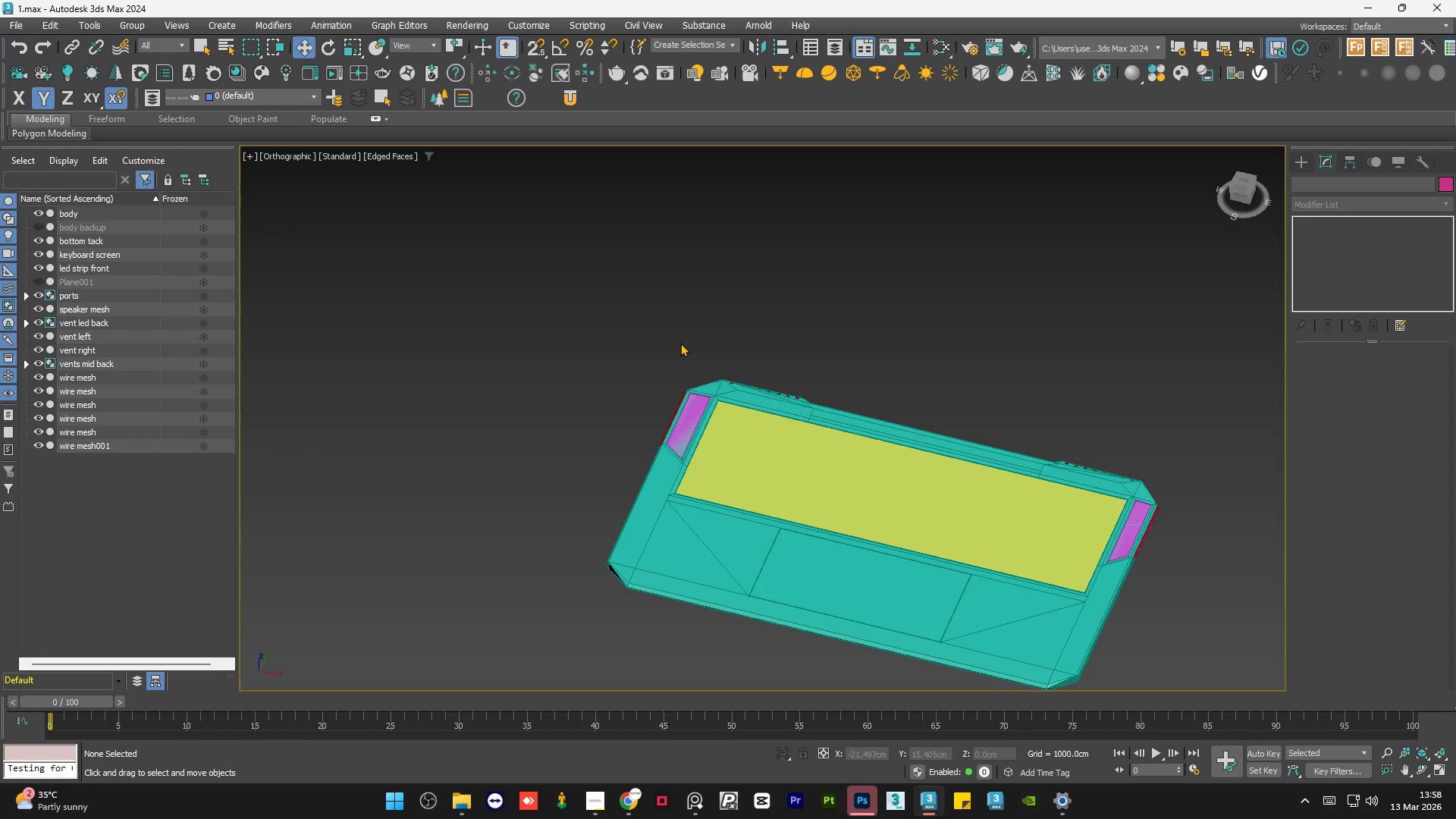 
triple_click([680, 343])
 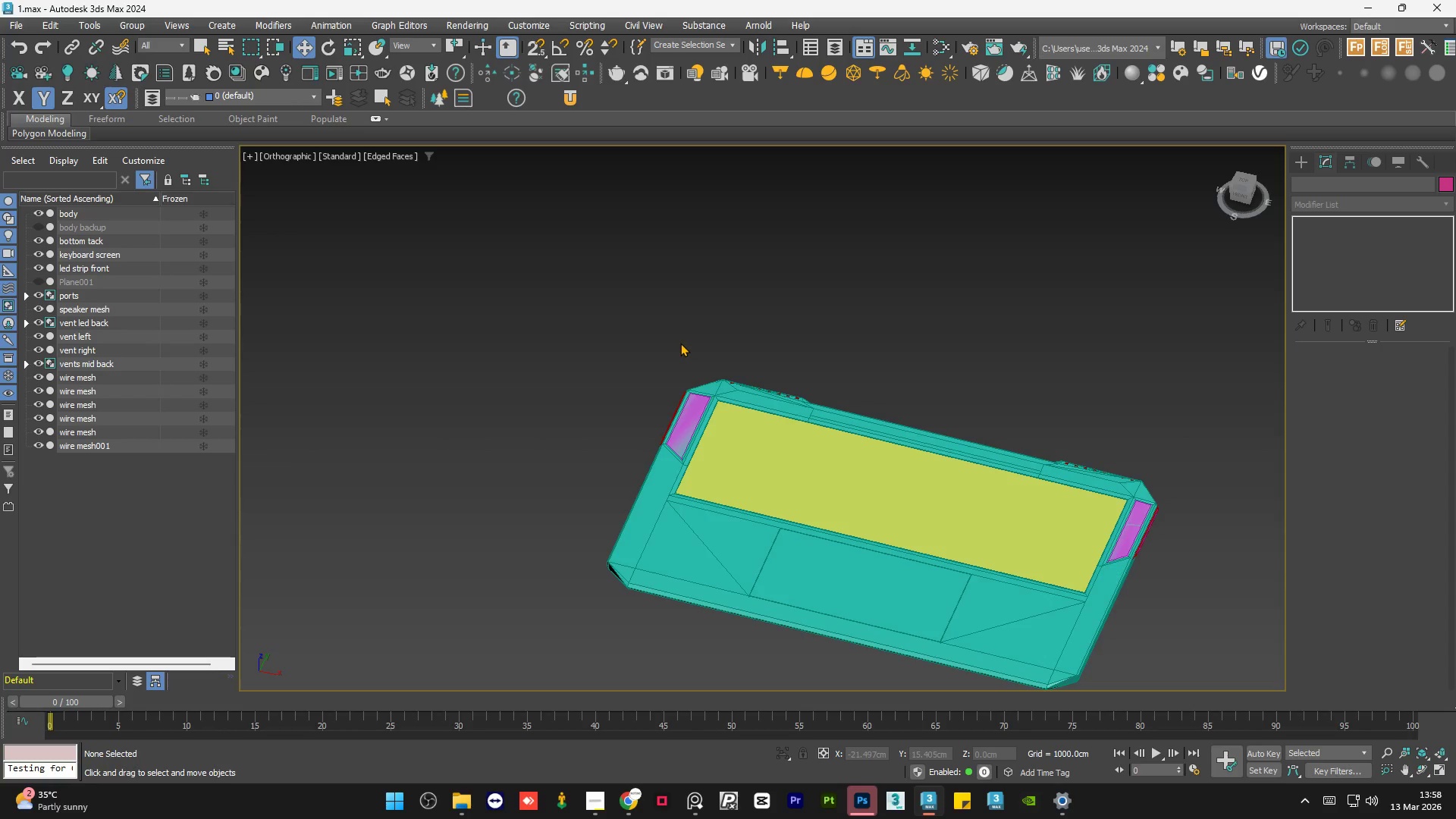 
triple_click([680, 343])
 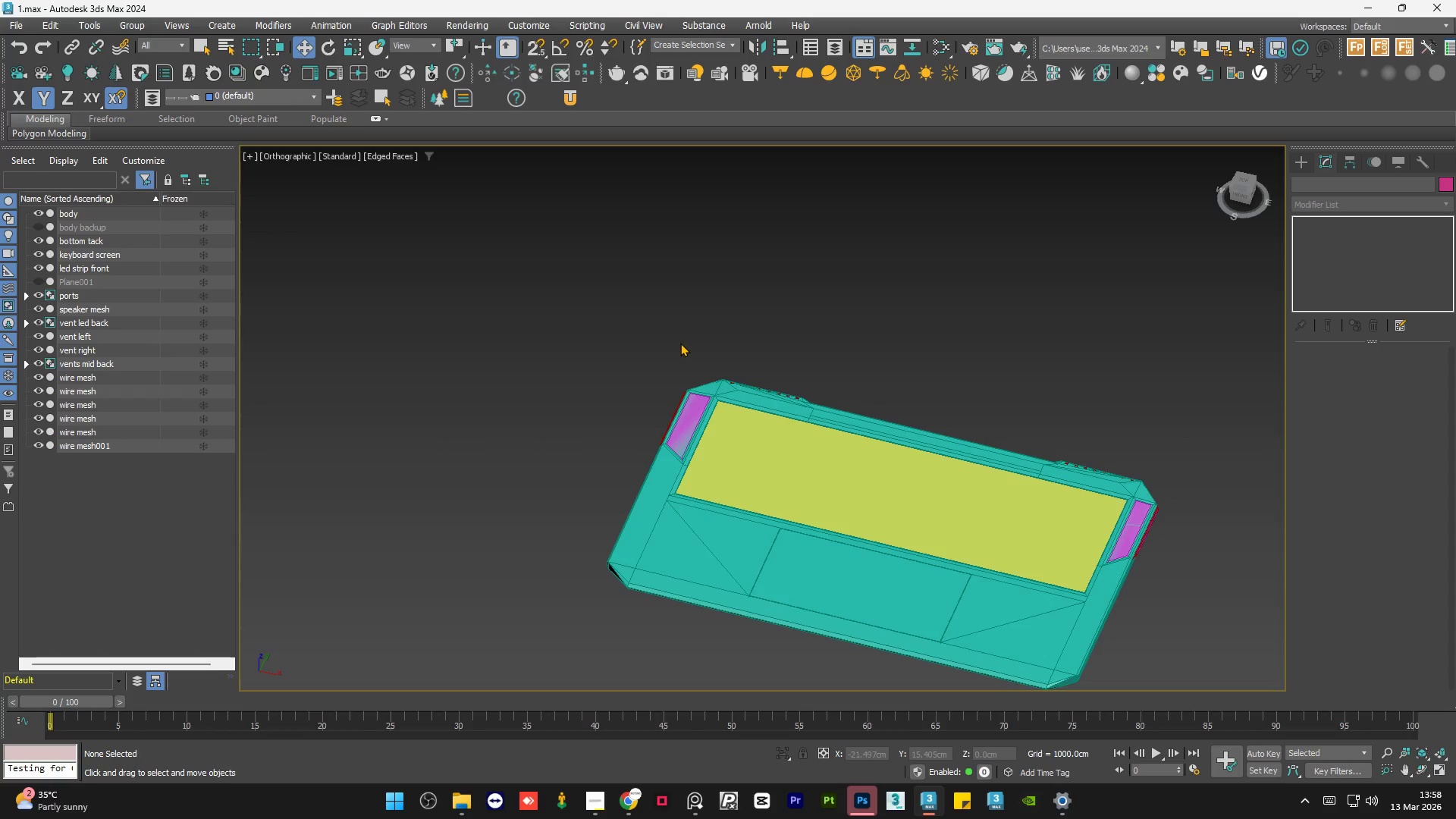 
triple_click([680, 343])
 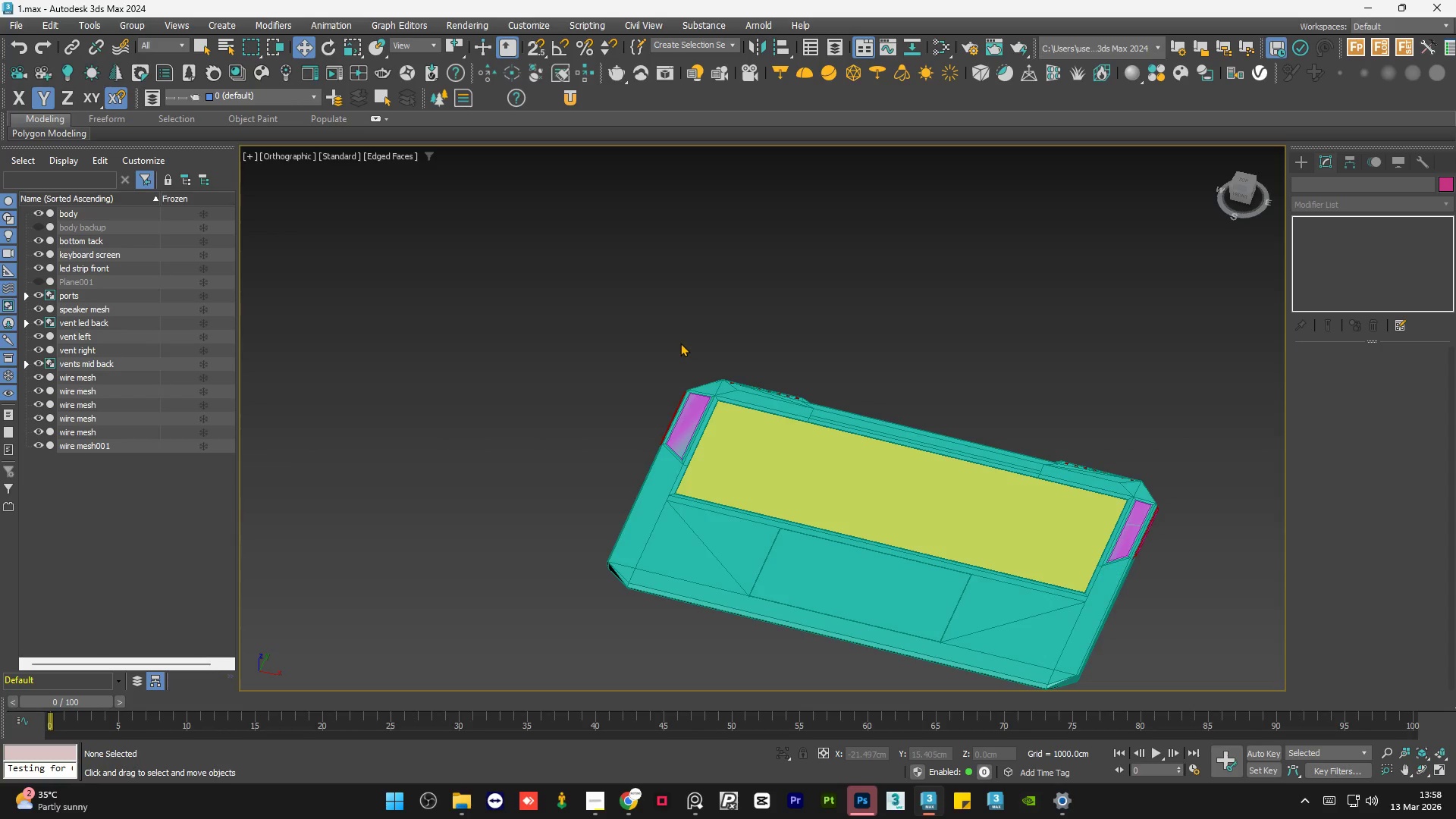 
triple_click([680, 343])
 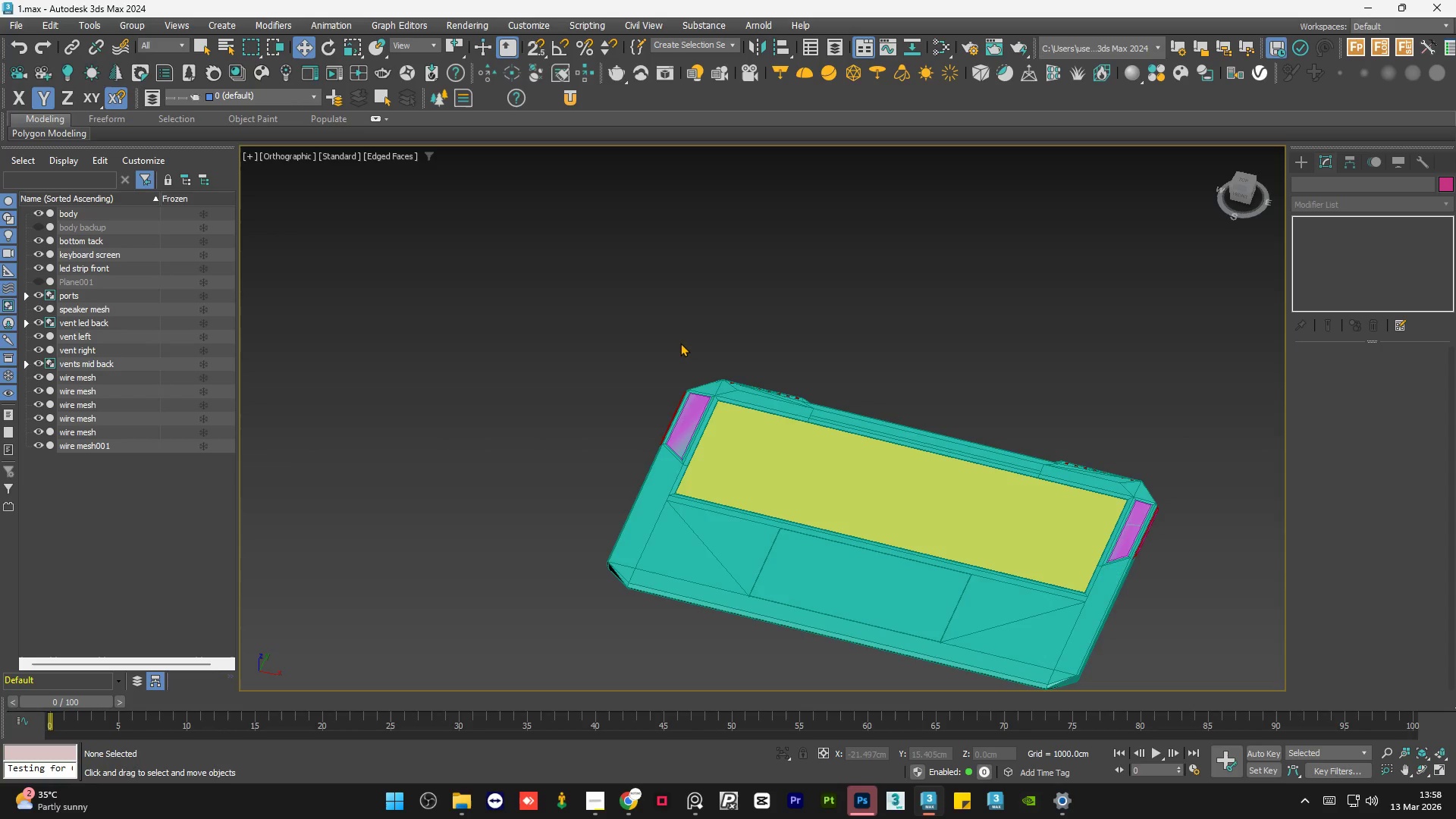 
triple_click([680, 343])
 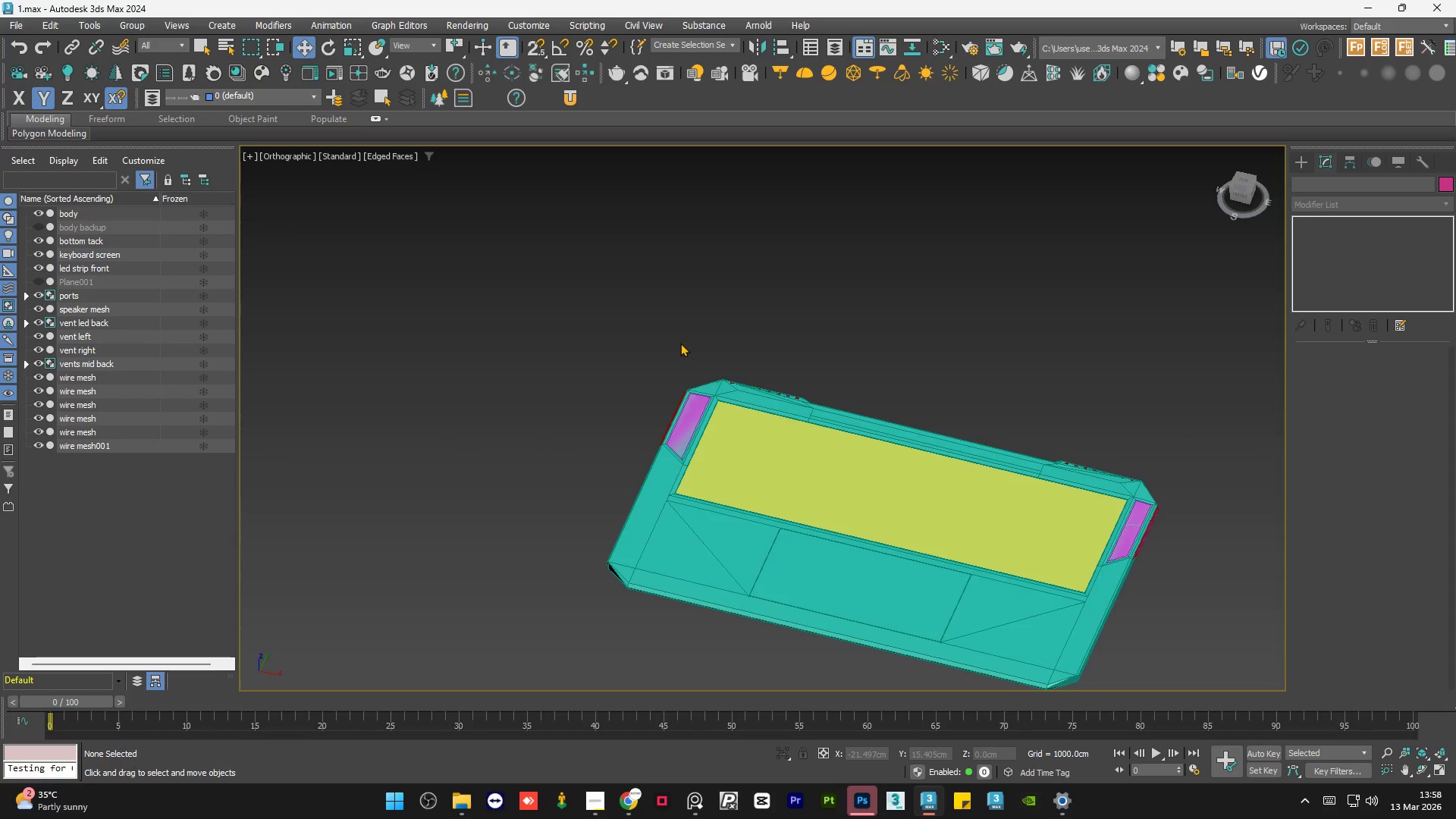 
double_click([680, 343])
 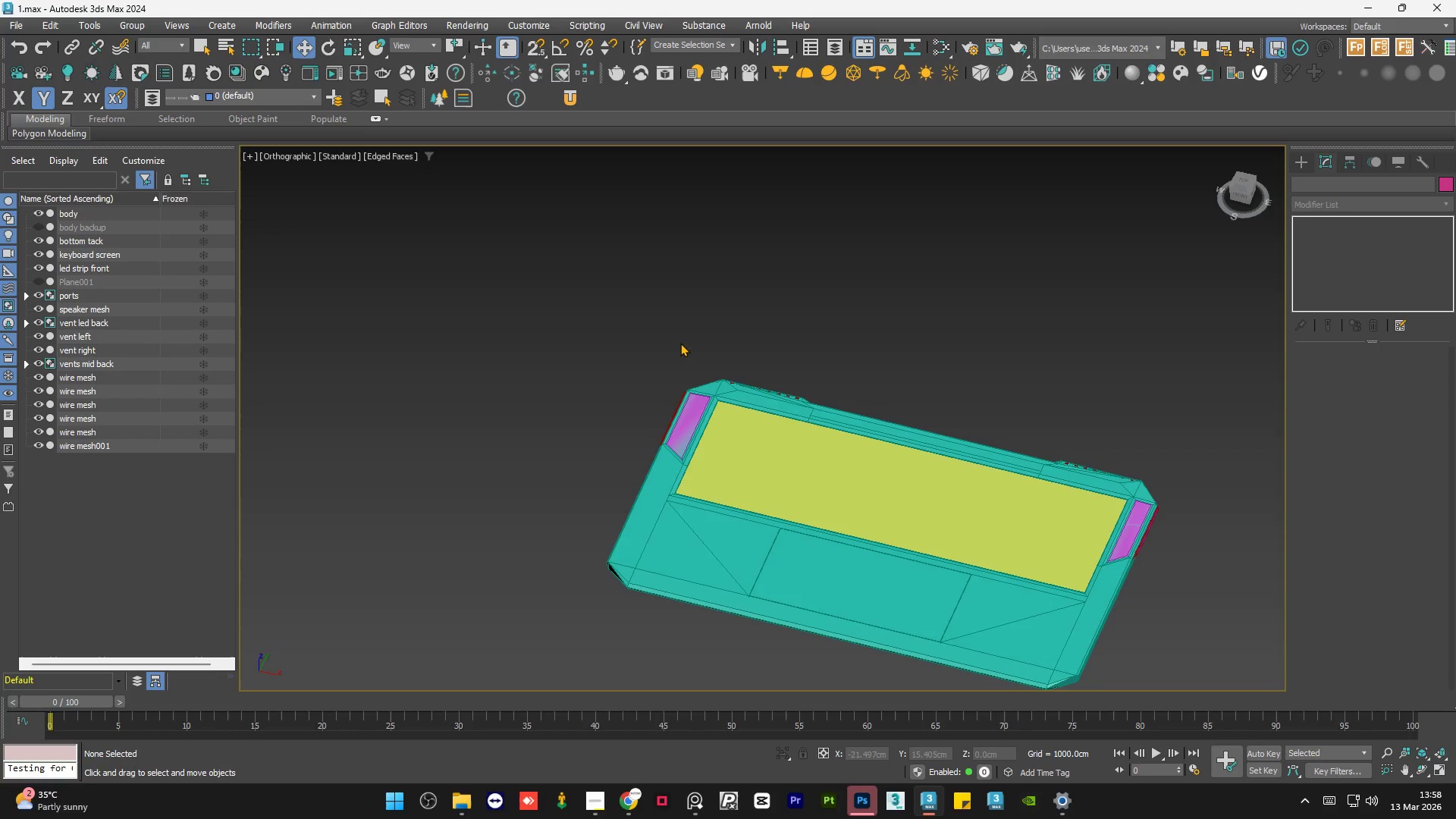 
triple_click([680, 343])
 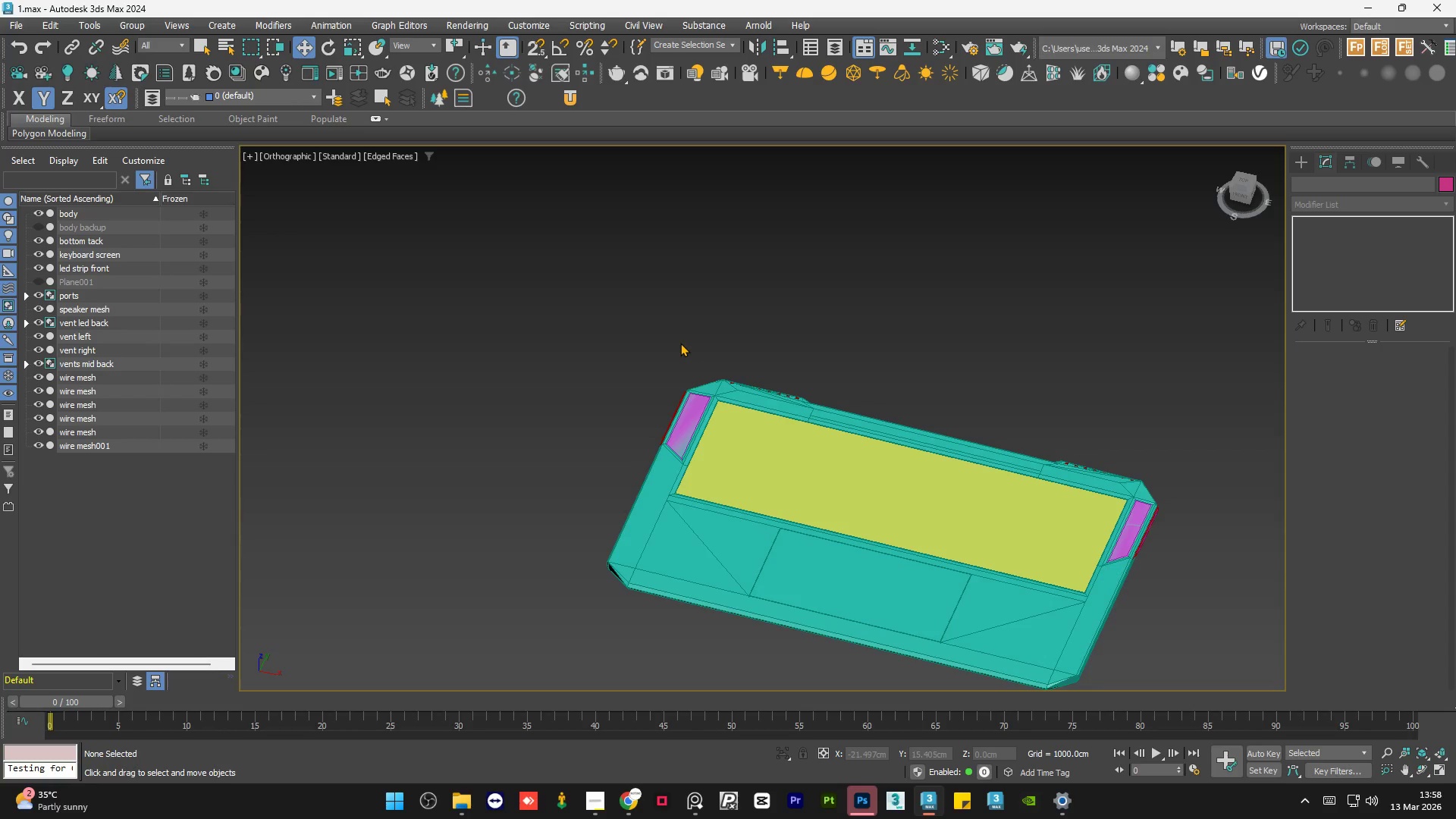 
triple_click([680, 343])
 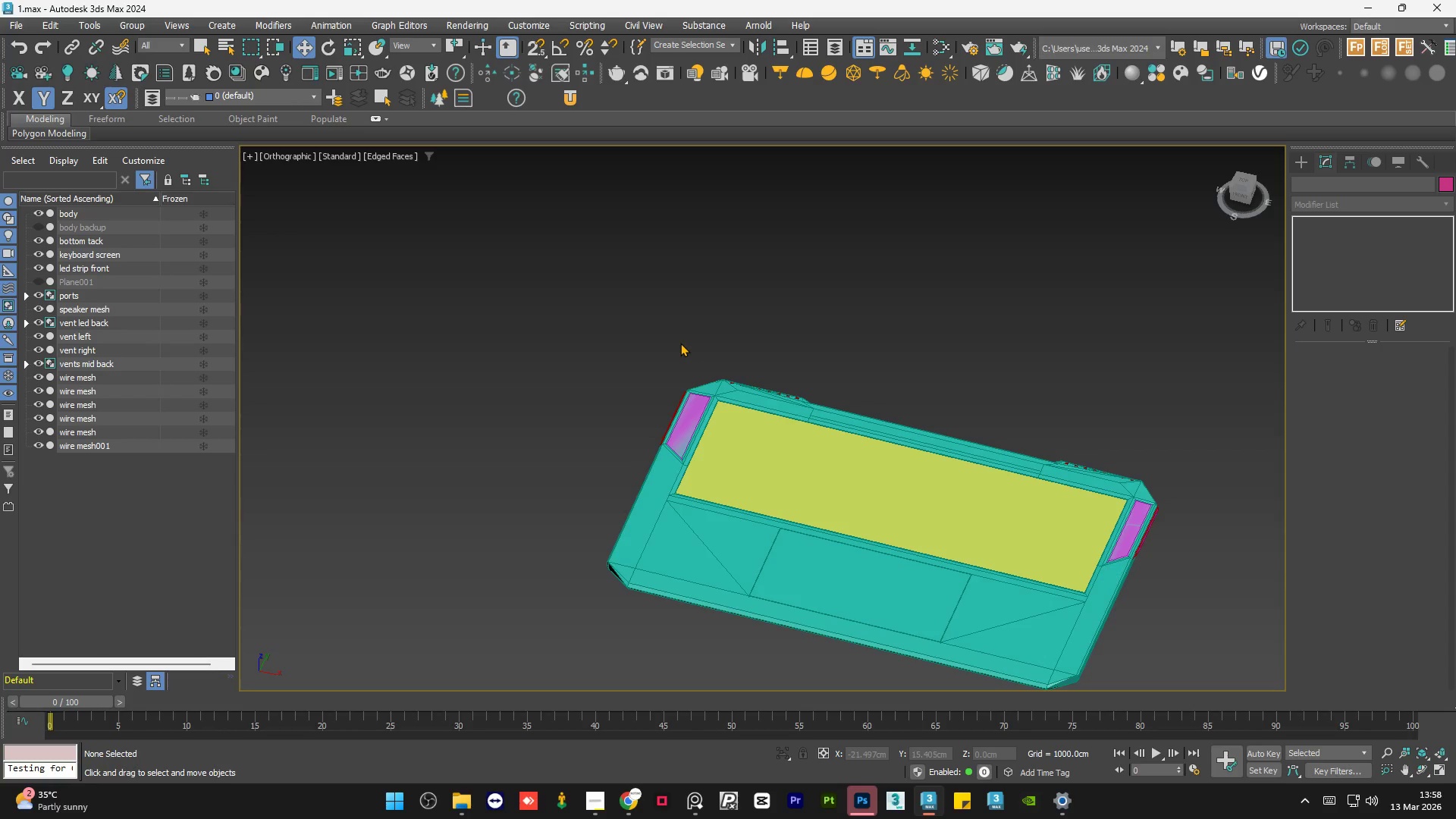 
triple_click([680, 343])
 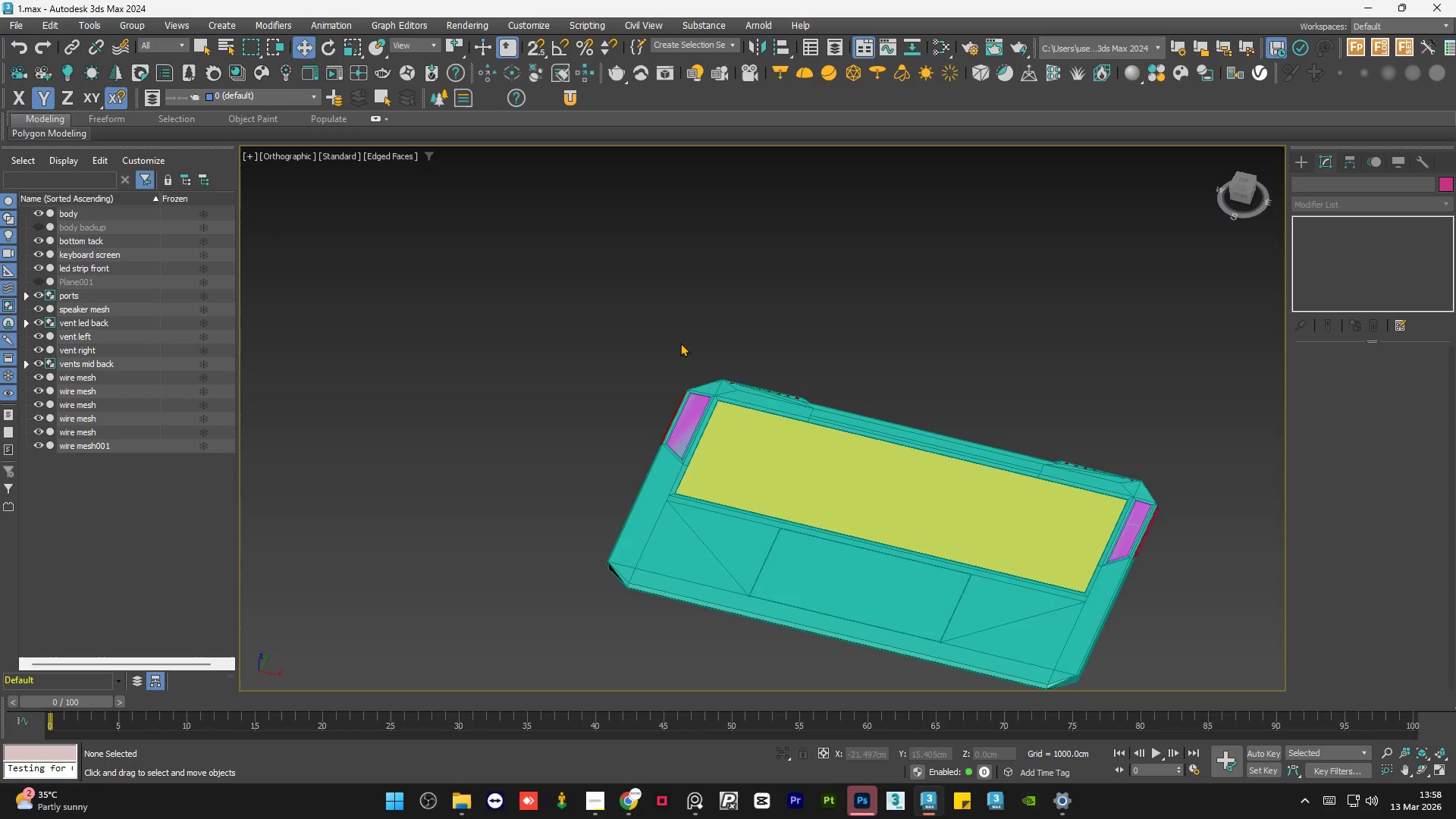 
triple_click([680, 343])
 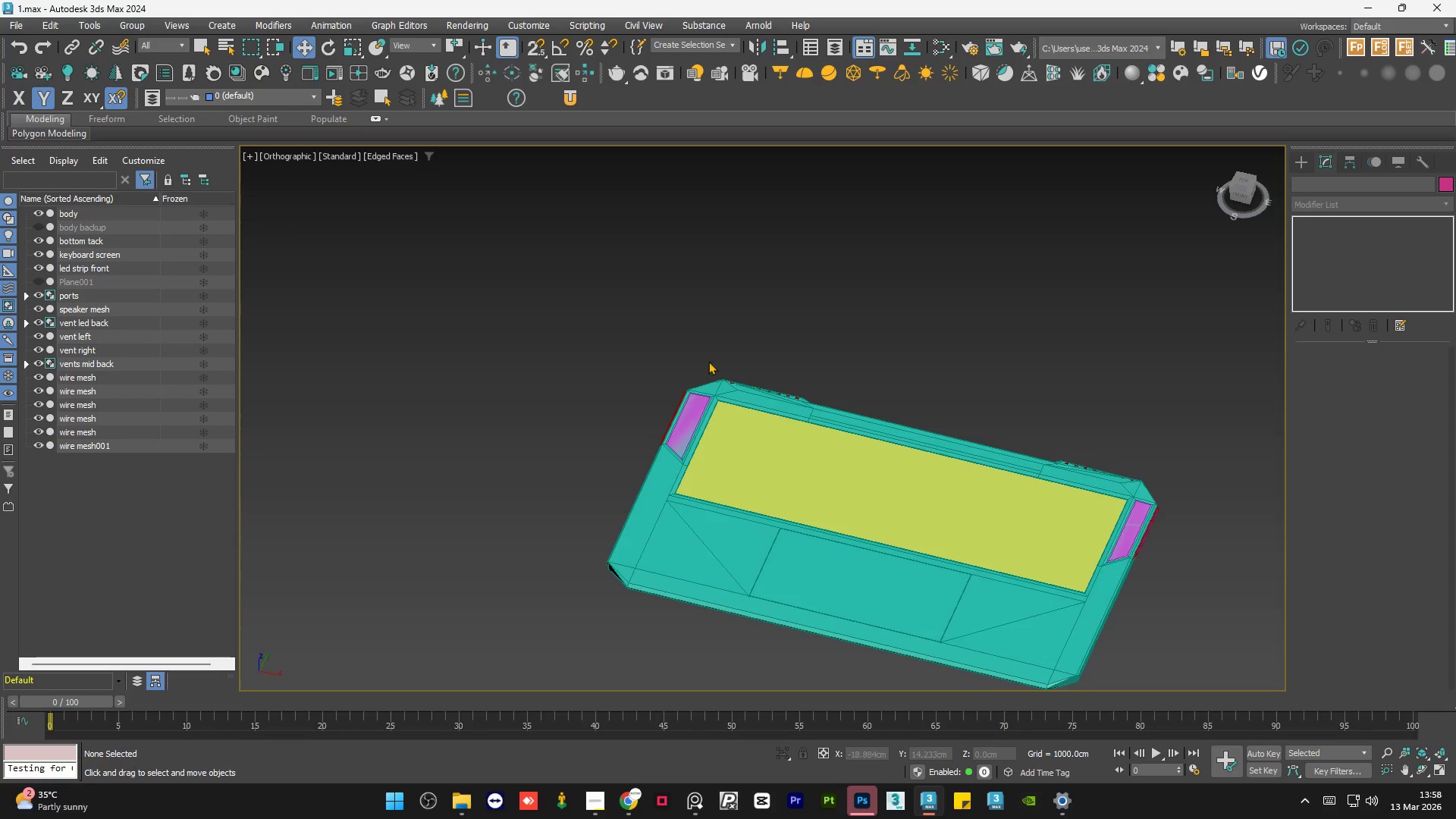 
hold_key(key=AltLeft, duration=1.5)
scroll: coordinate [866, 434], scroll_direction: up, amount: 1.0
 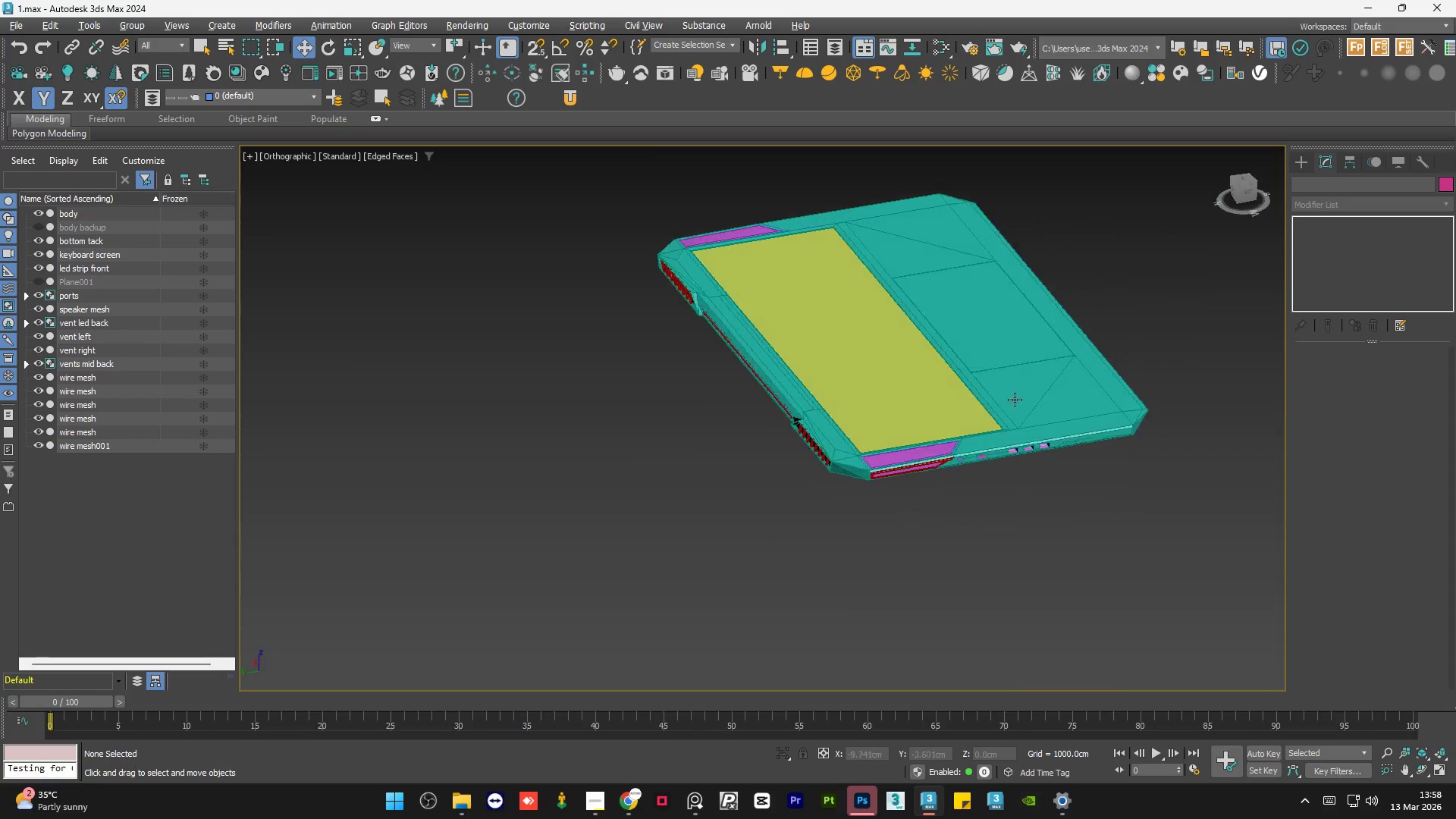 
key(Alt+AltLeft)
 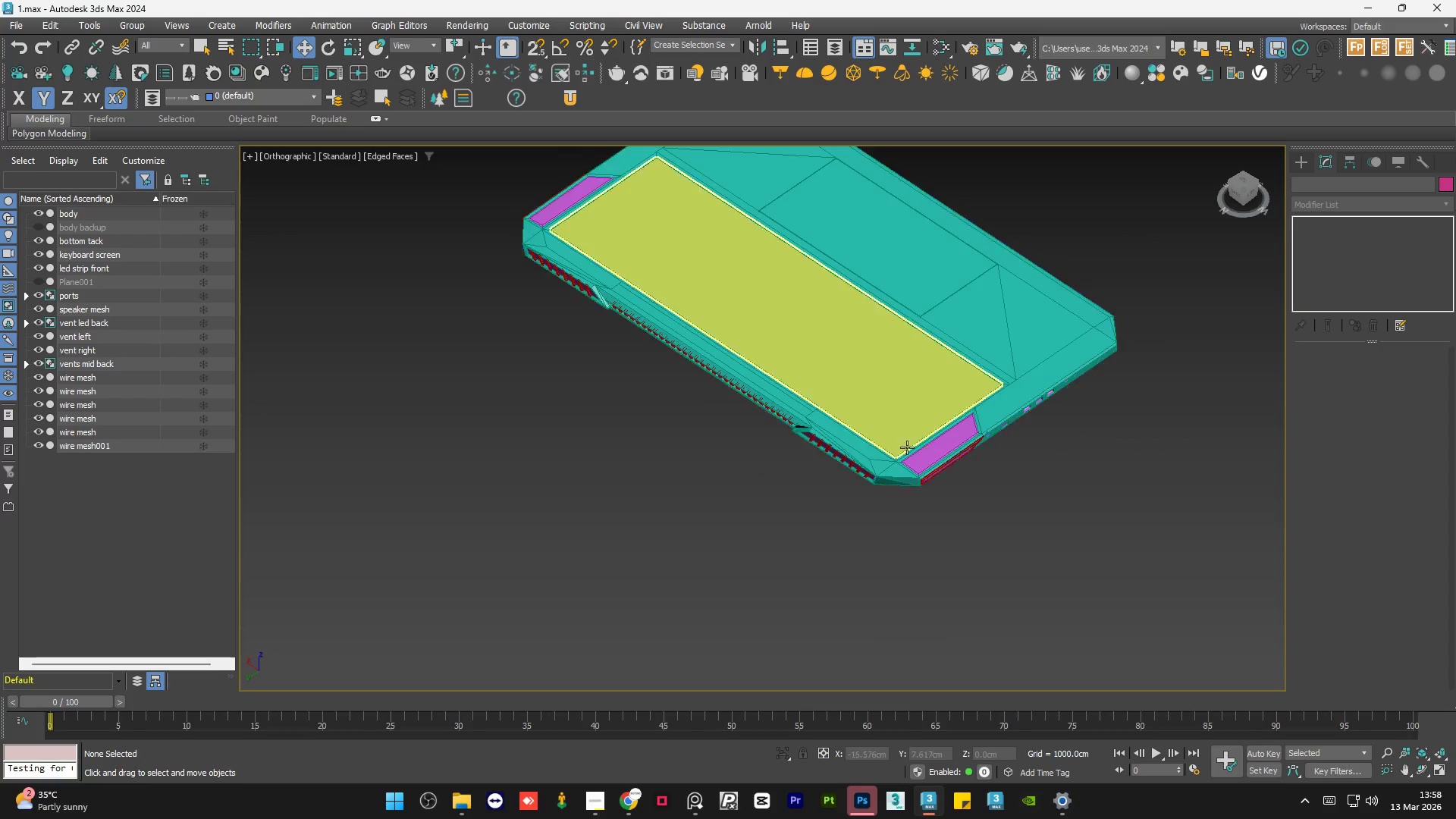 
scroll: coordinate [893, 459], scroll_direction: up, amount: 6.0
 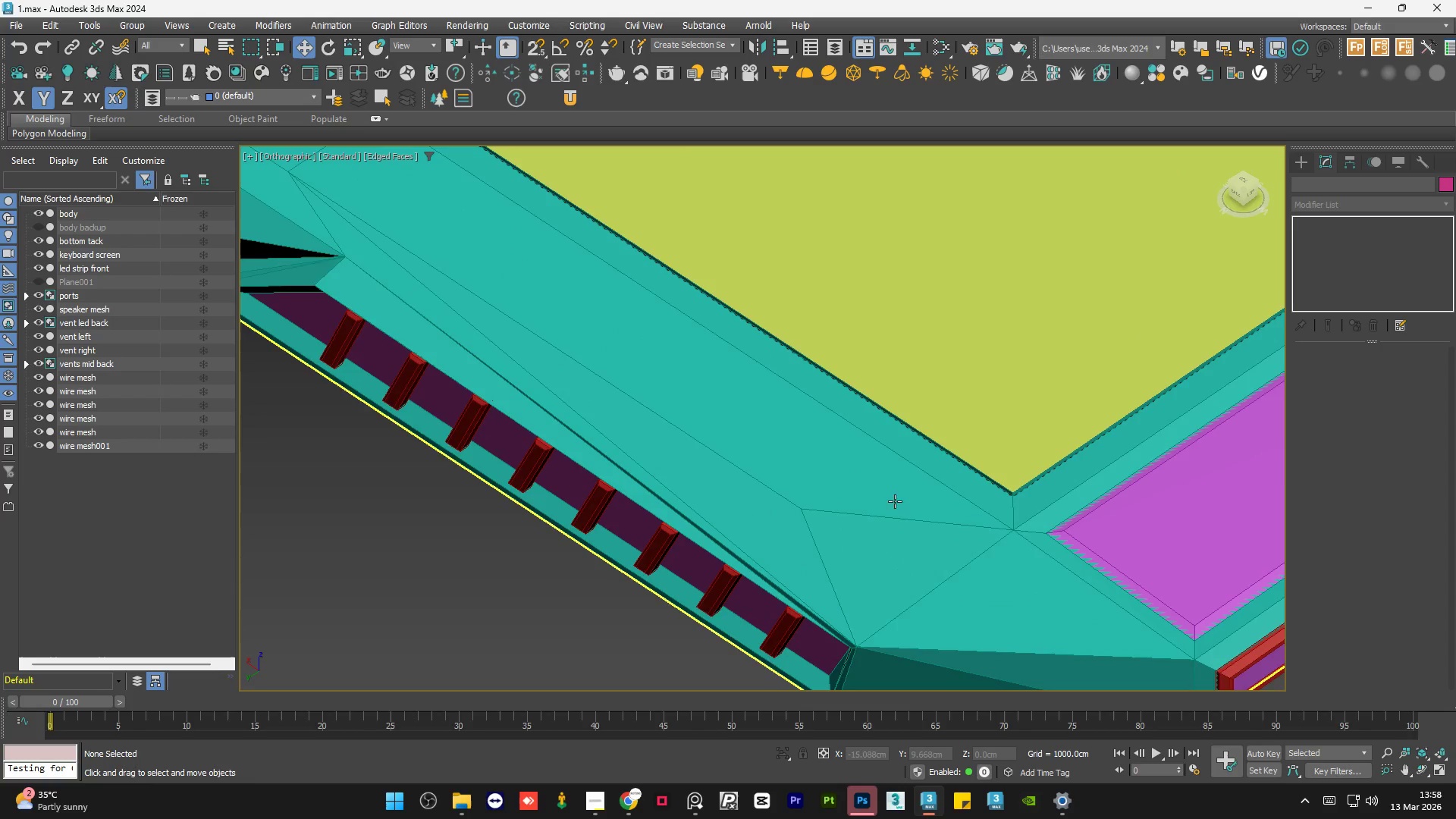 
hold_key(key=AltLeft, duration=1.44)
 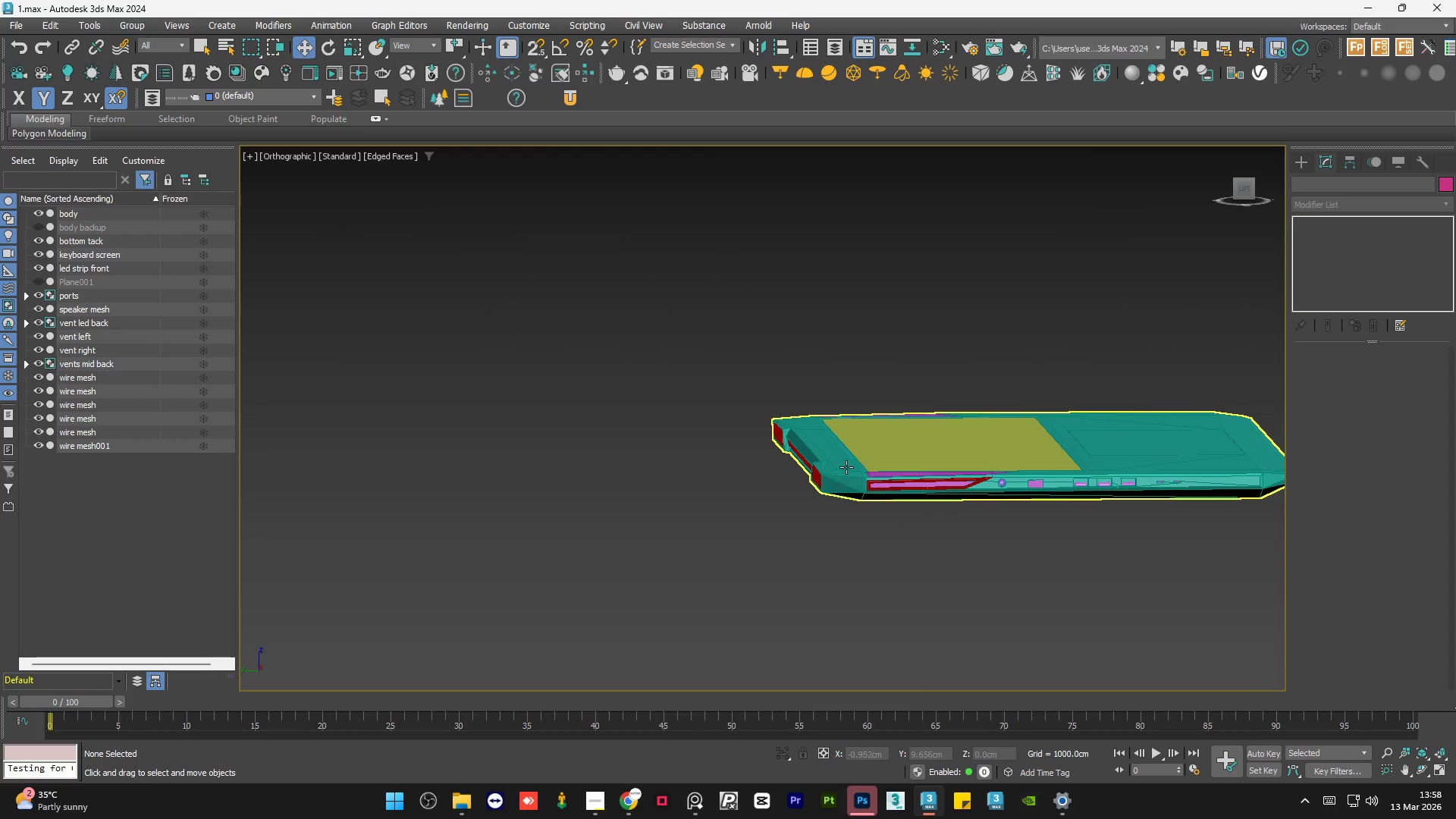 
scroll: coordinate [901, 516], scroll_direction: down, amount: 5.0
 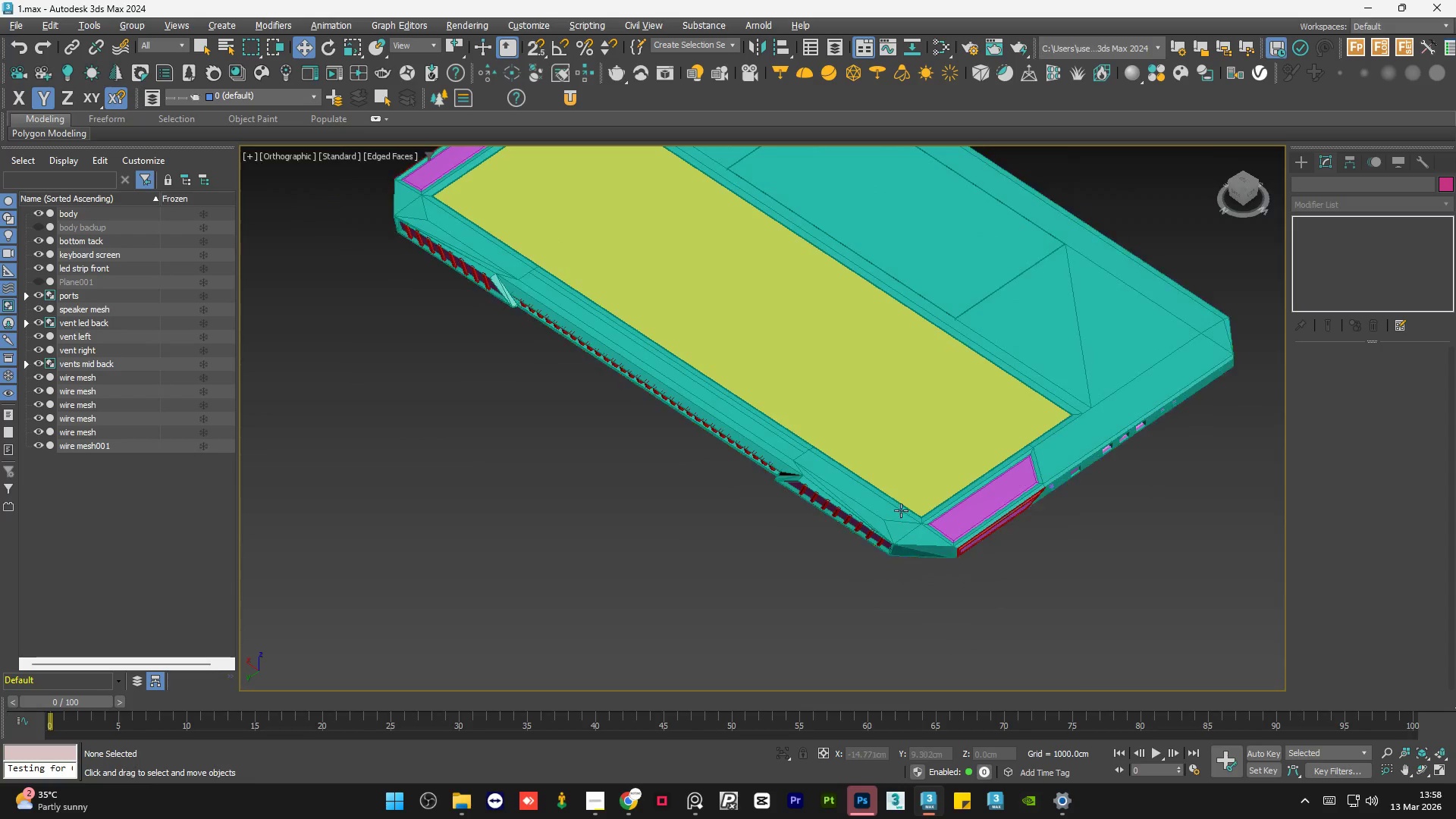 
scroll: coordinate [846, 457], scroll_direction: up, amount: 6.0
 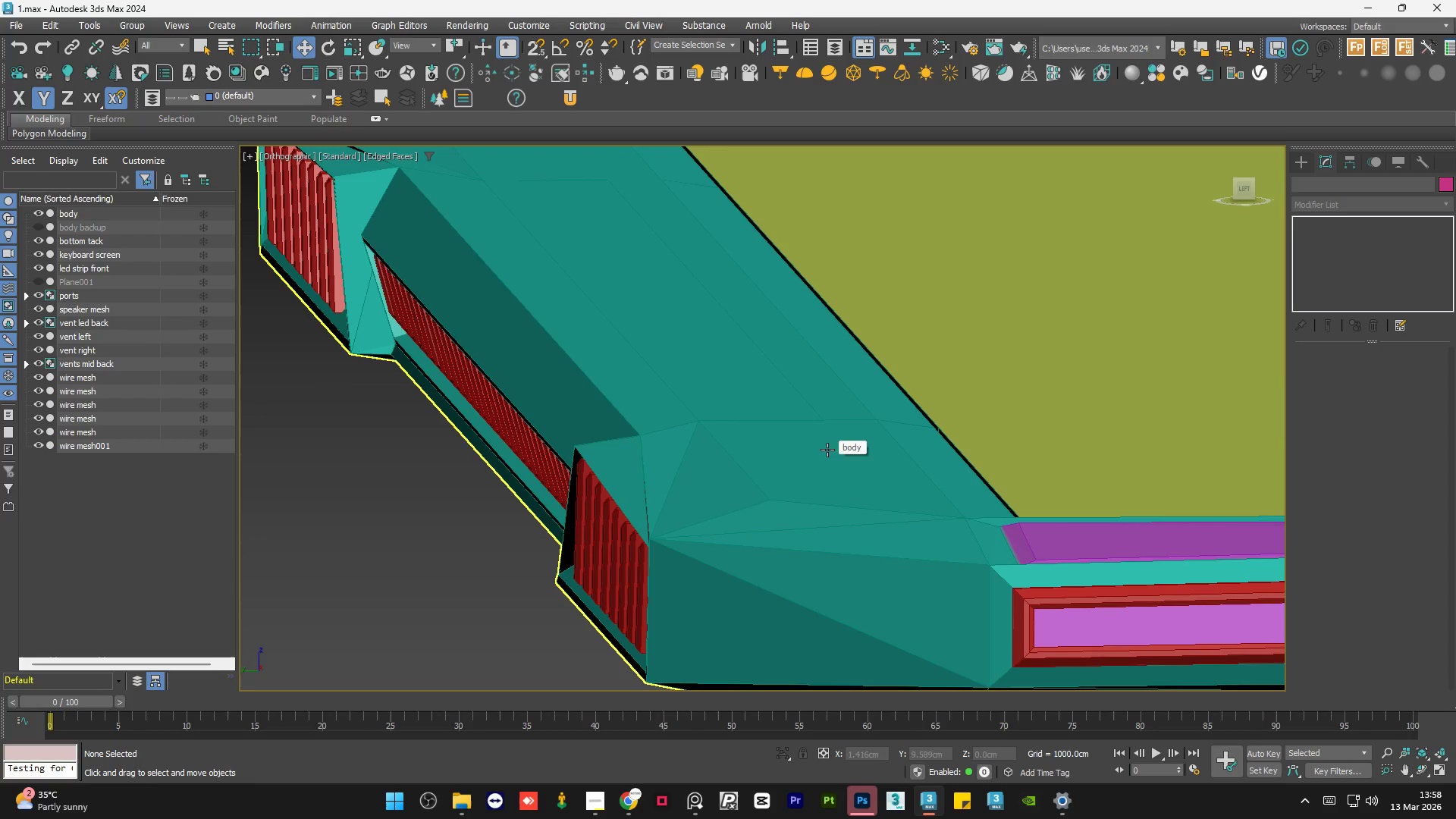 
hold_key(key=AltLeft, duration=1.16)
 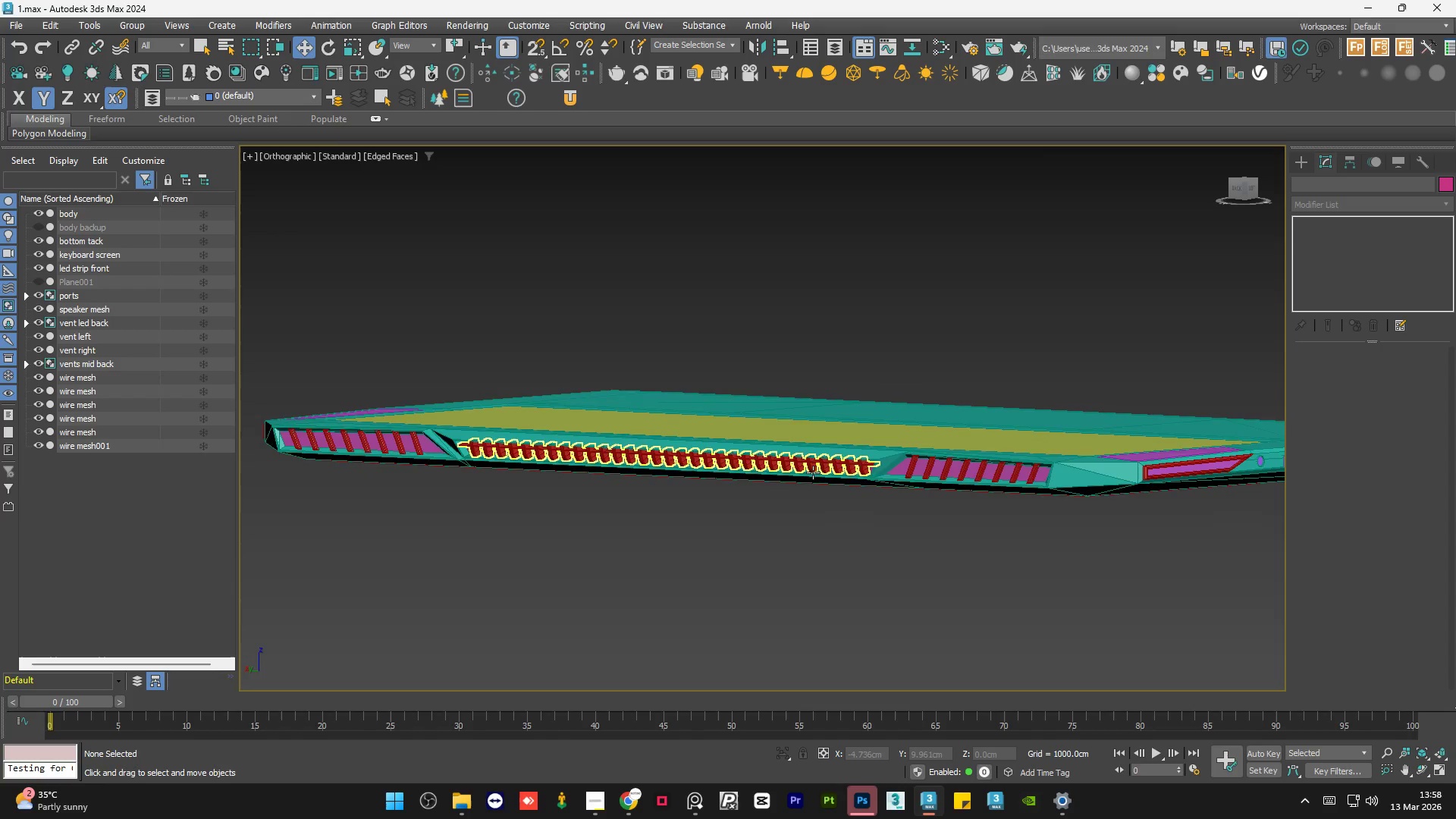 
scroll: coordinate [799, 458], scroll_direction: down, amount: 5.0
 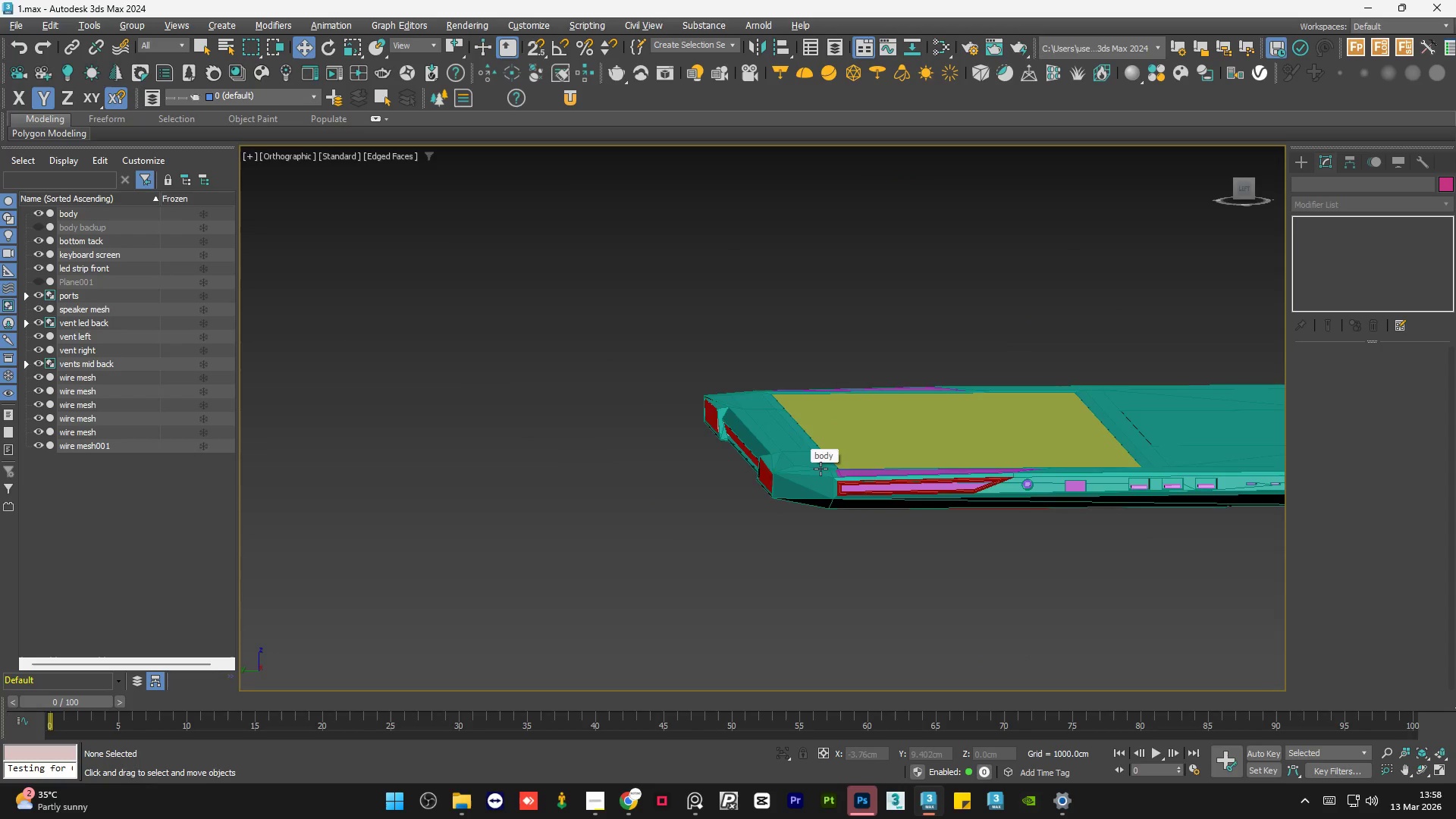 
hold_key(key=AltLeft, duration=1.28)
 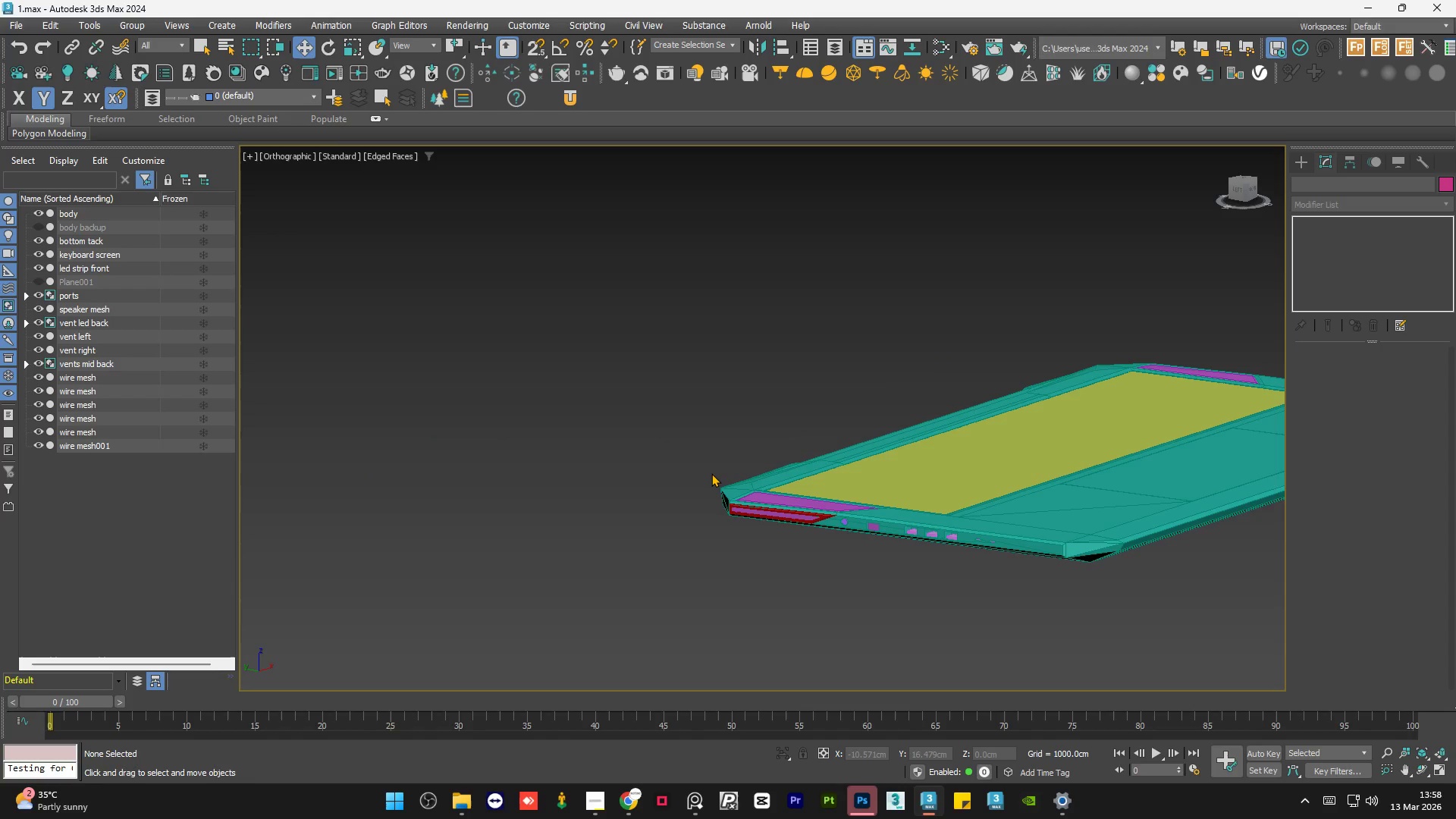 
scroll: coordinate [813, 472], scroll_direction: down, amount: 1.0
 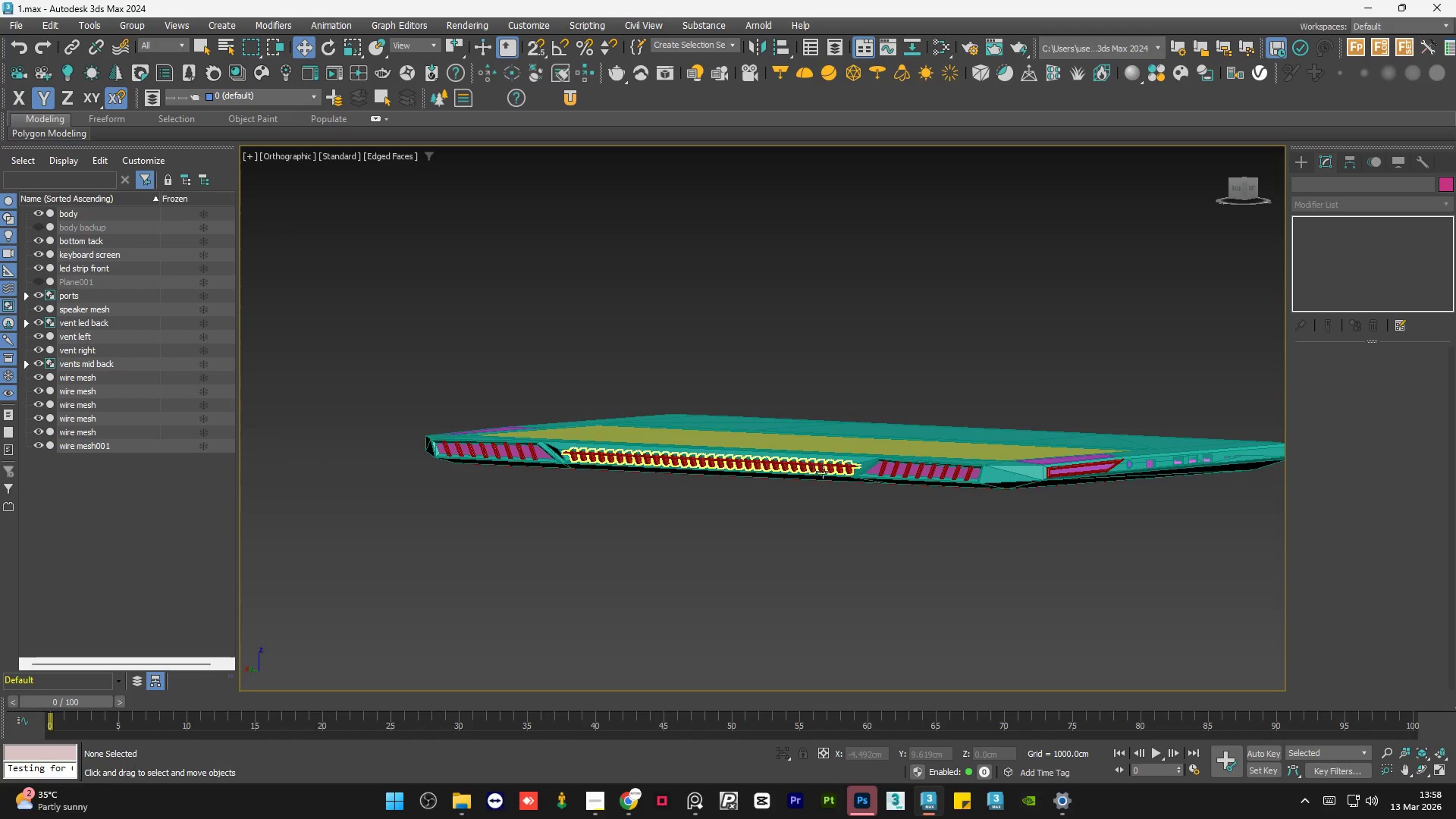 
hold_key(key=AltLeft, duration=0.91)
 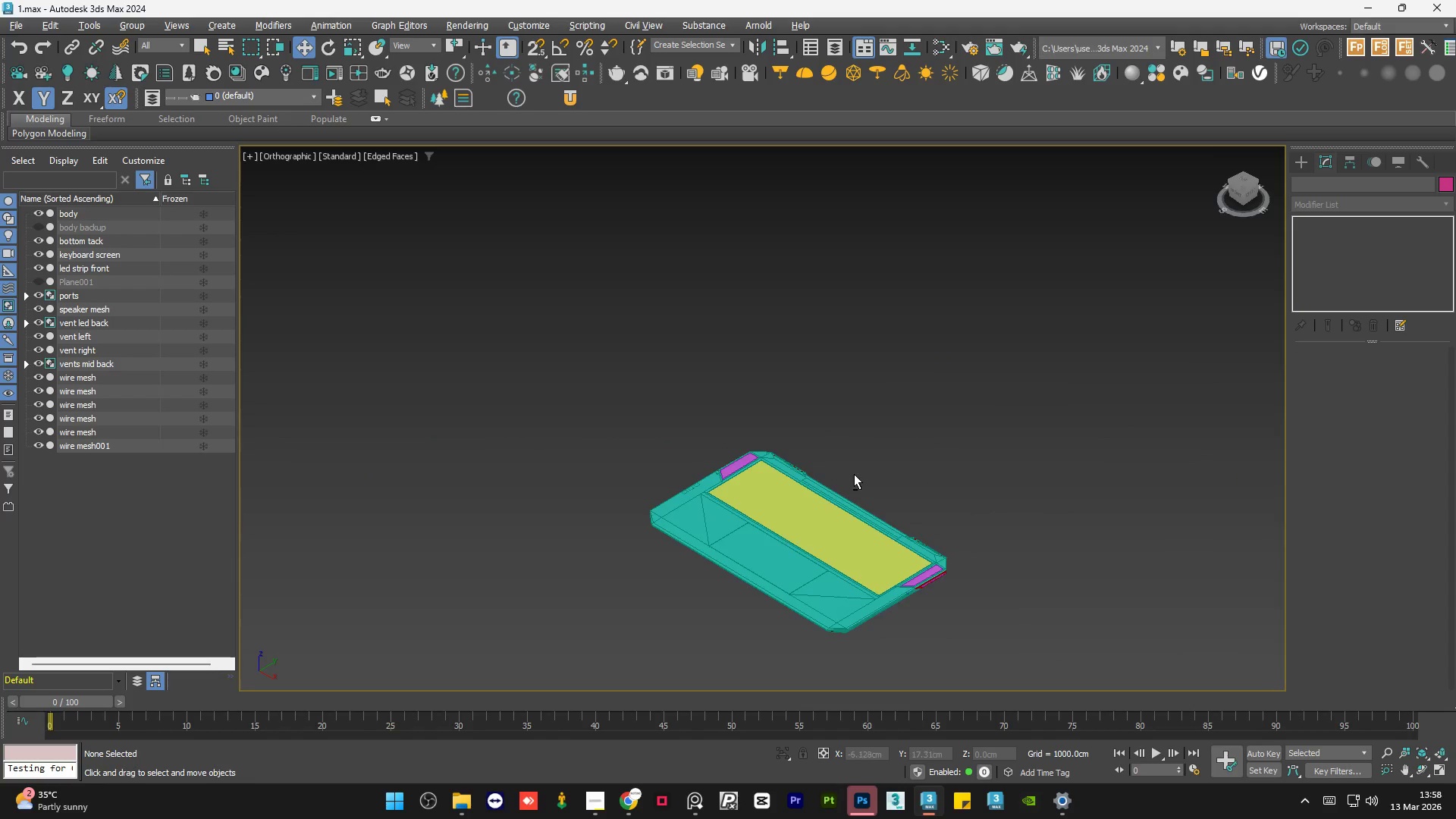 
scroll: coordinate [711, 473], scroll_direction: down, amount: 1.0
 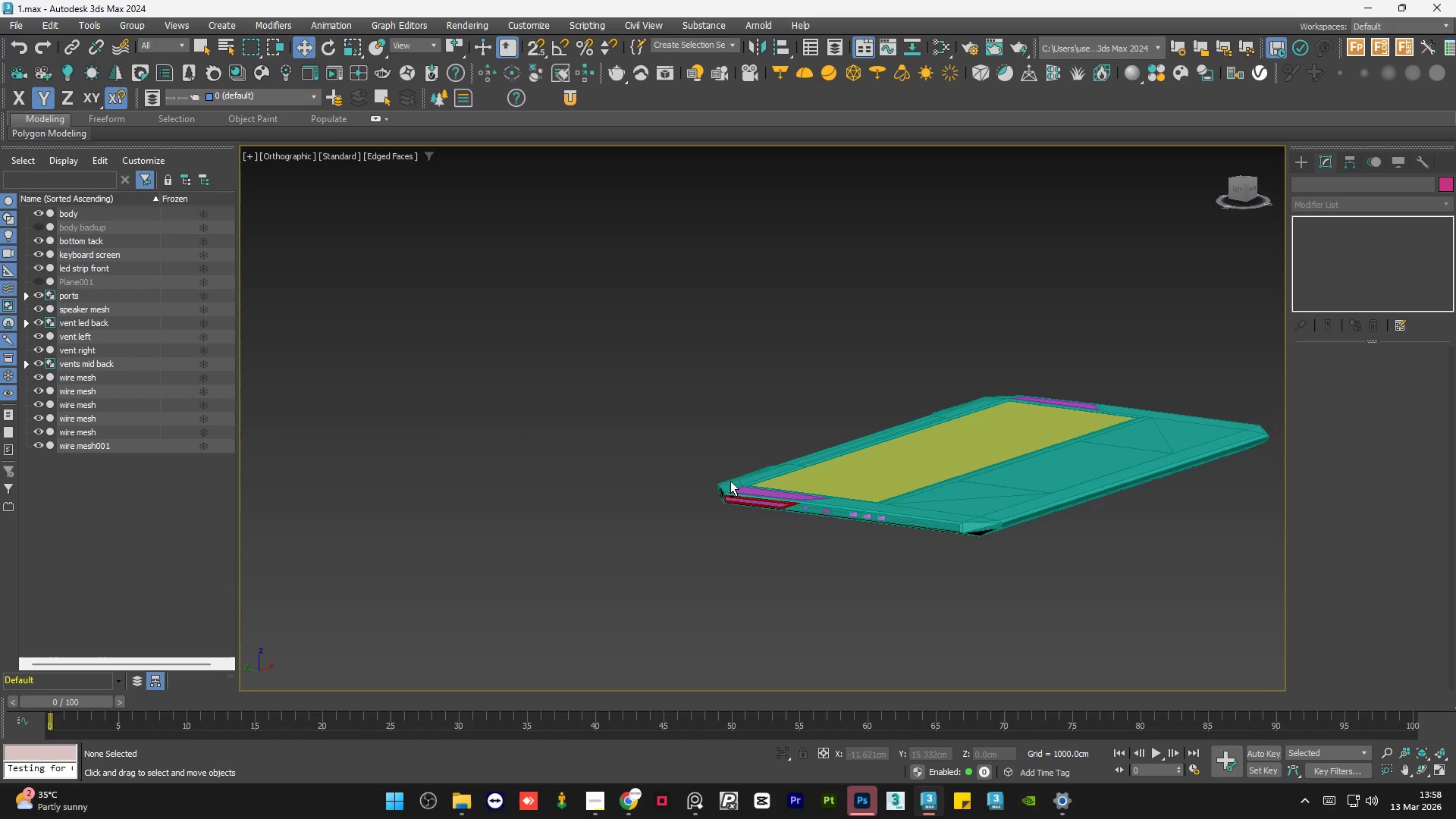 
hold_key(key=AltLeft, duration=1.23)
scroll: coordinate [742, 472], scroll_direction: down, amount: 2.0
 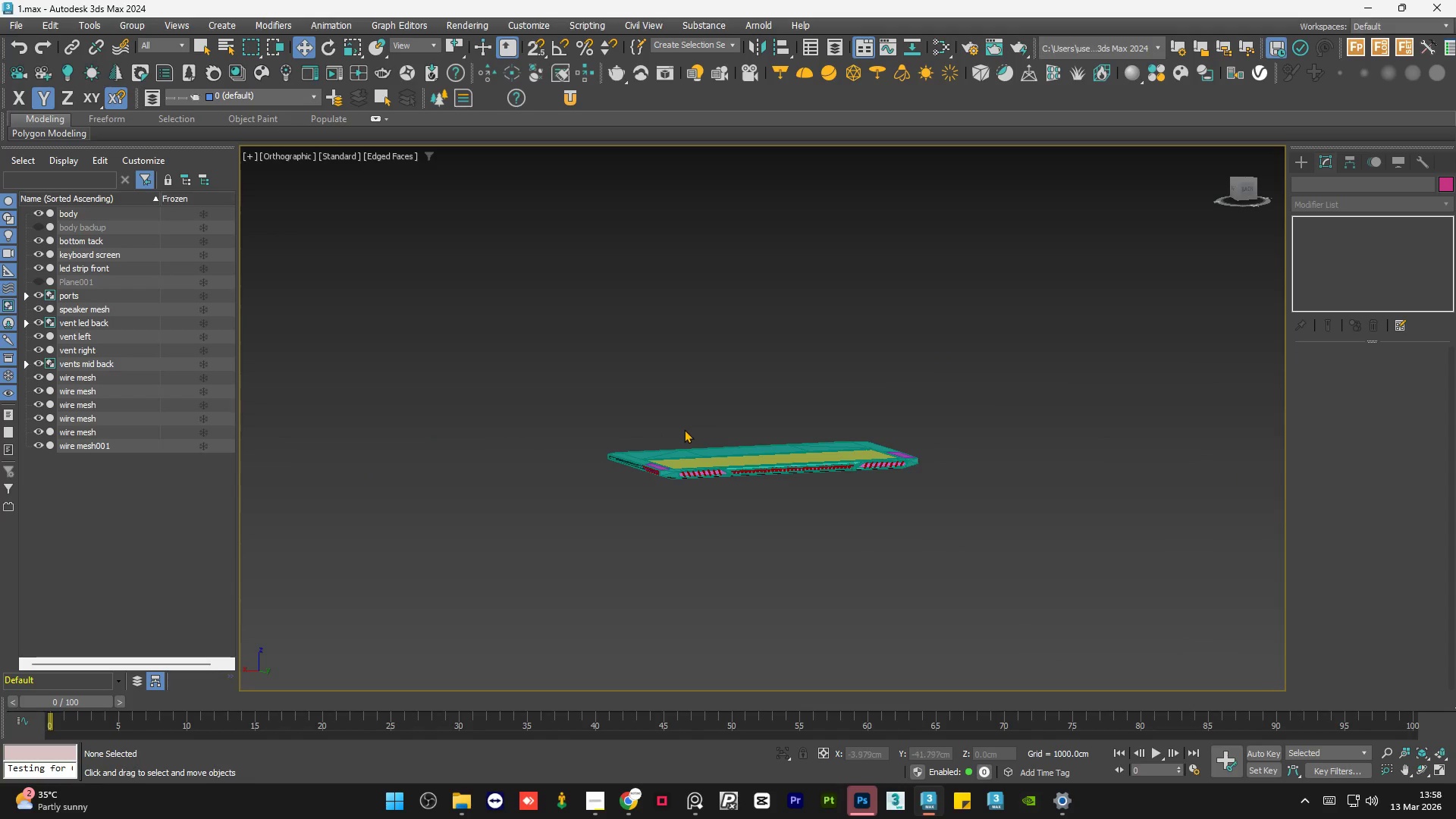 
scroll: coordinate [690, 453], scroll_direction: up, amount: 4.0
 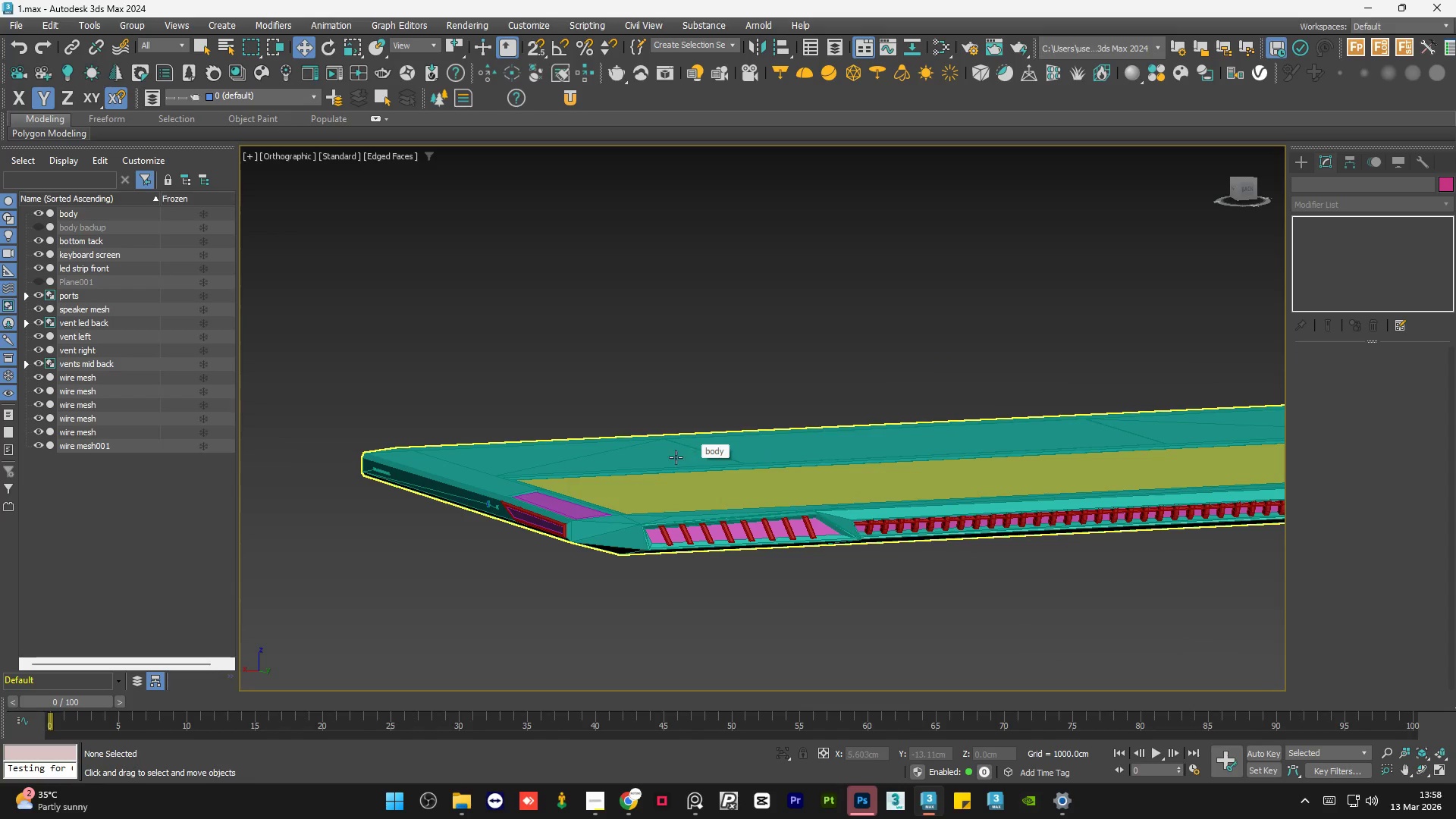 
hold_key(key=AltLeft, duration=0.72)
 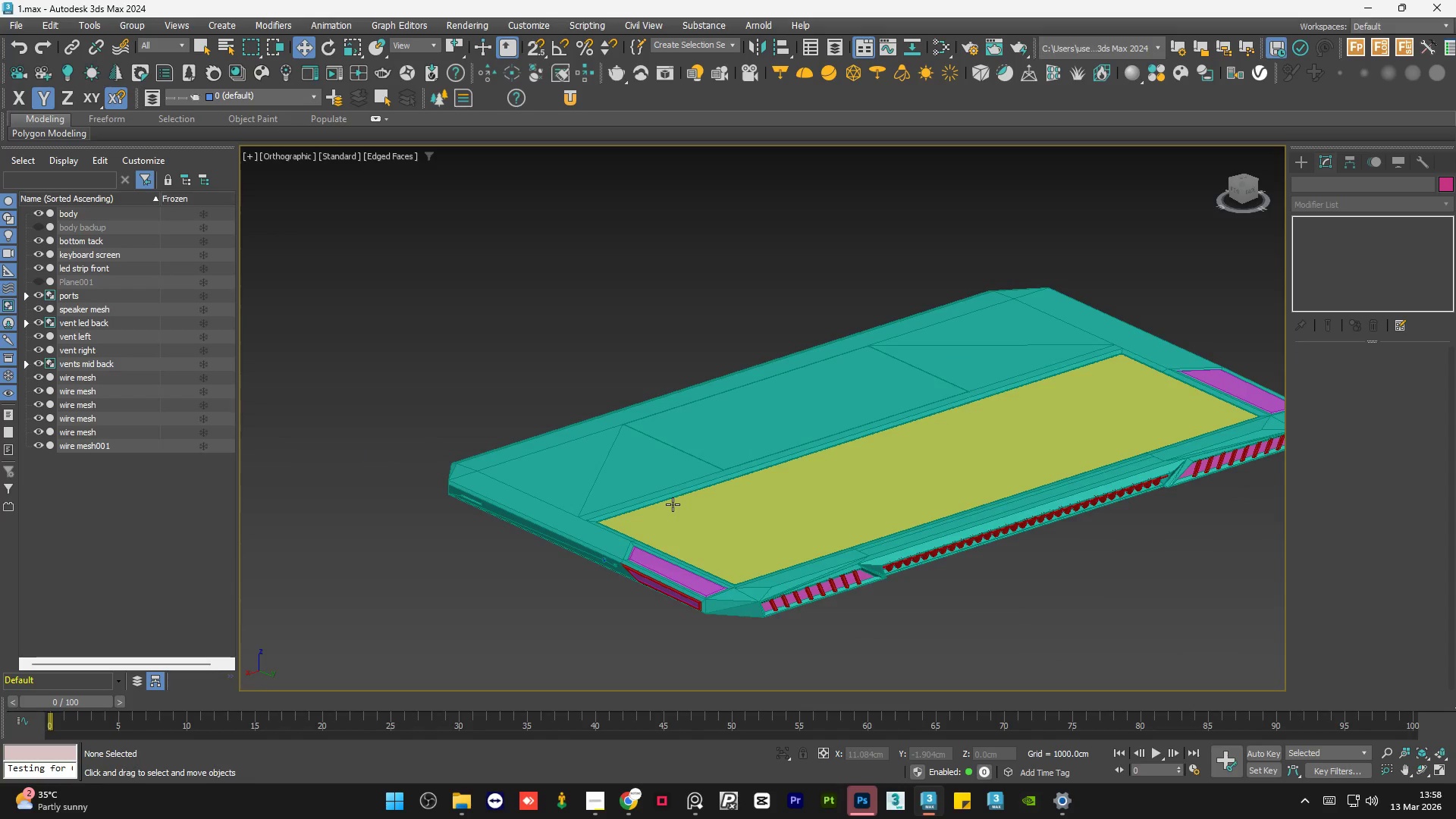 
scroll: coordinate [629, 467], scroll_direction: down, amount: 1.0
 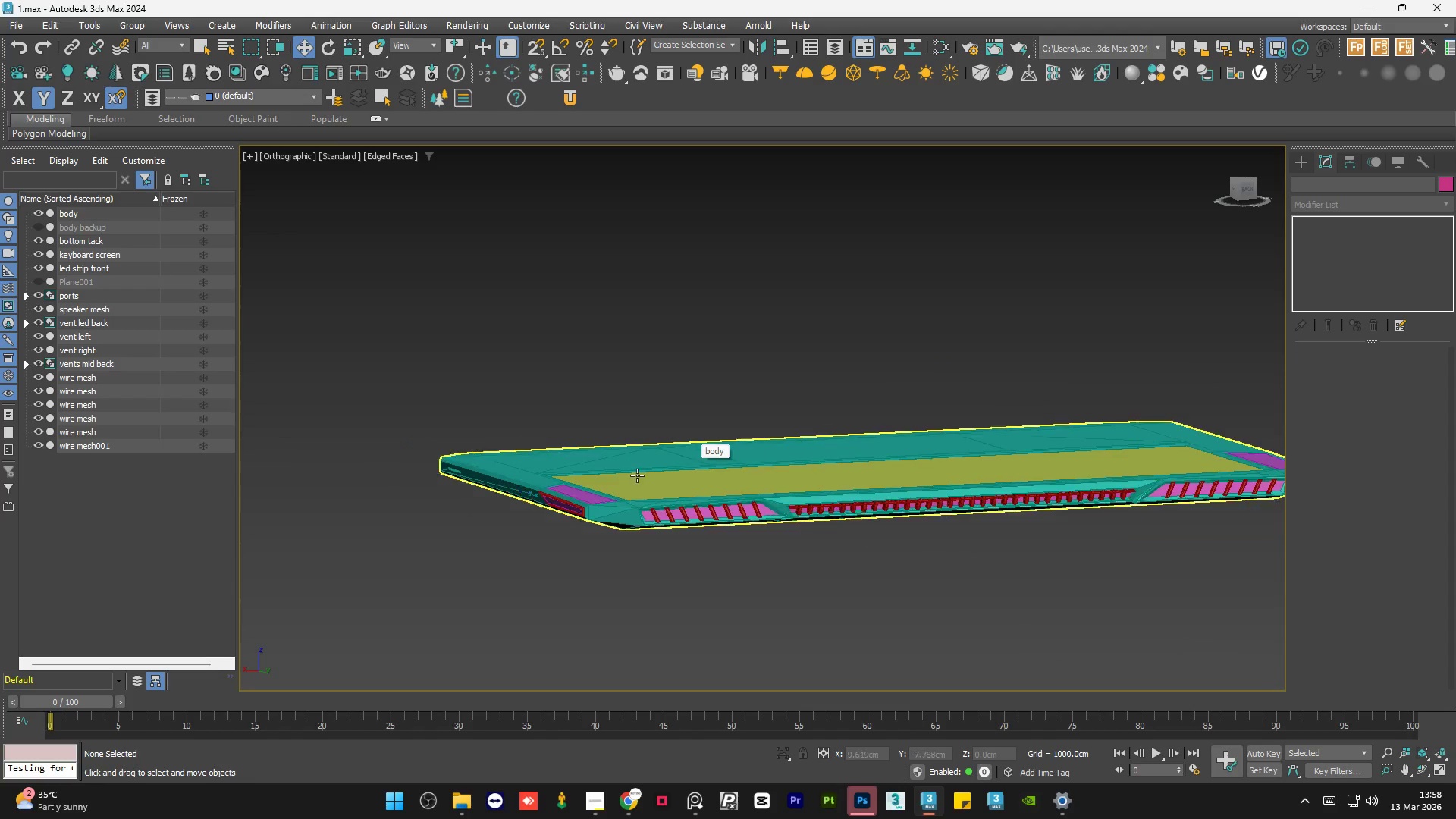 
key(Control+S)
 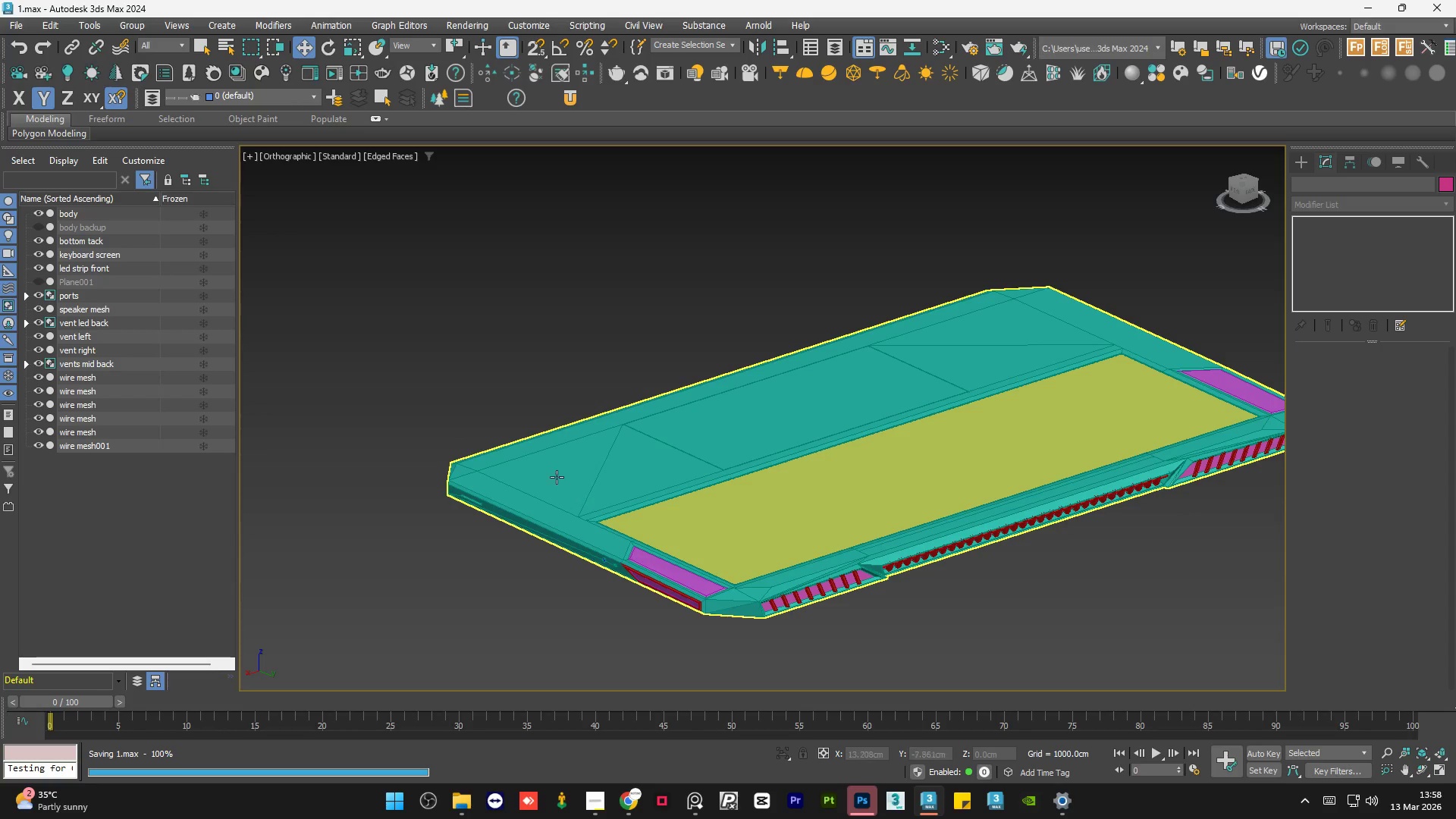 
scroll: coordinate [535, 466], scroll_direction: down, amount: 1.0
 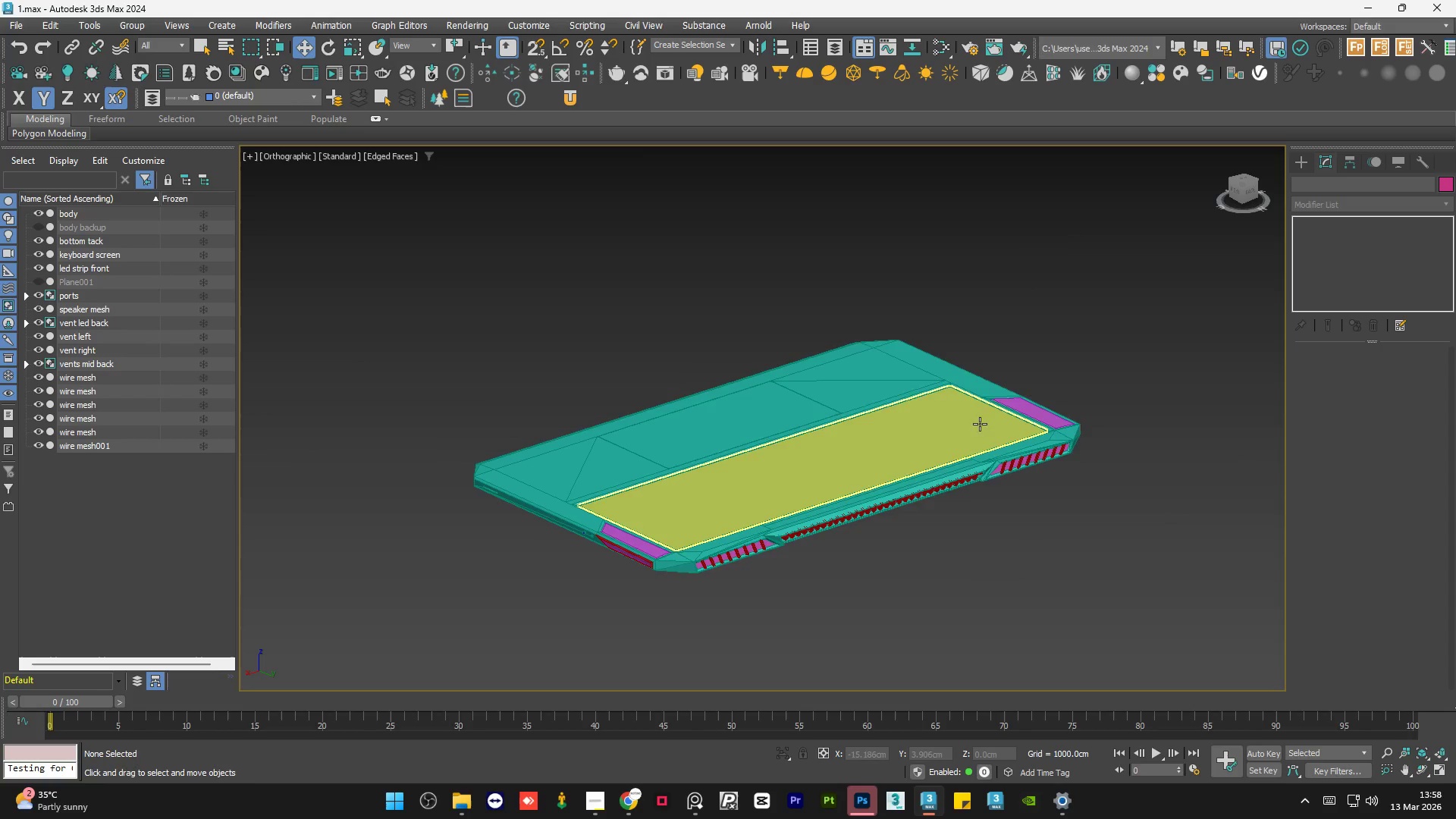 
scroll: coordinate [861, 410], scroll_direction: up, amount: 8.0
 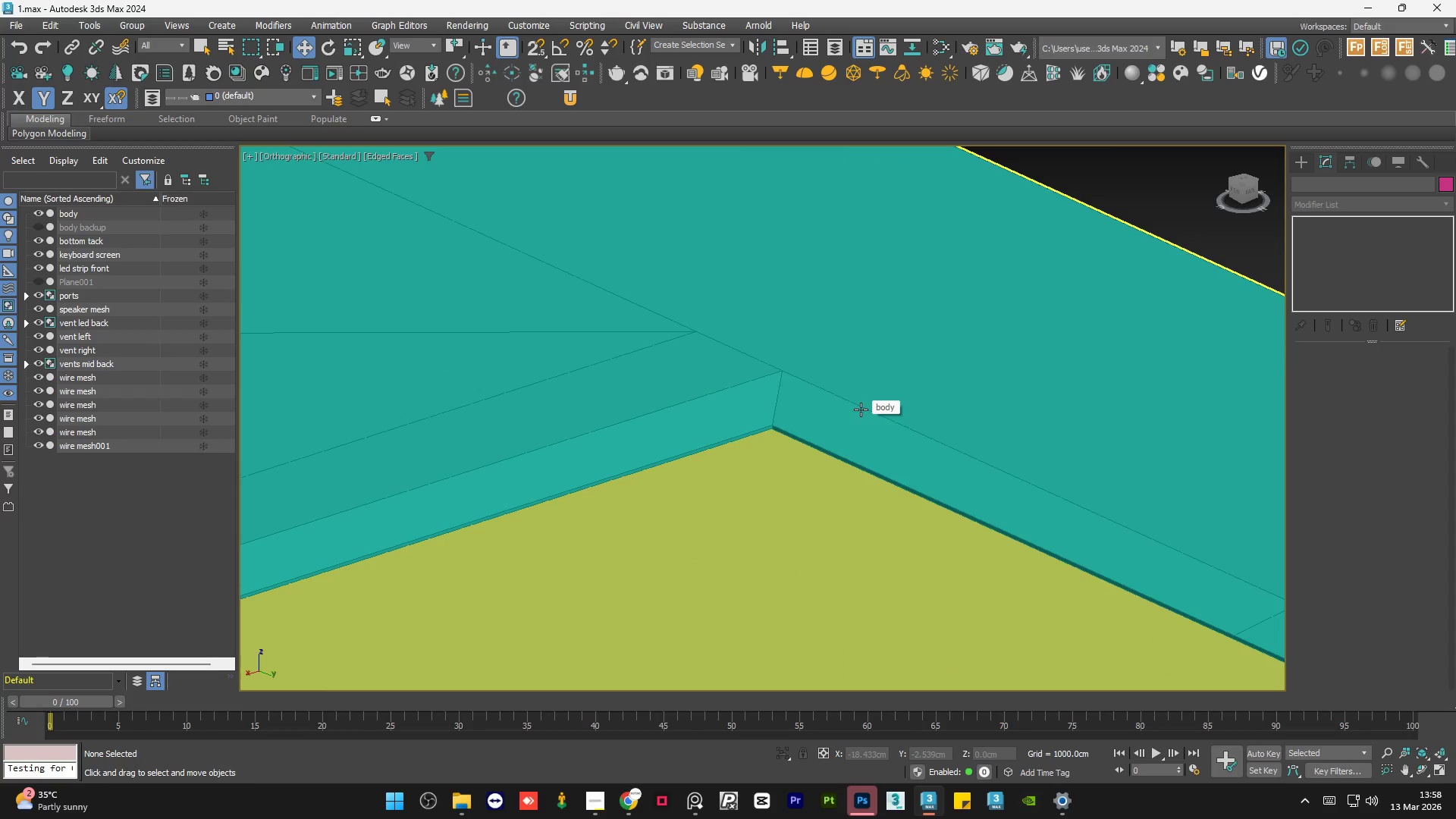 
hold_key(key=AltLeft, duration=0.91)
 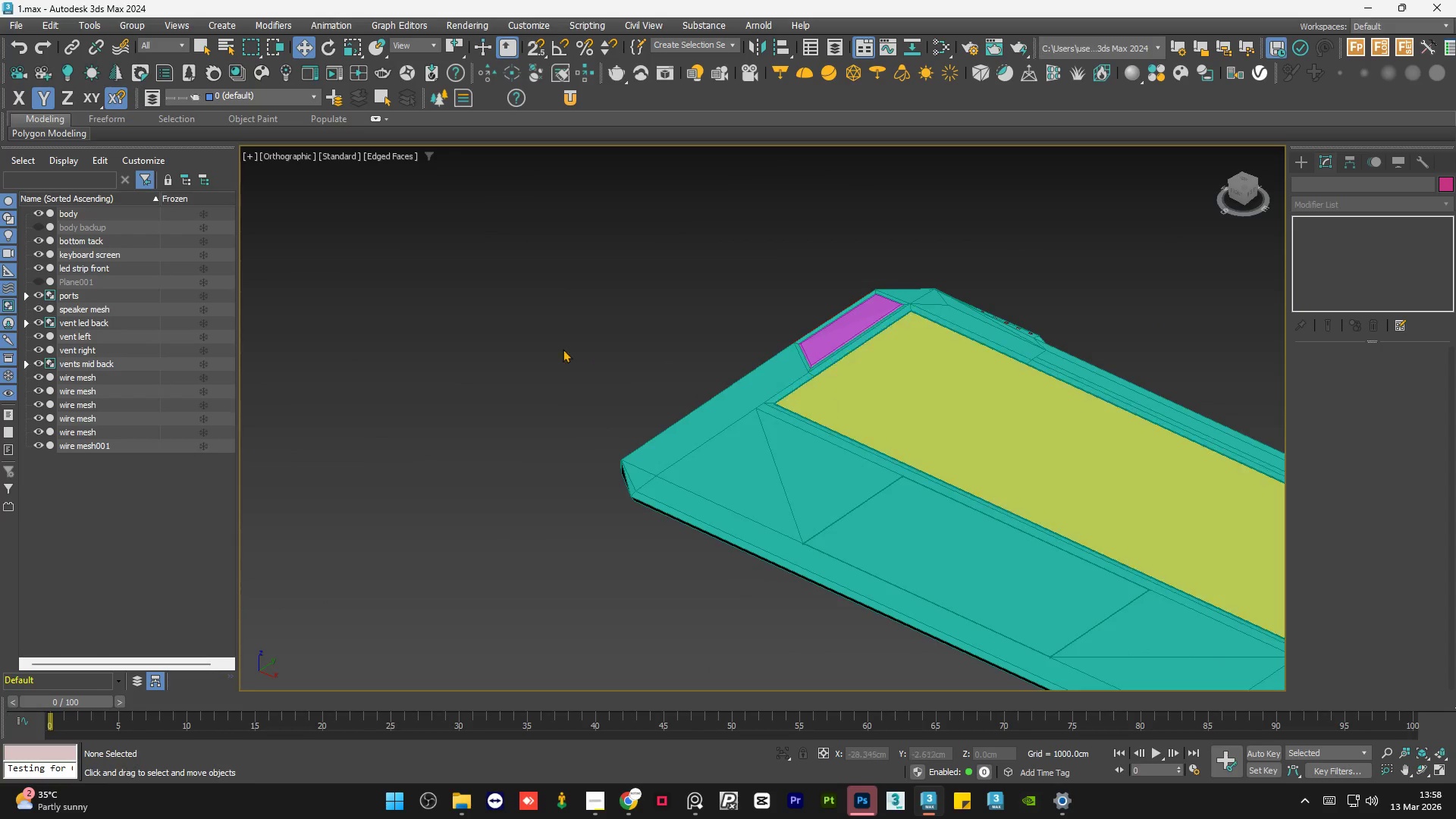 
scroll: coordinate [861, 410], scroll_direction: down, amount: 7.0
 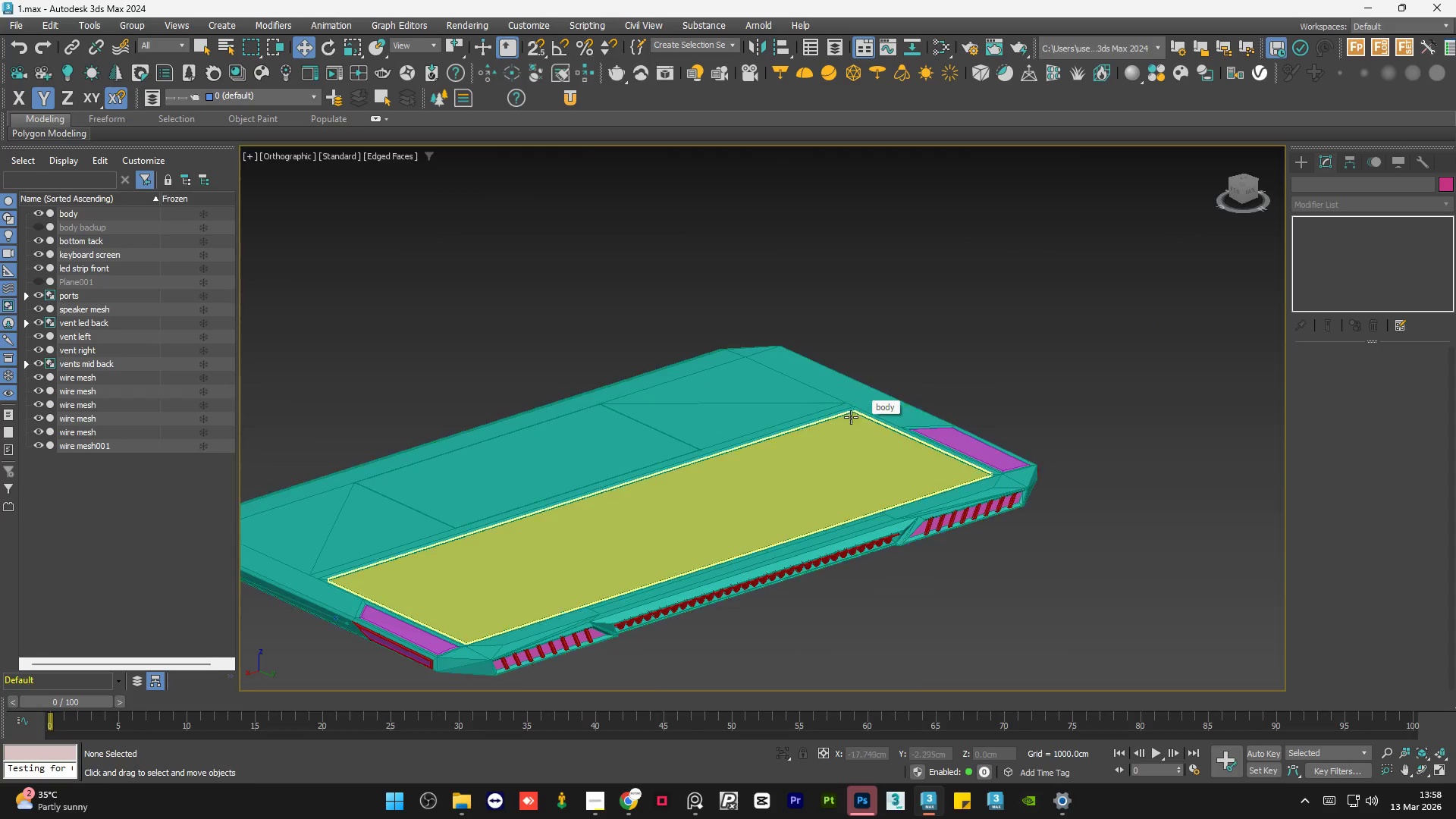 
hold_key(key=AltLeft, duration=1.25)
 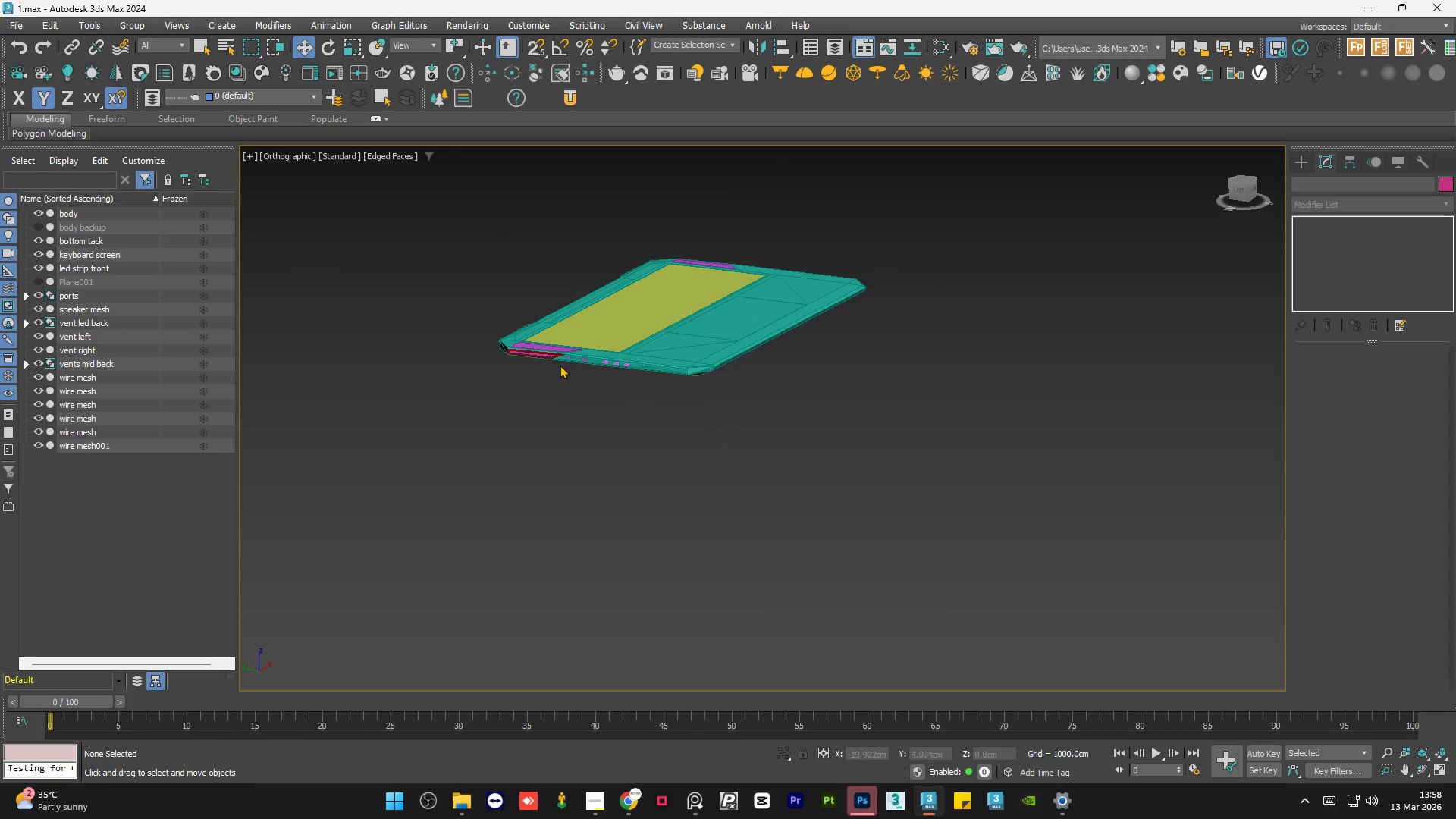 
scroll: coordinate [562, 353], scroll_direction: down, amount: 2.0
 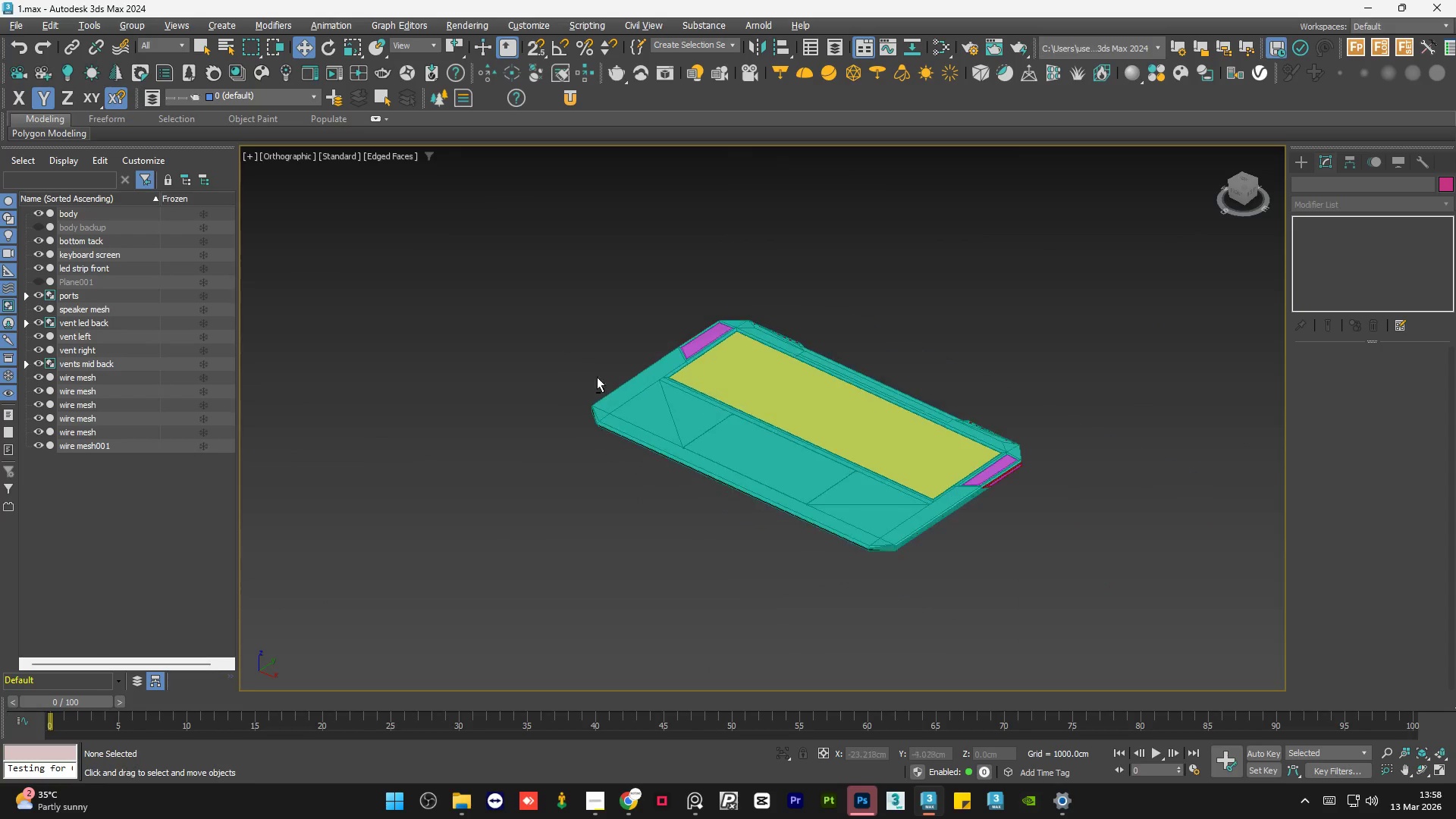 
scroll: coordinate [599, 426], scroll_direction: up, amount: 10.0
 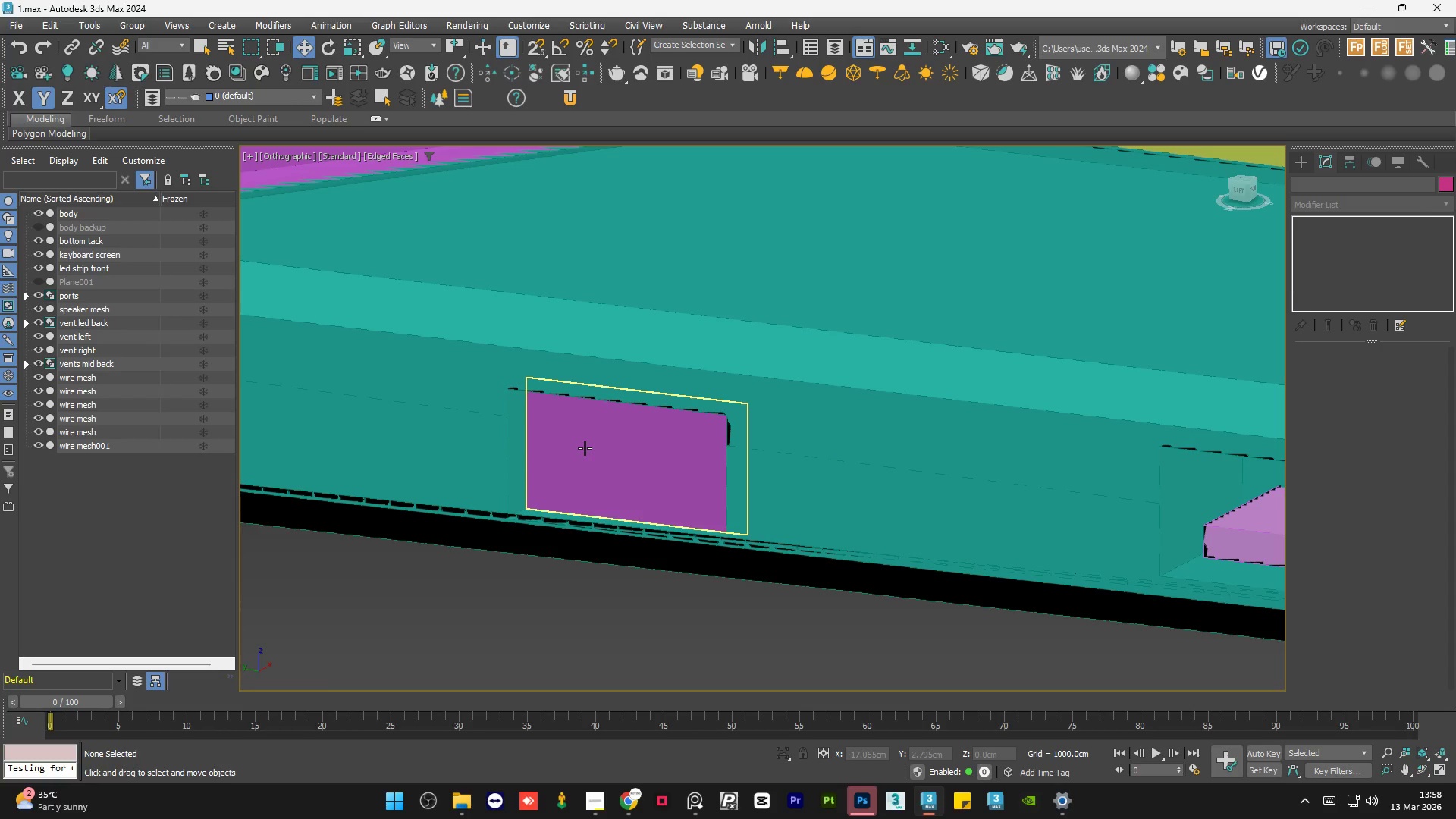 
scroll: coordinate [584, 459], scroll_direction: down, amount: 4.0
 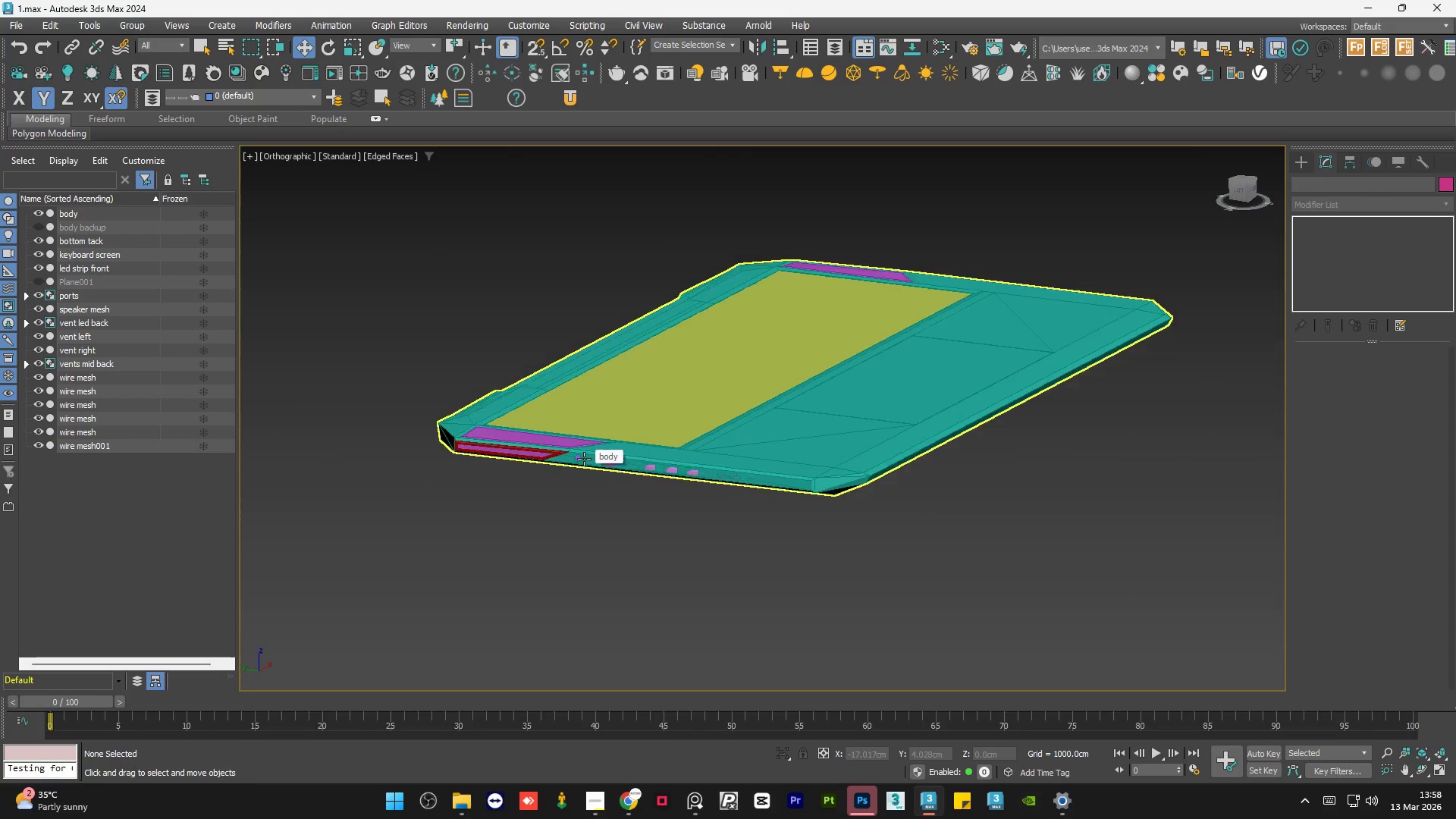 
hold_key(key=AltLeft, duration=1.03)
 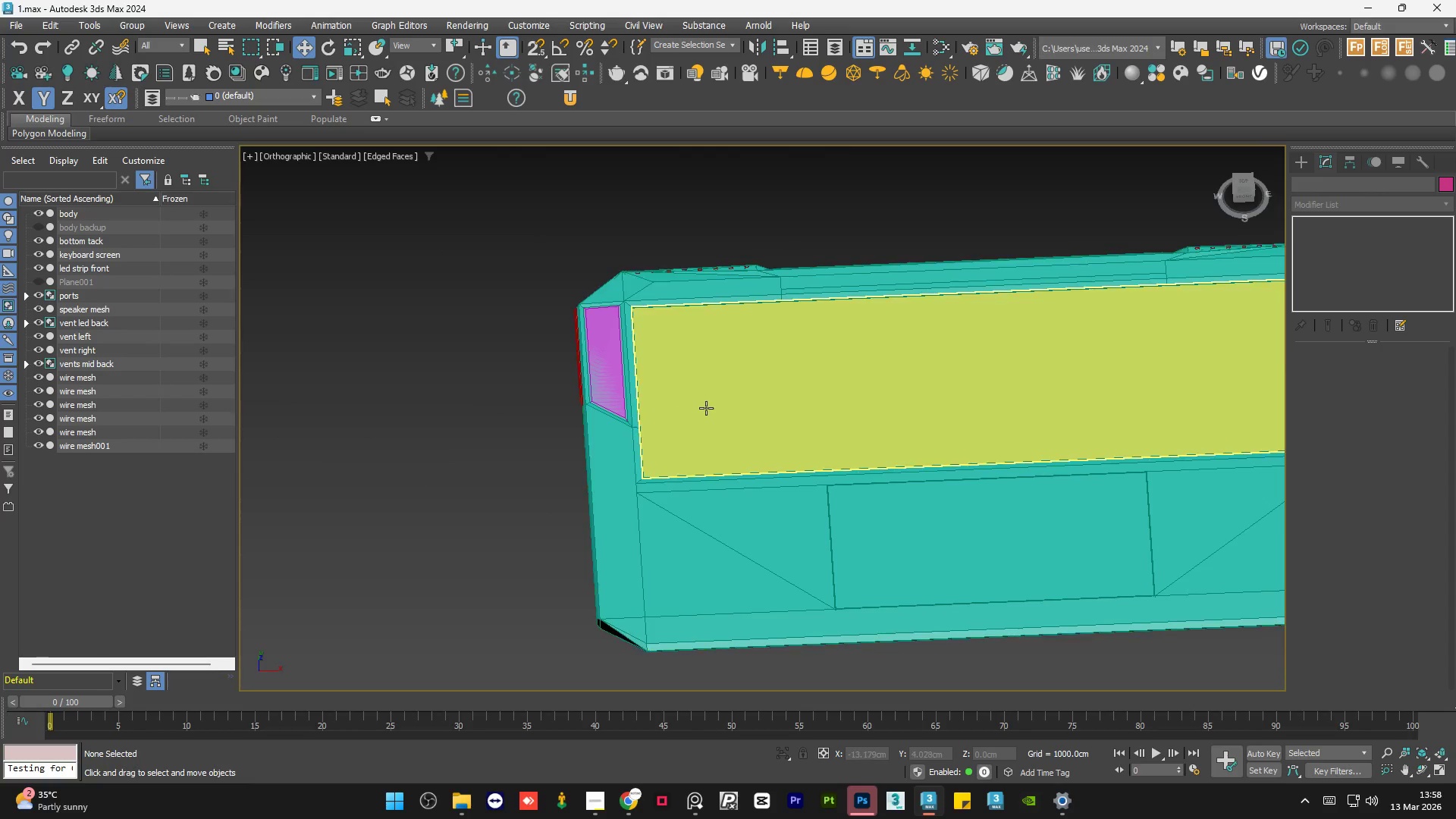 
hold_key(key=AltLeft, duration=1.03)
 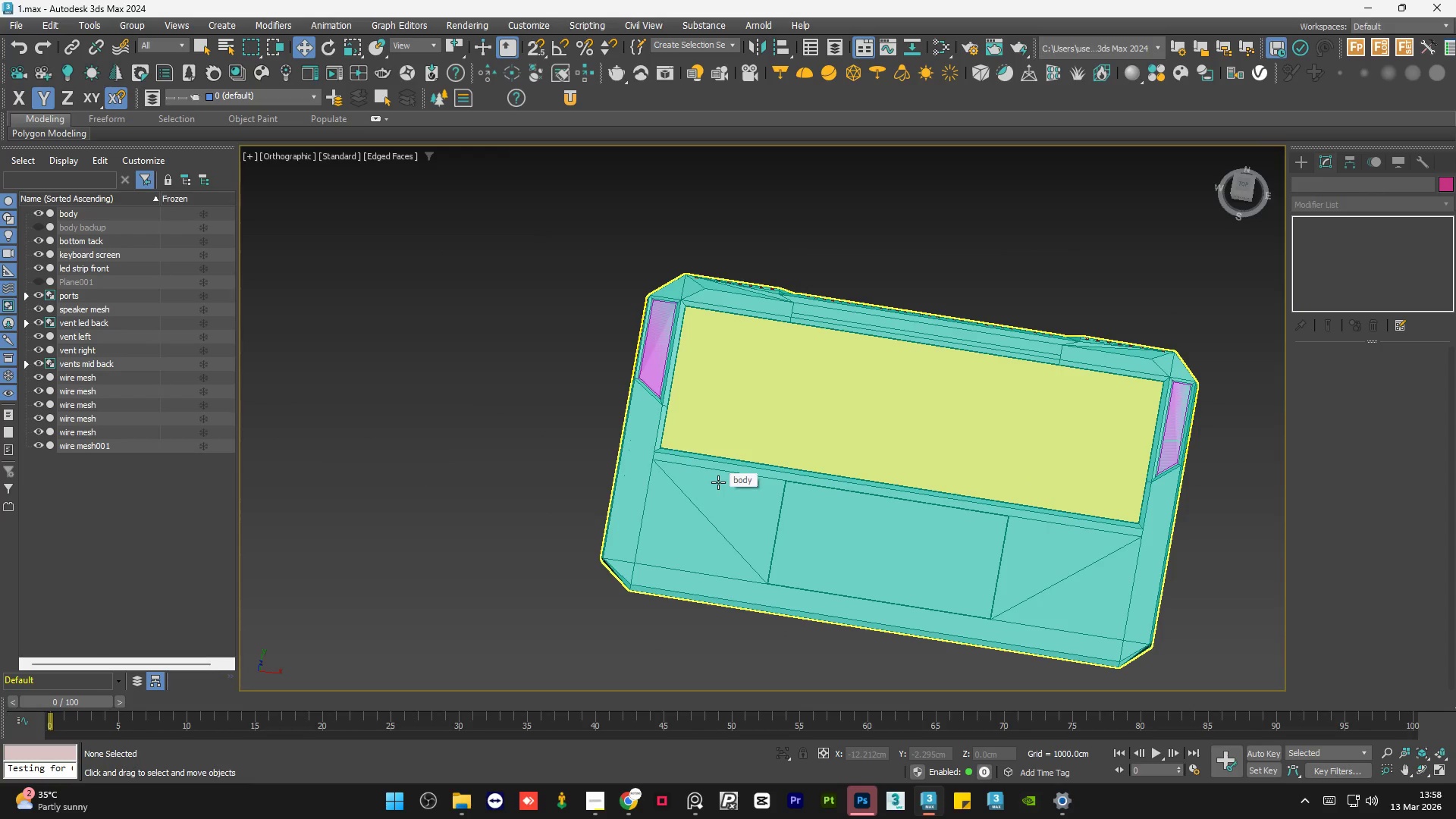 
scroll: coordinate [706, 408], scroll_direction: down, amount: 1.0
 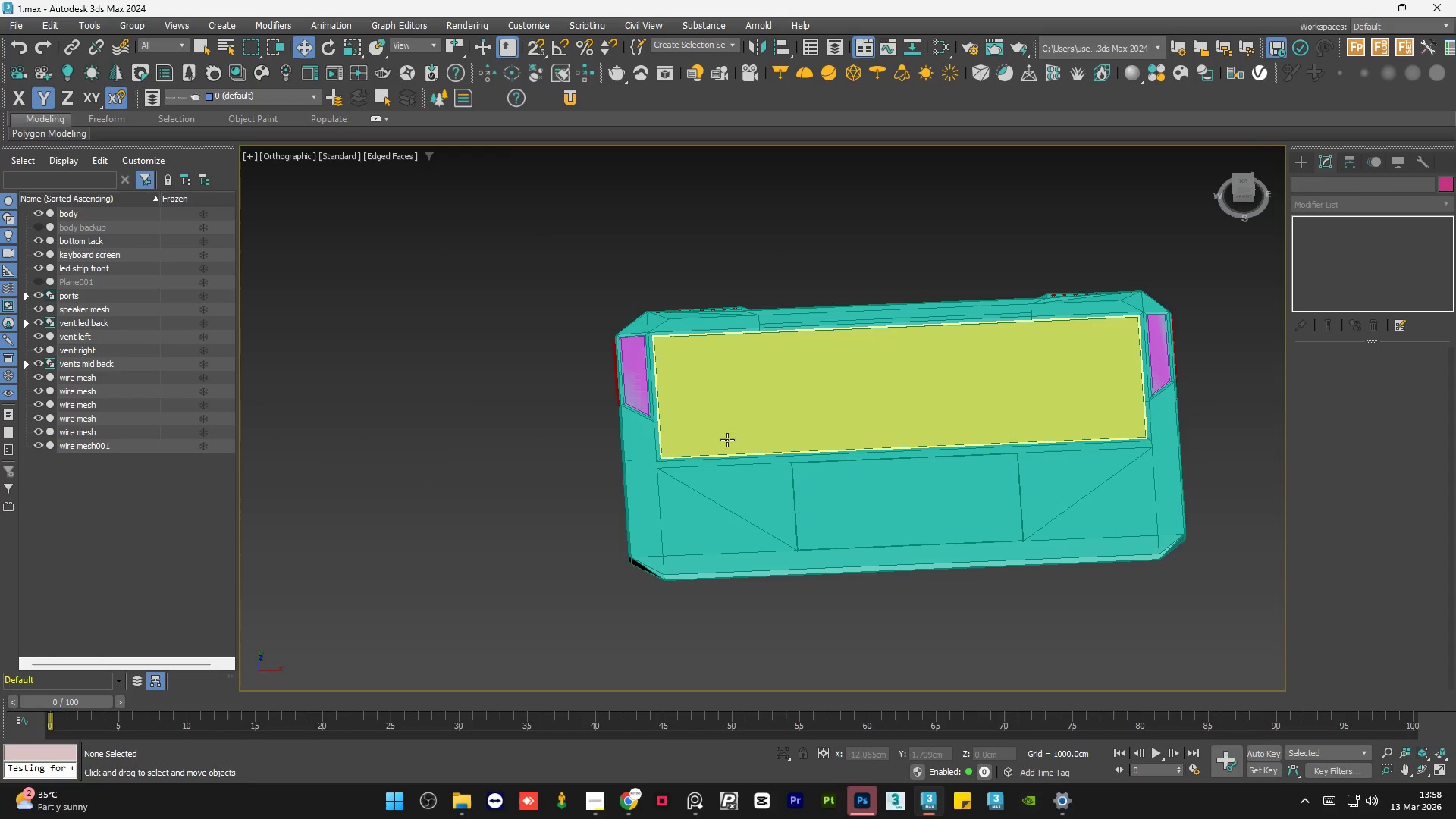 
hold_key(key=AltLeft, duration=1.53)
 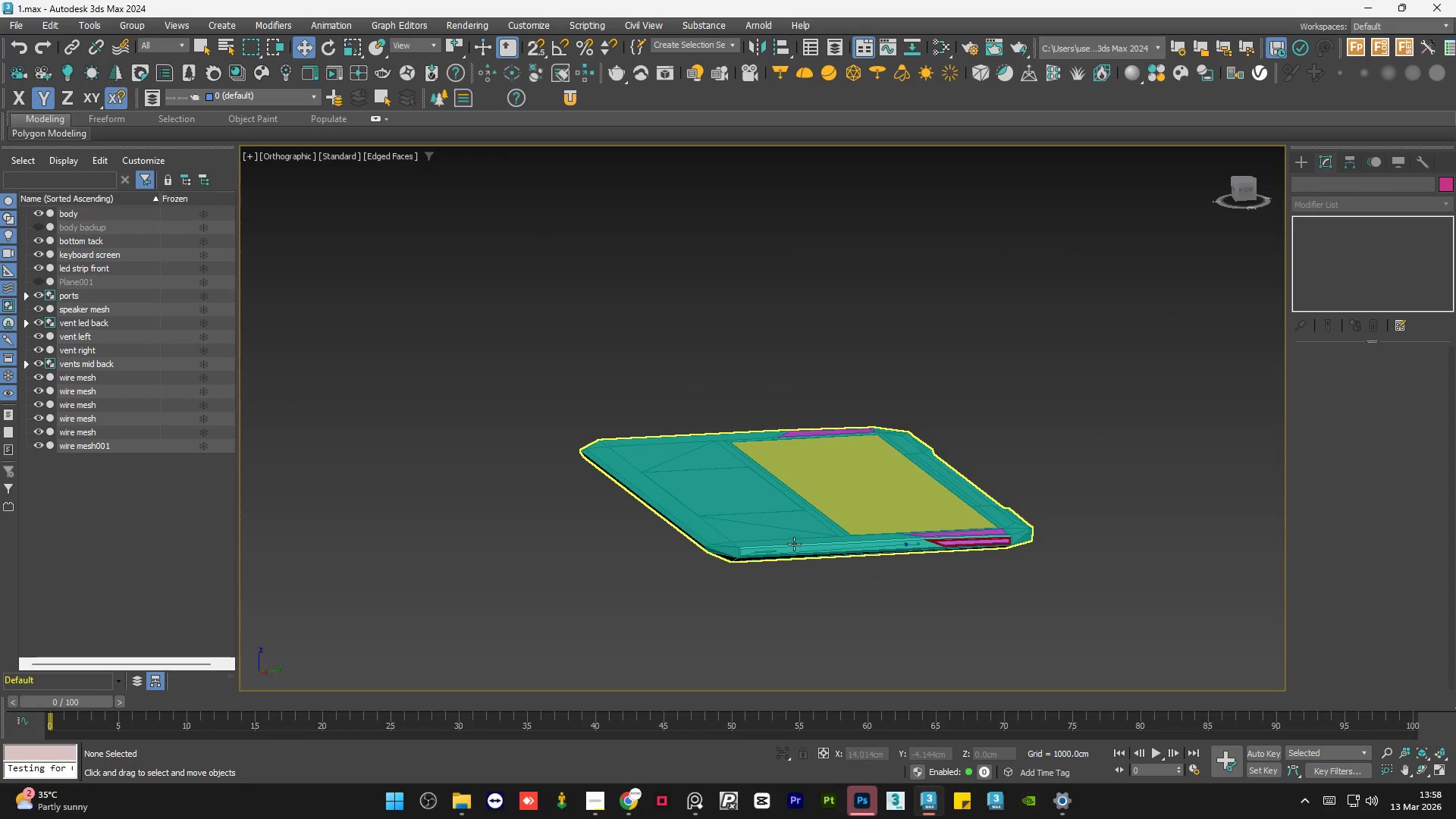 
scroll: coordinate [658, 505], scroll_direction: up, amount: 8.0
 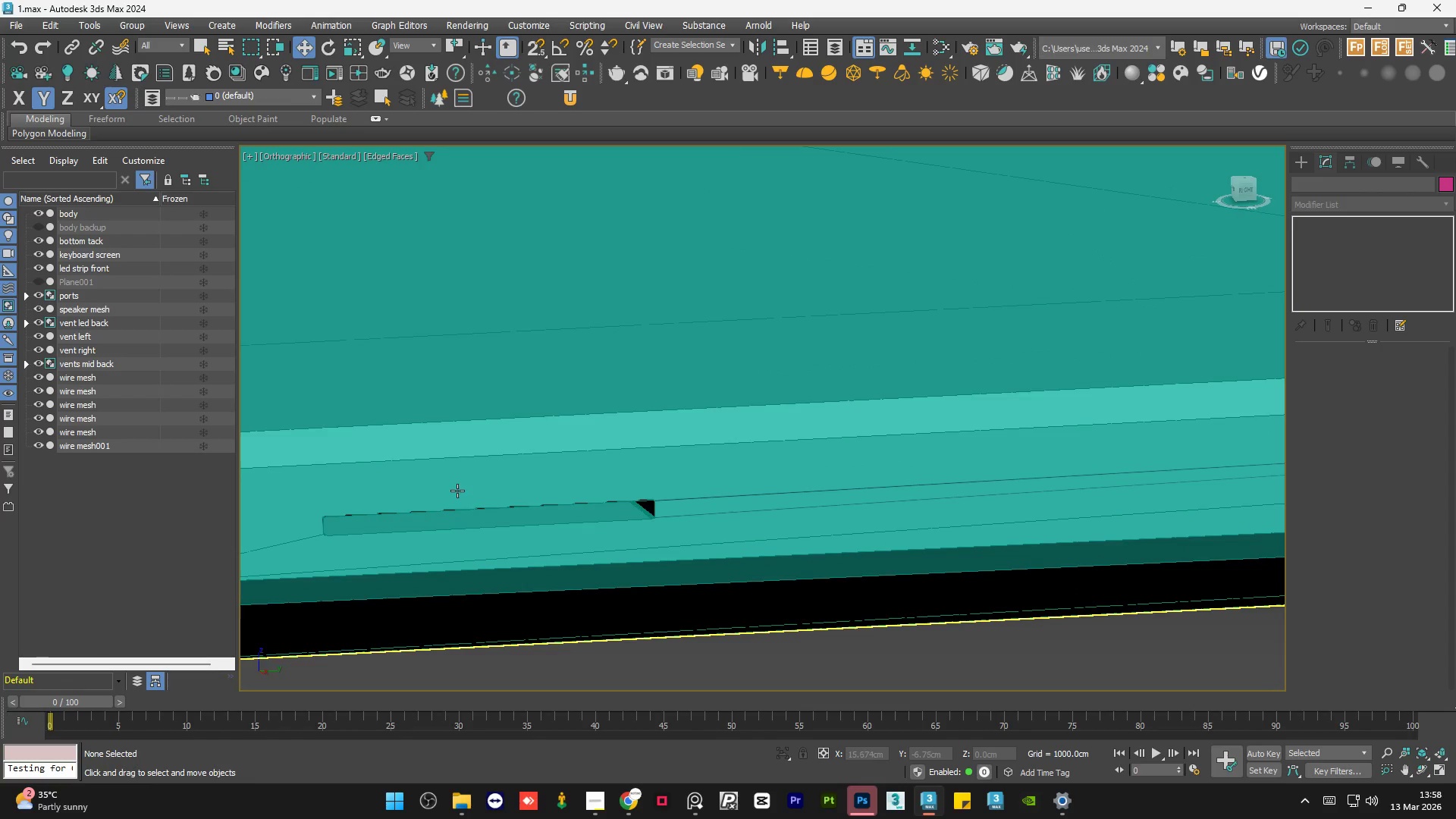 
scroll: coordinate [457, 491], scroll_direction: down, amount: 5.0
 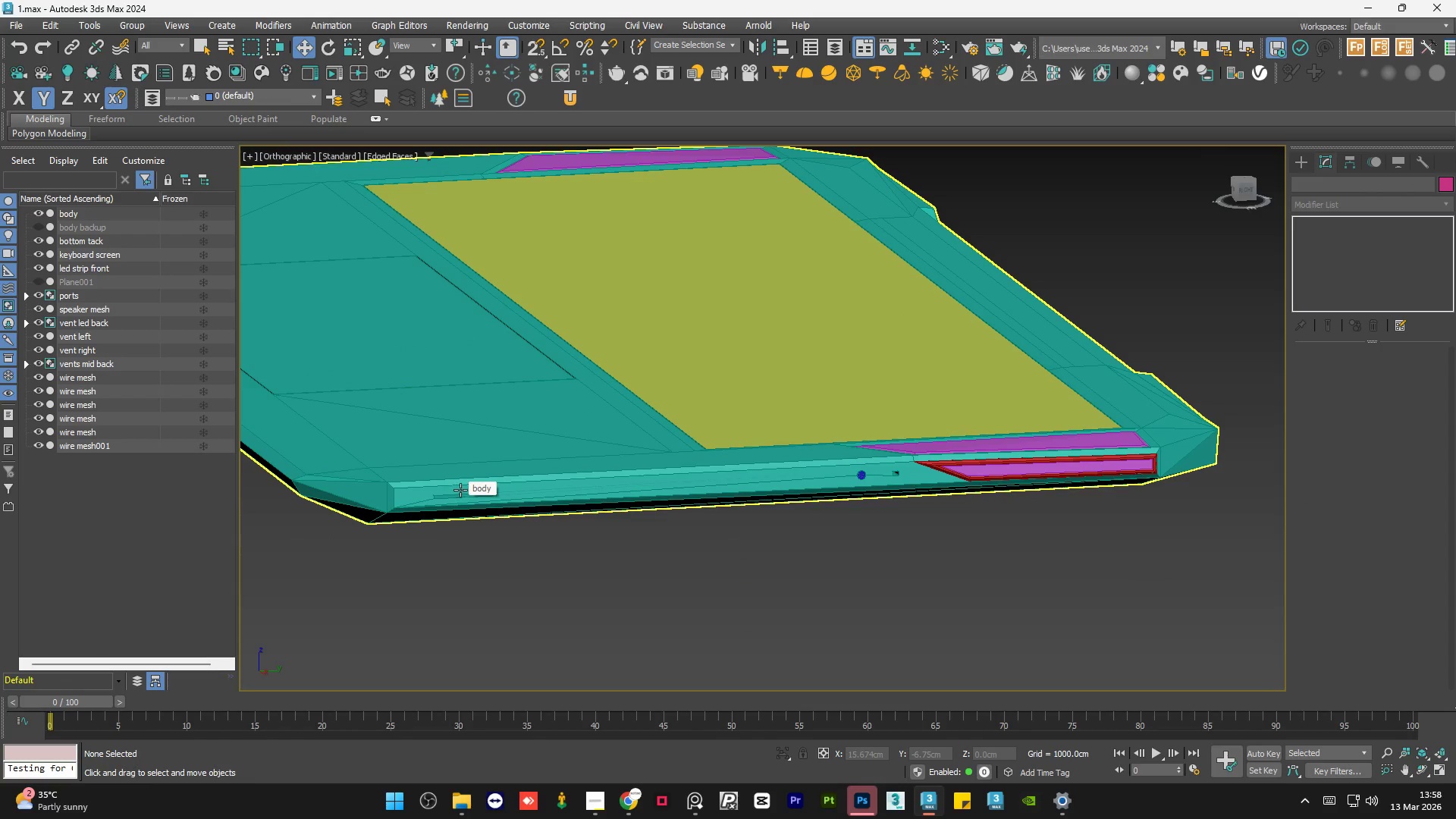 
hold_key(key=AltLeft, duration=0.86)
 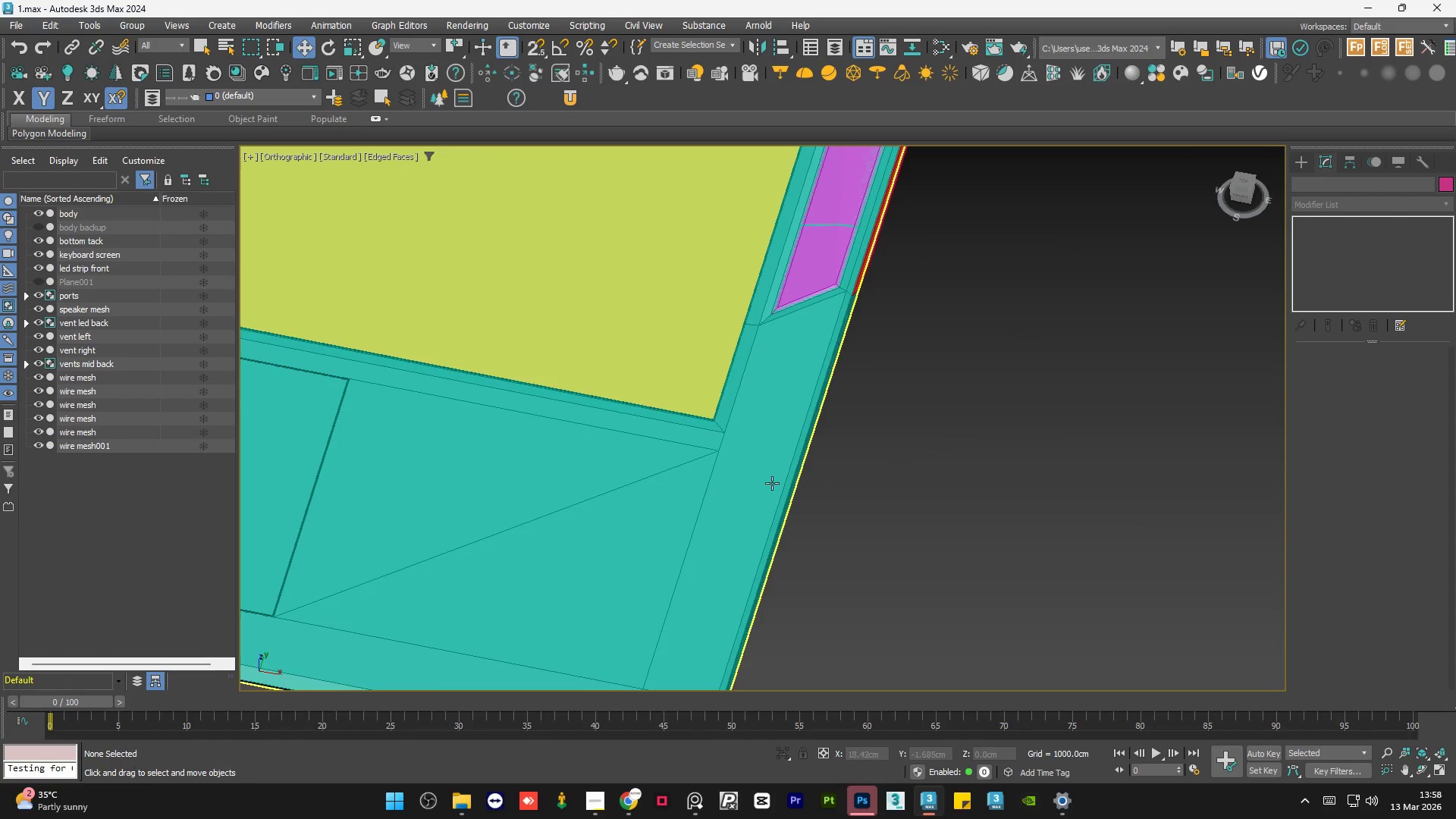 
hold_key(key=AltLeft, duration=0.59)
 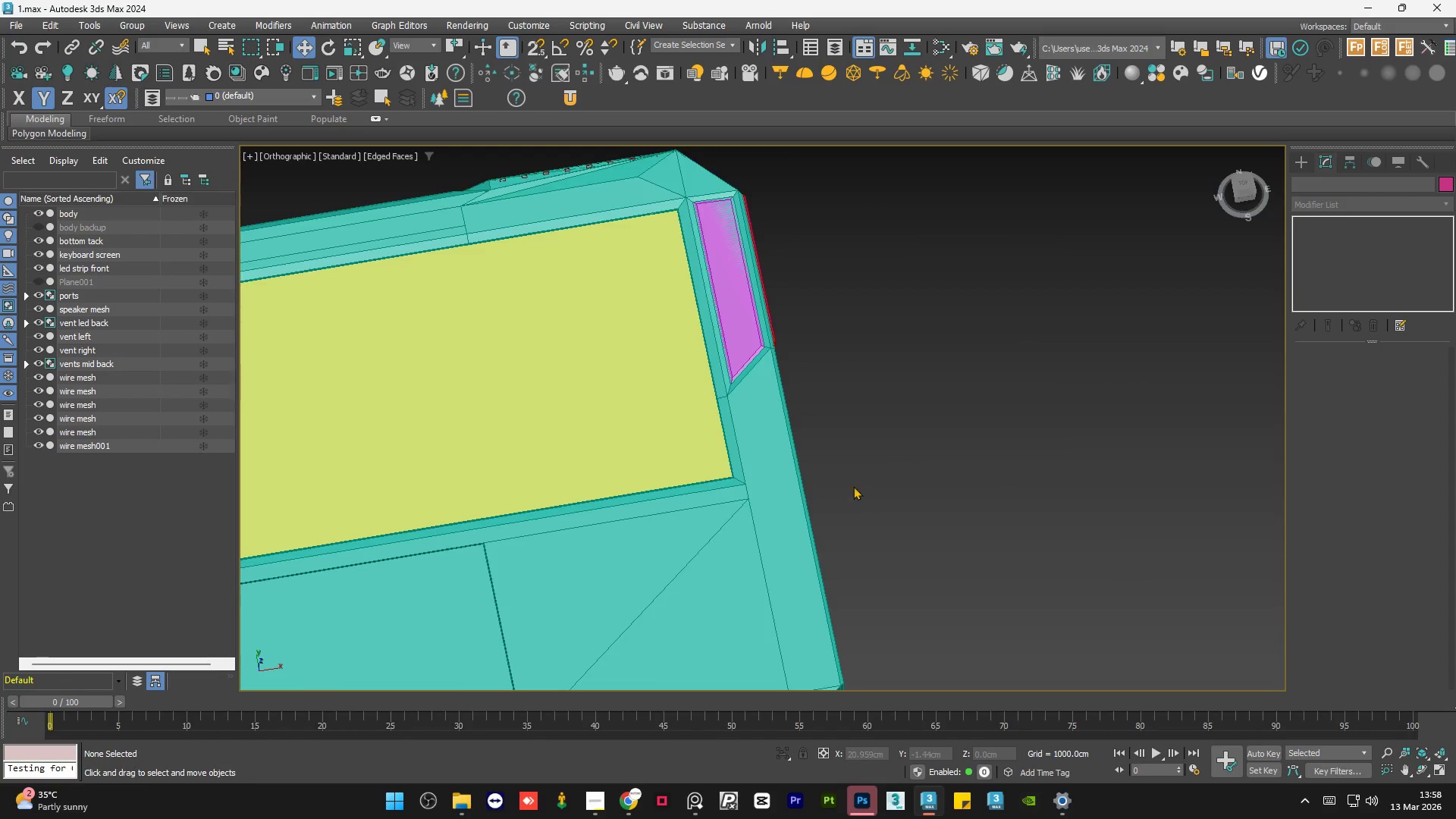 
scroll: coordinate [780, 481], scroll_direction: down, amount: 1.0
 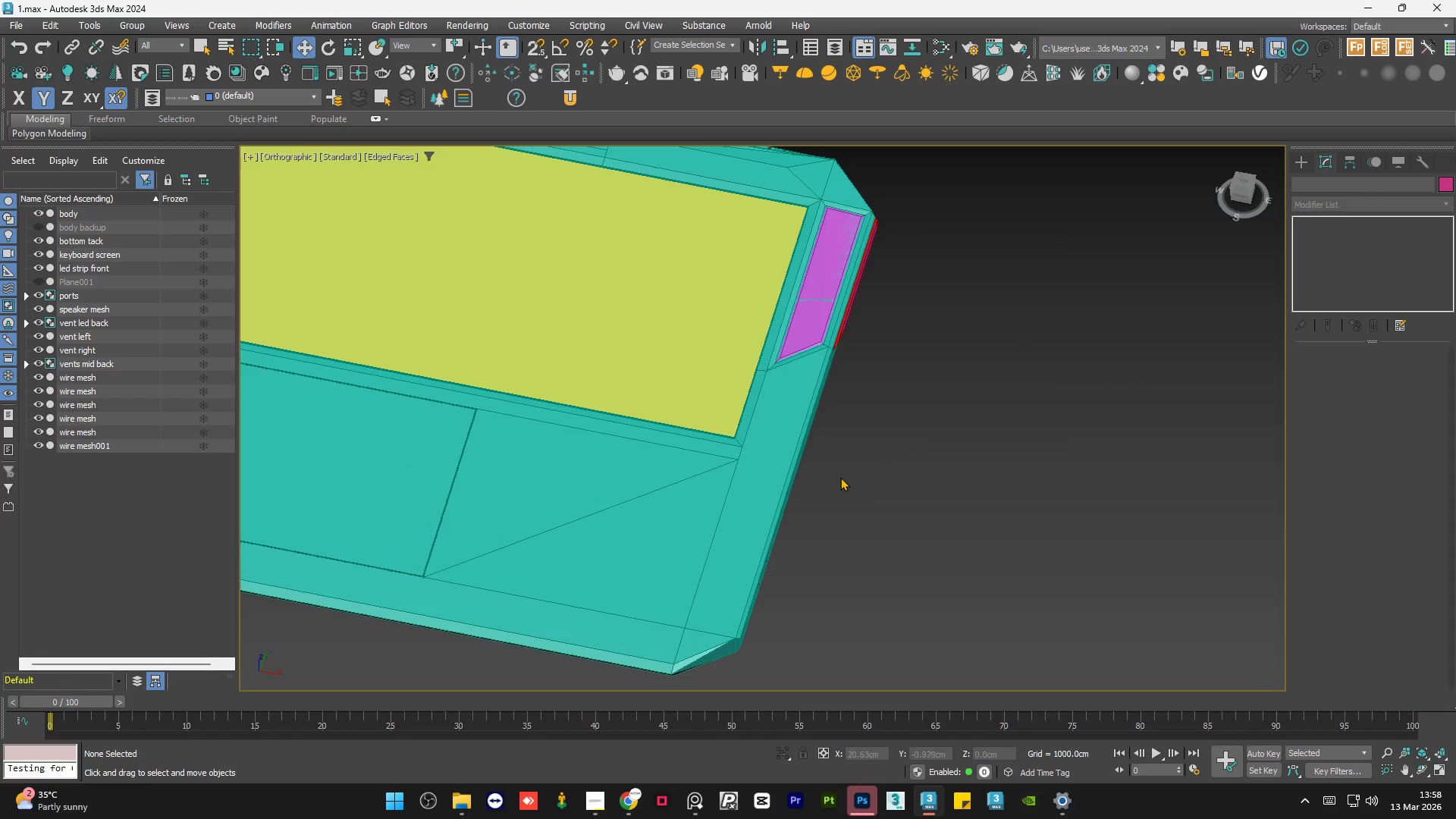 
hold_key(key=AltLeft, duration=0.81)
 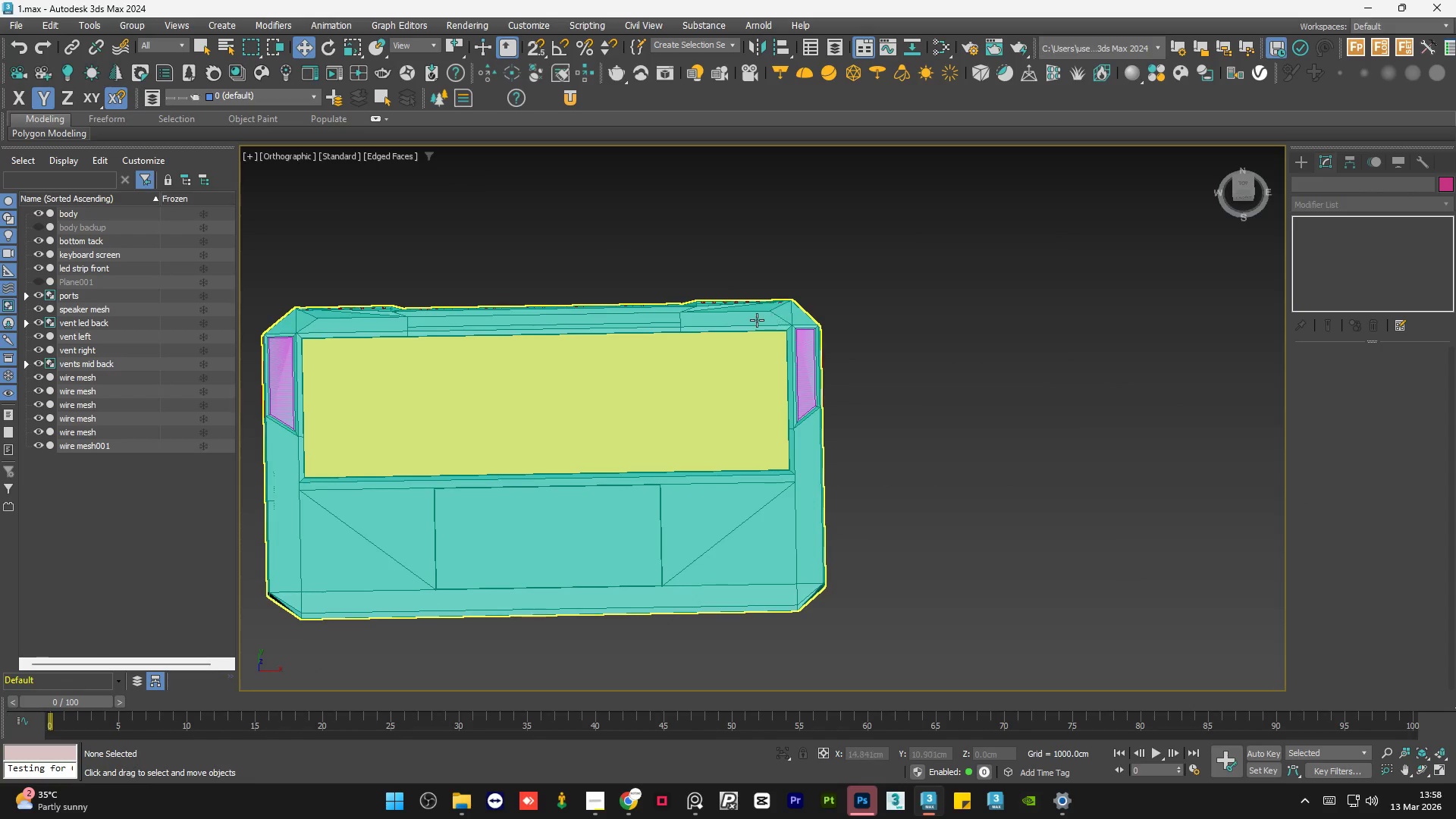 
scroll: coordinate [854, 482], scroll_direction: down, amount: 2.0
 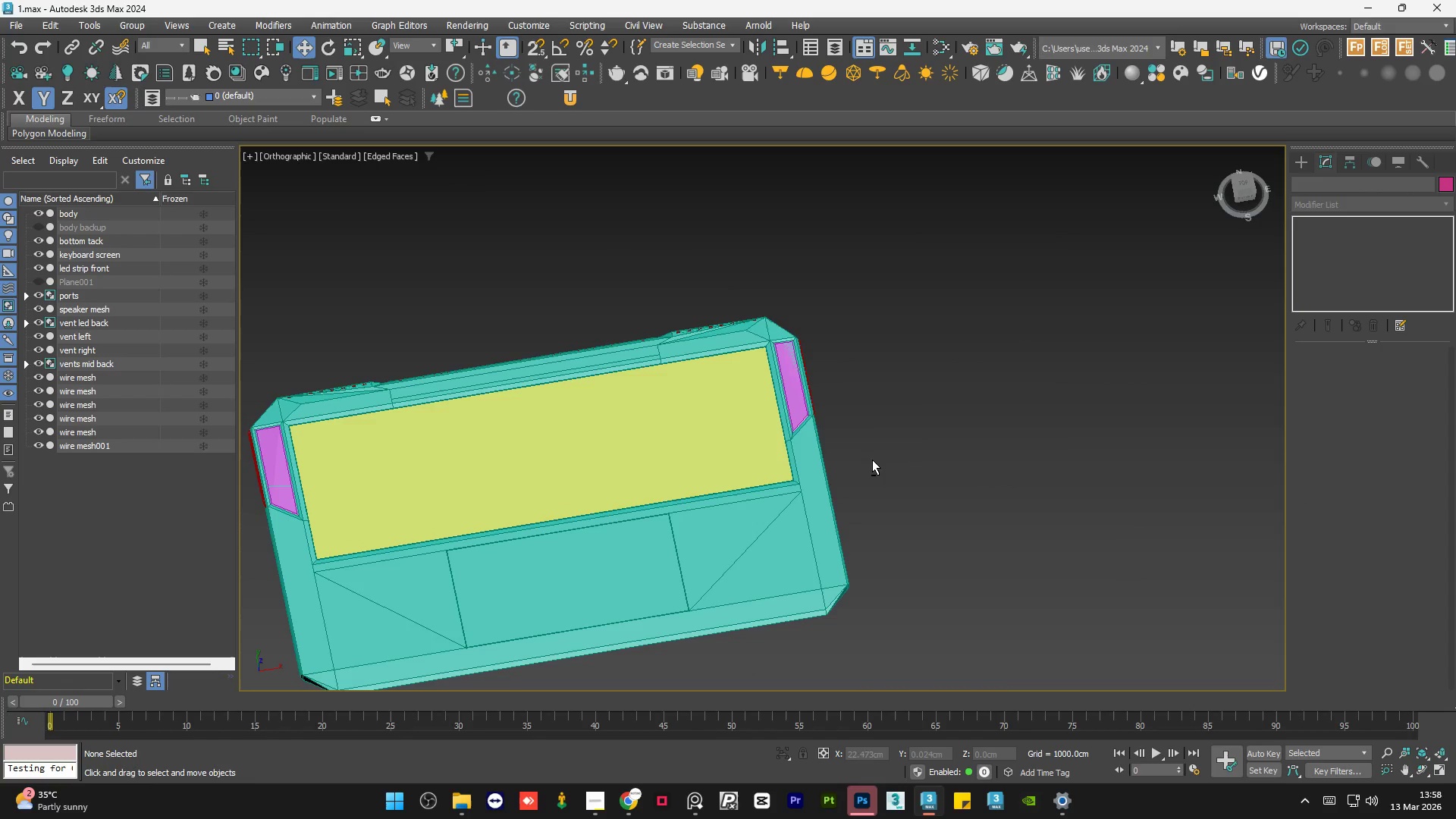 
scroll: coordinate [740, 314], scroll_direction: up, amount: 3.0
 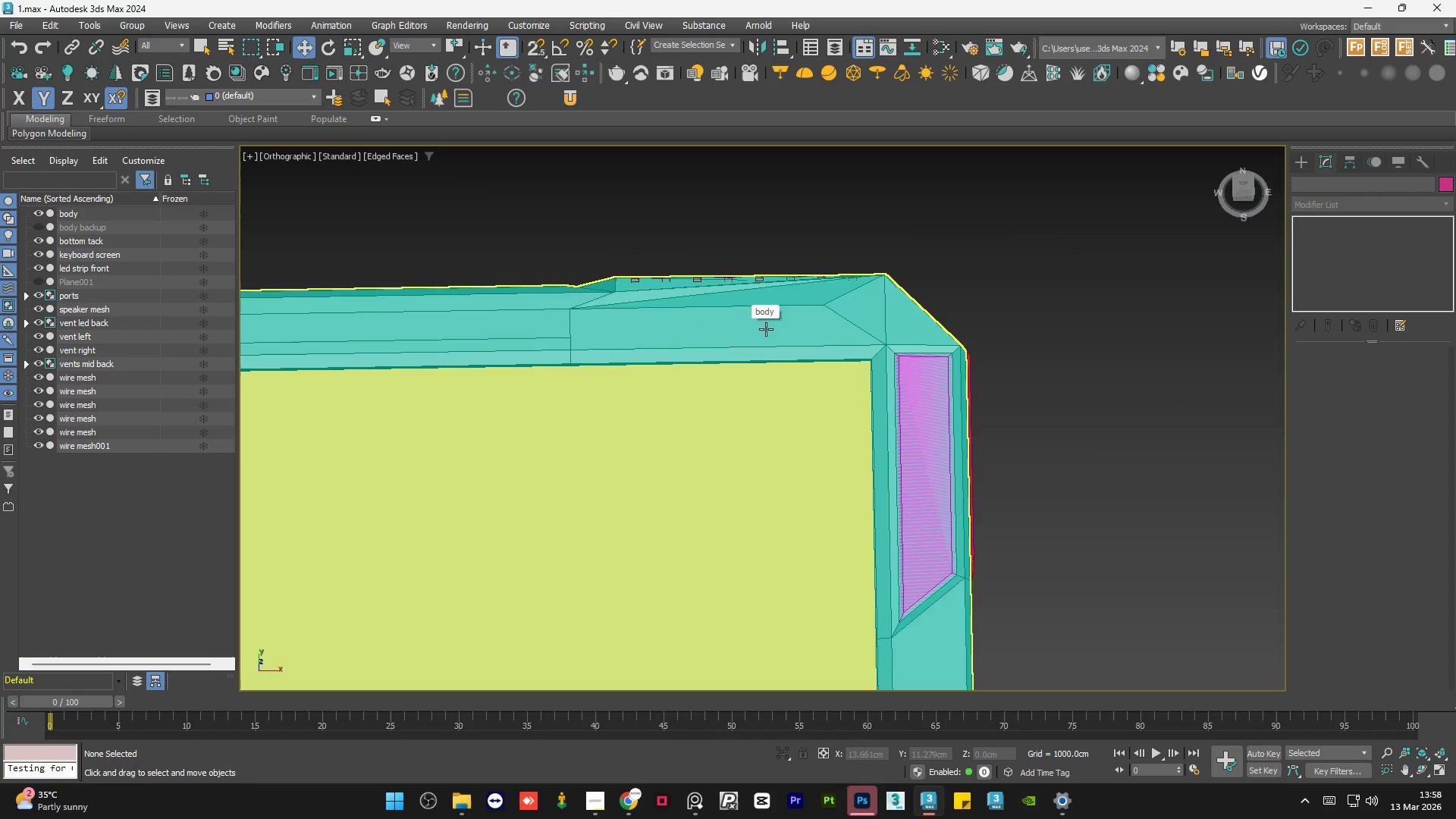 
scroll: coordinate [791, 340], scroll_direction: down, amount: 4.0
 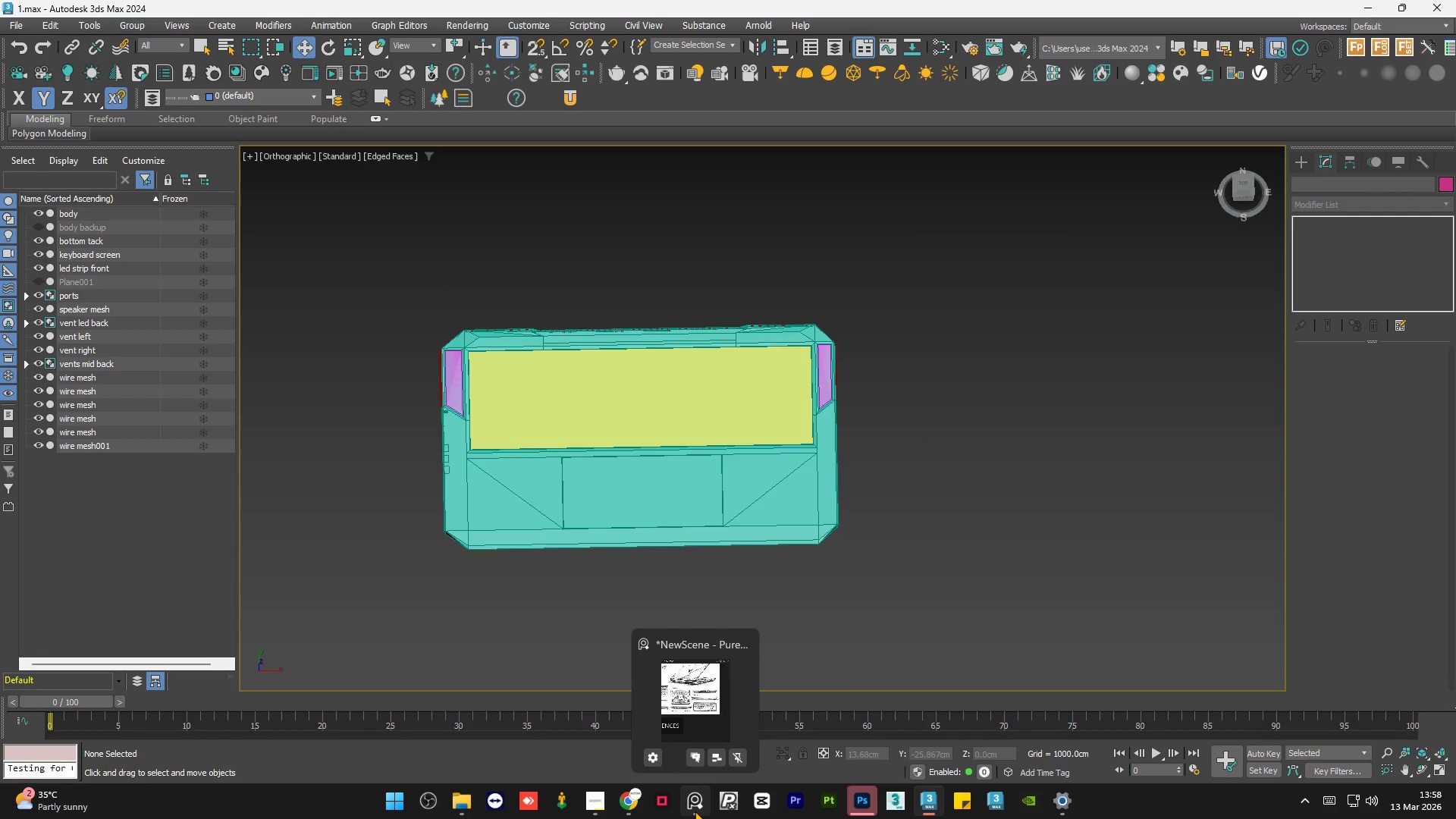 
left_click([695, 811])
 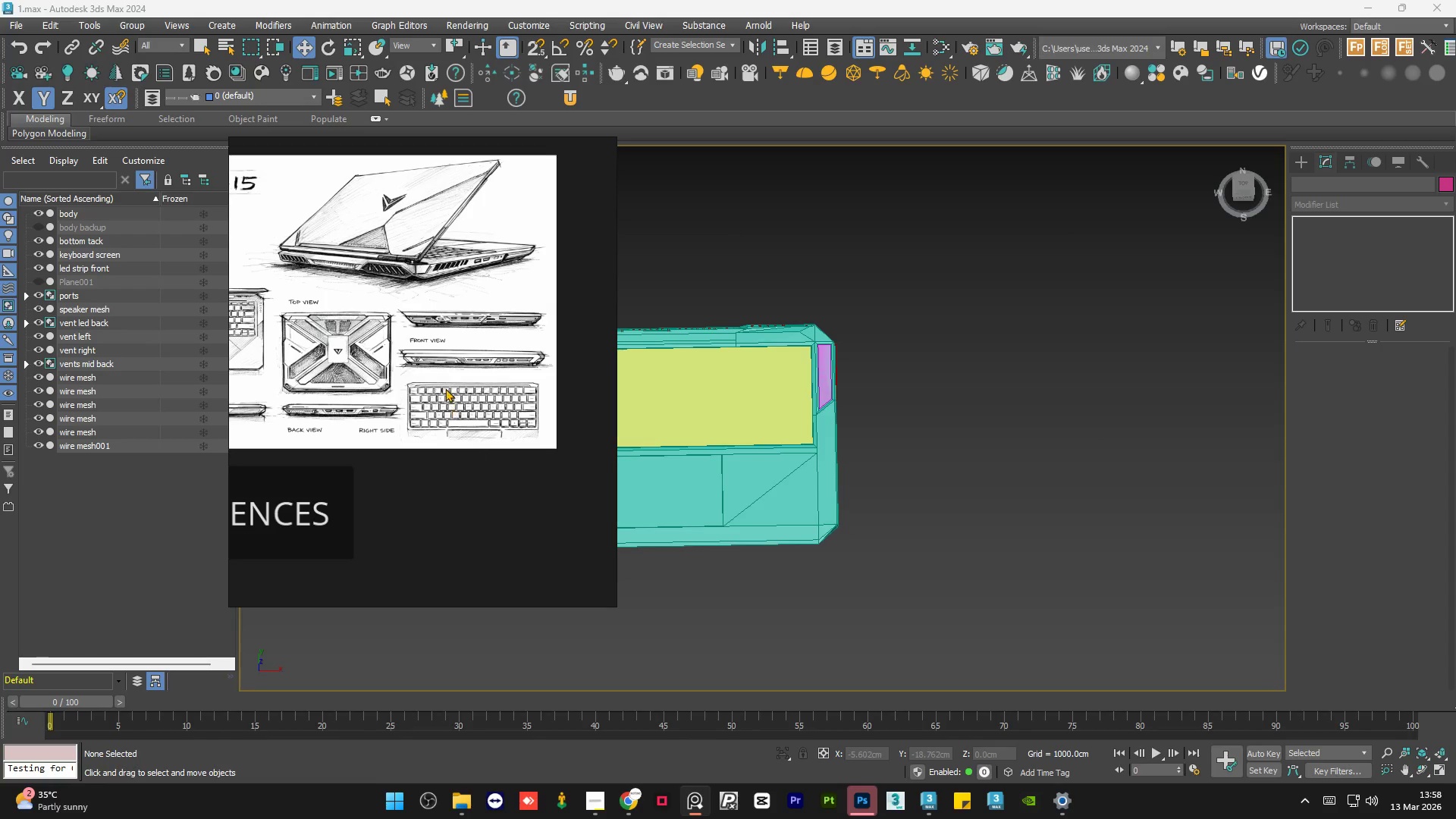 
scroll: coordinate [482, 289], scroll_direction: up, amount: 6.0
 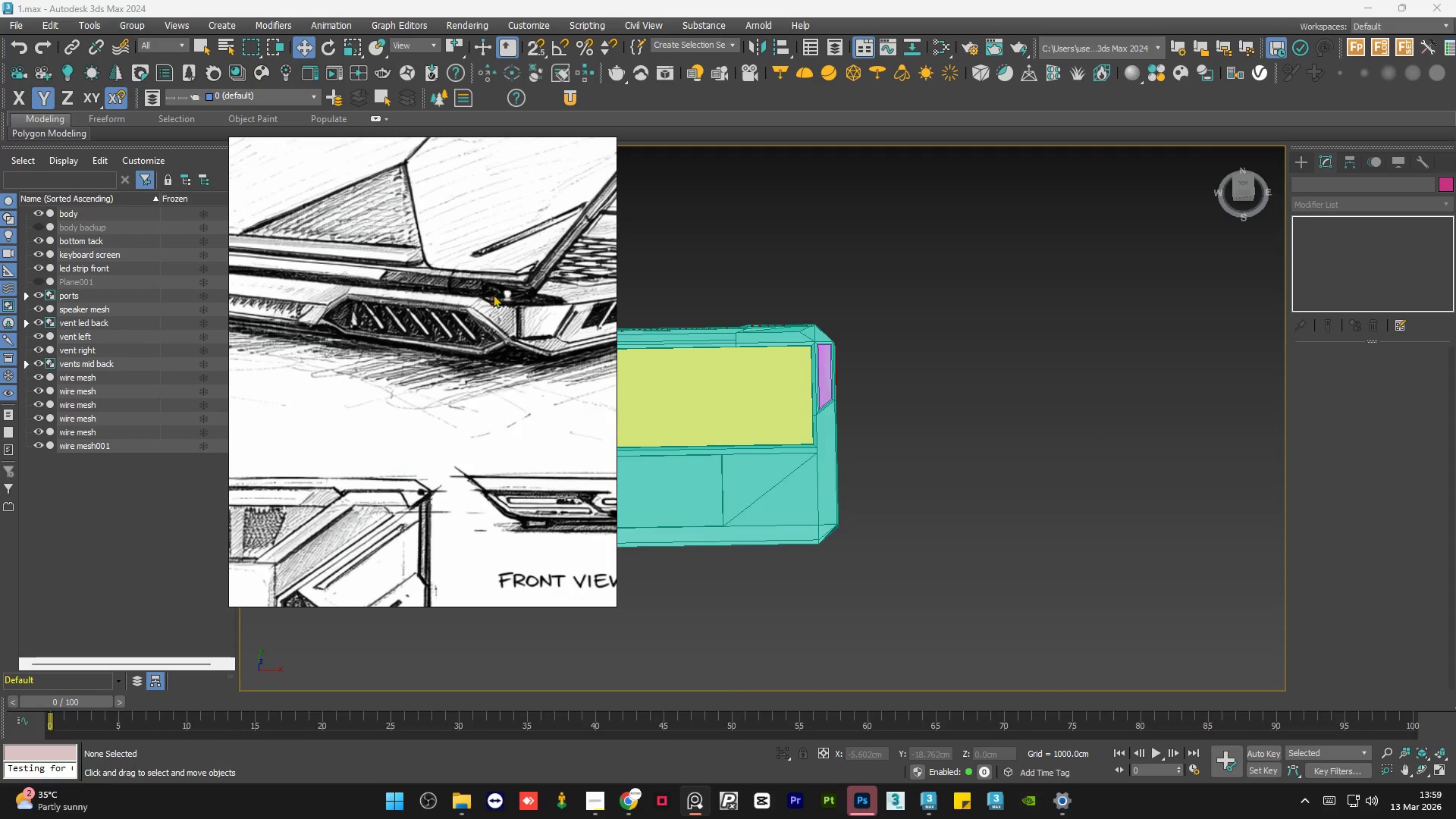 
scroll: coordinate [501, 298], scroll_direction: down, amount: 5.0
 